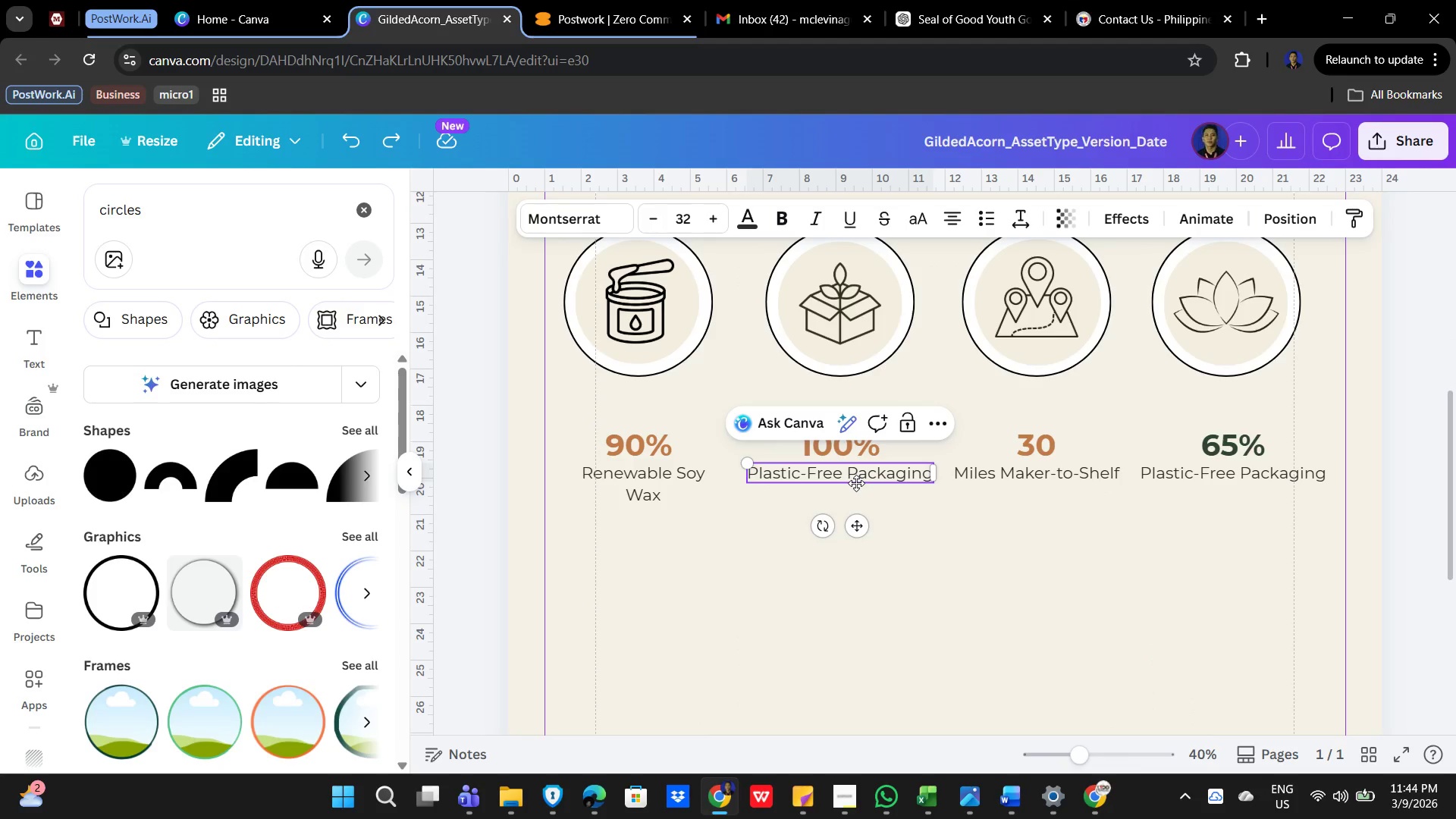 
key(Backspace)
 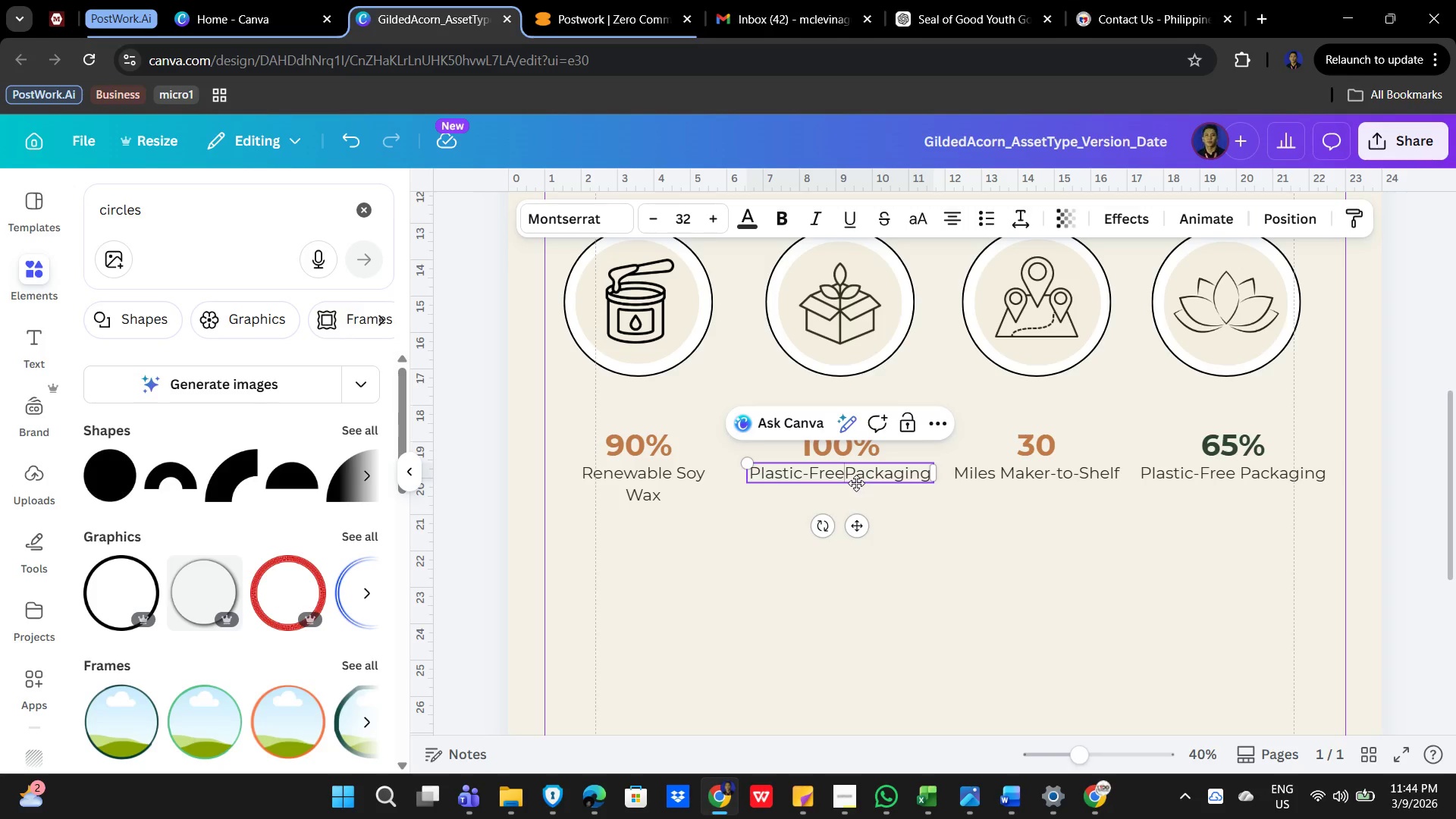 
key(Enter)
 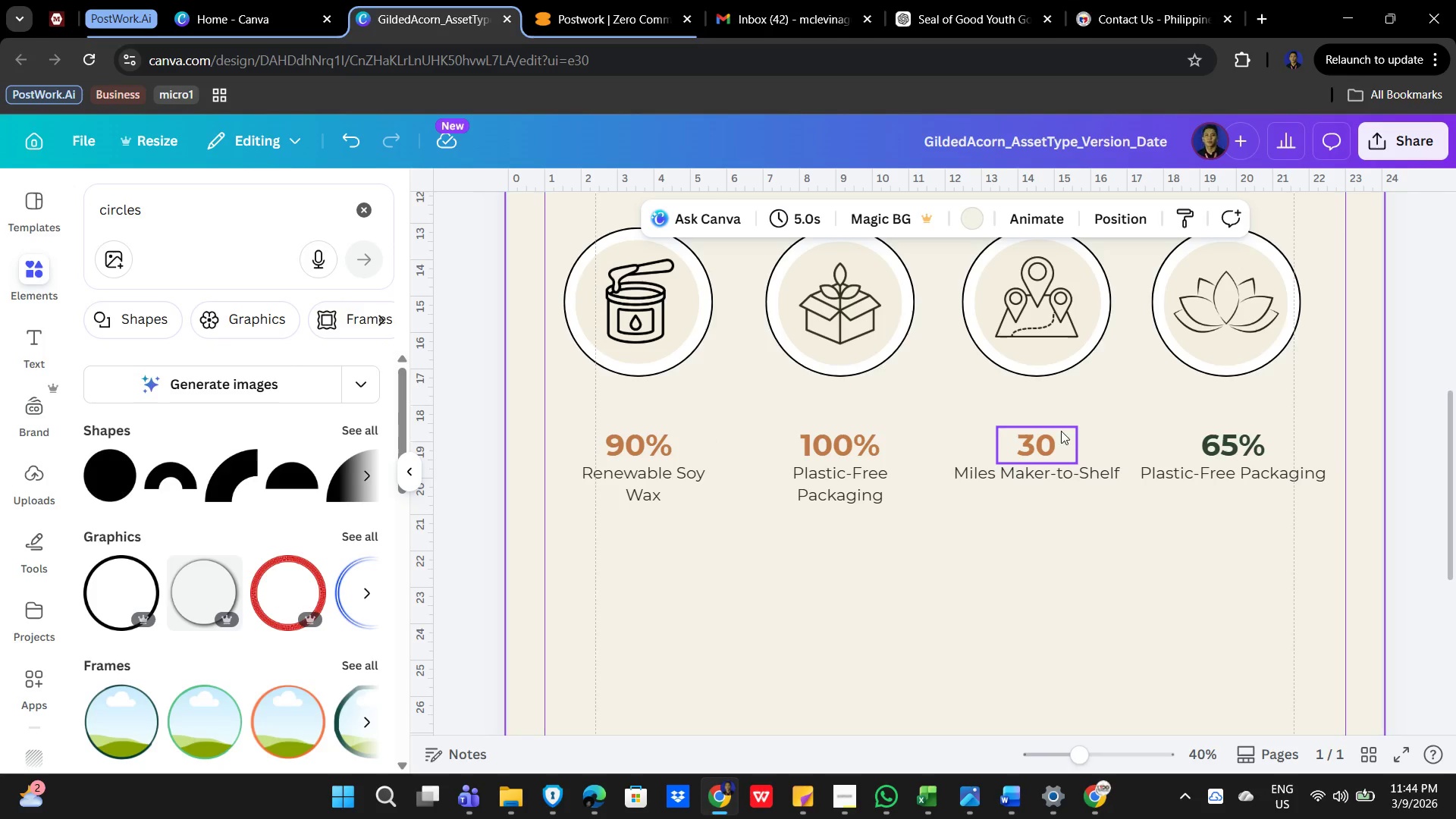 
left_click([1065, 472])
 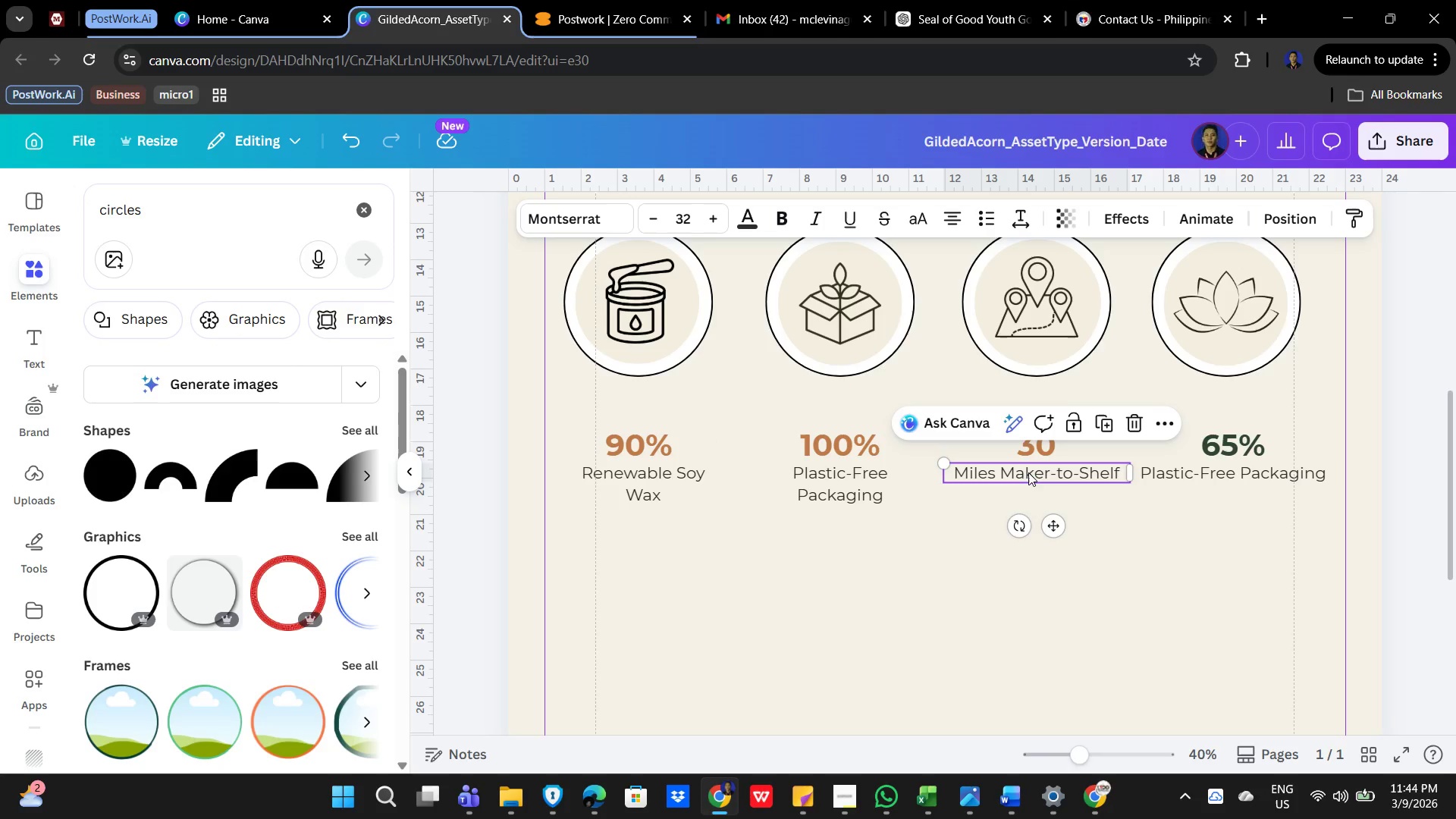 
left_click([1020, 472])
 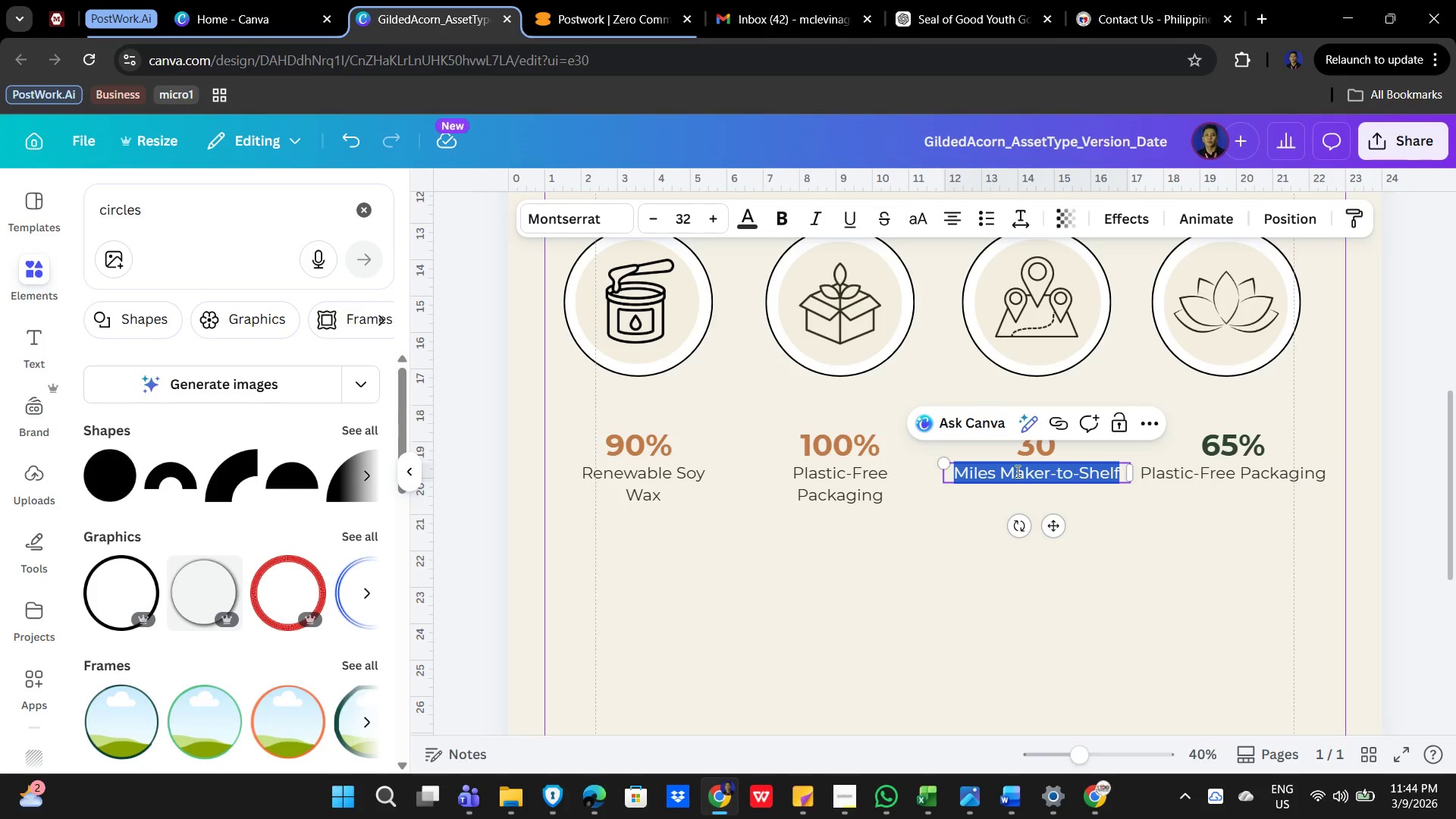 
left_click([1016, 471])
 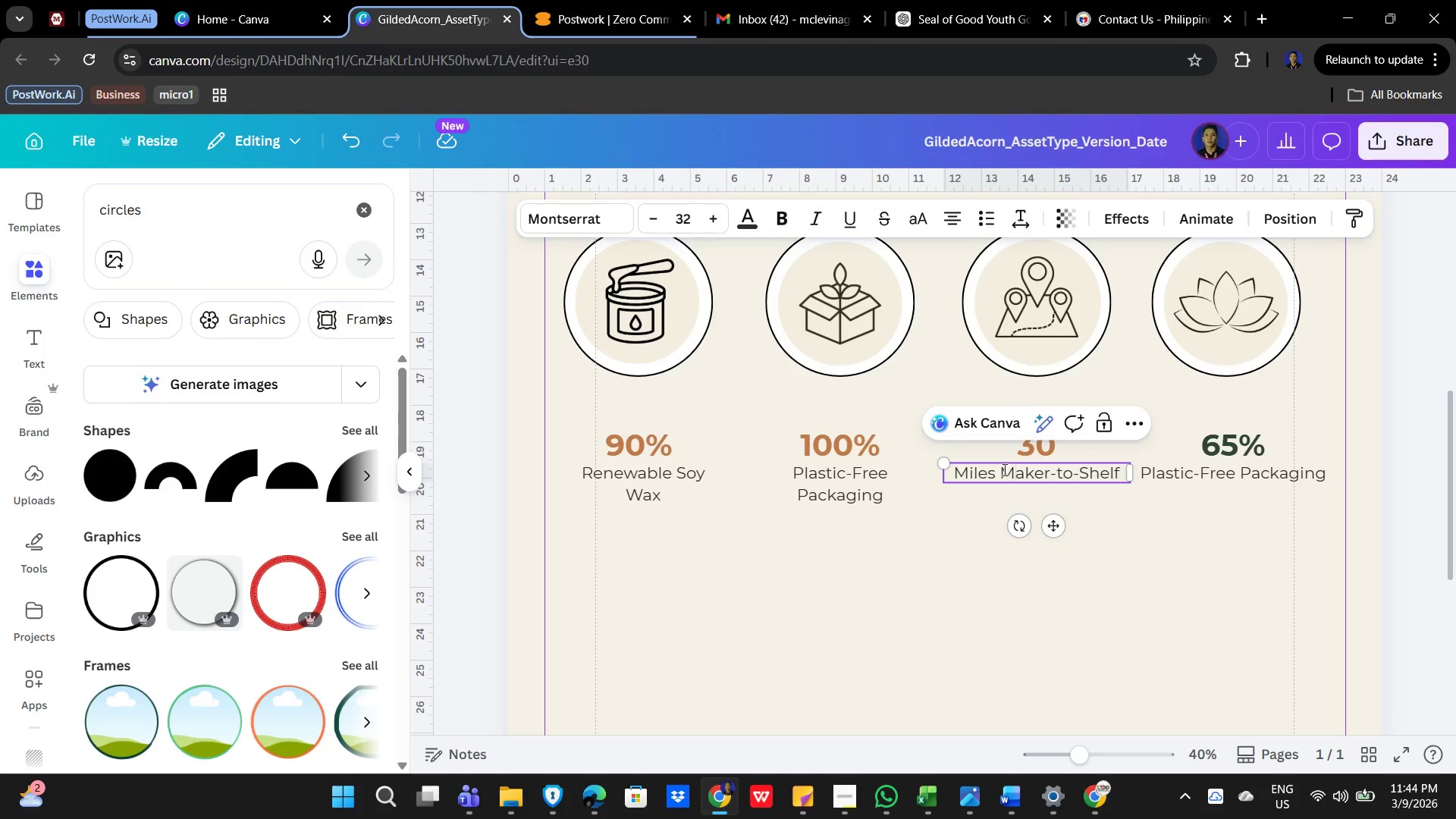 
left_click([1003, 469])
 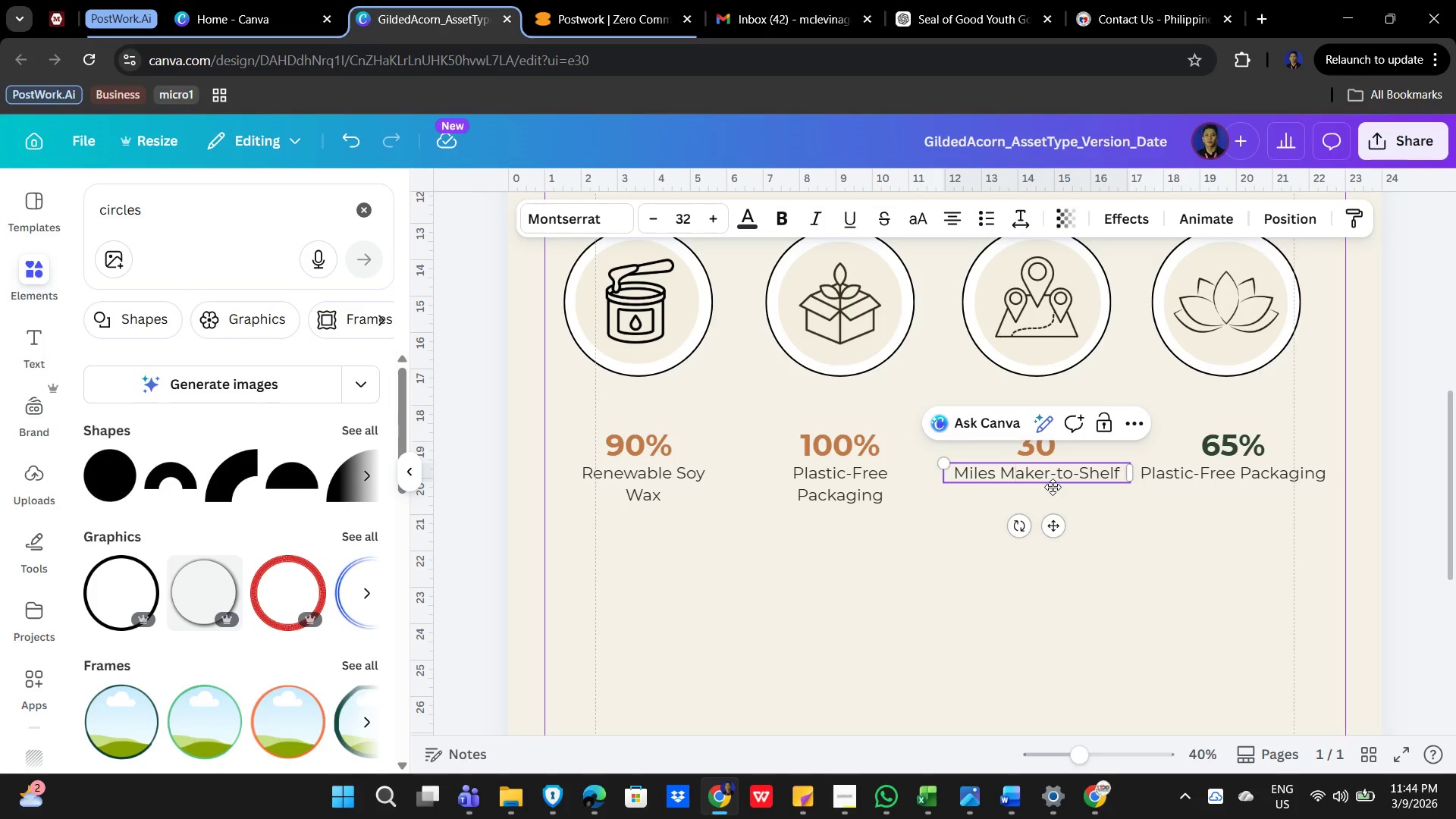 
key(Enter)
 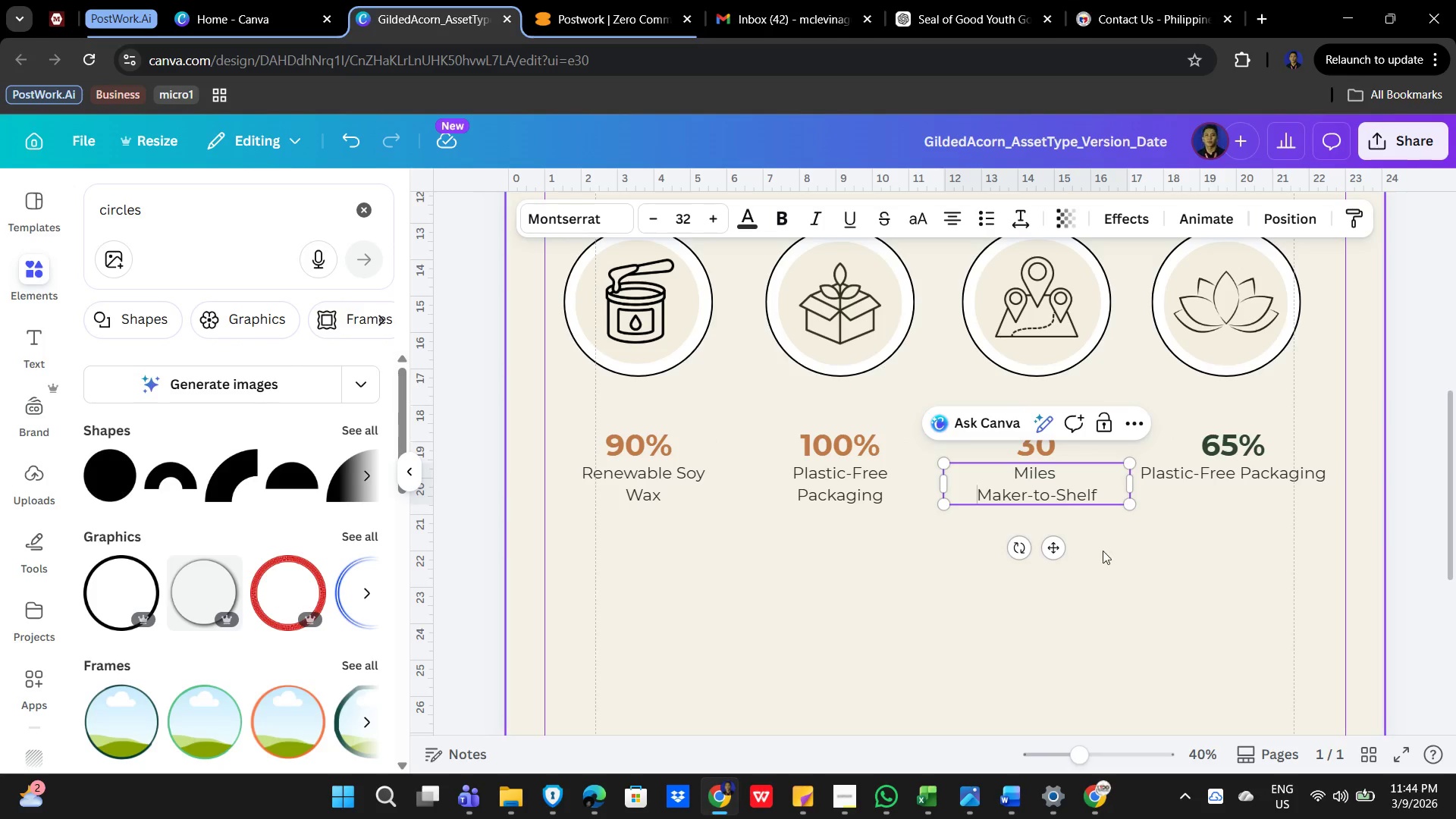 
left_click([1178, 581])
 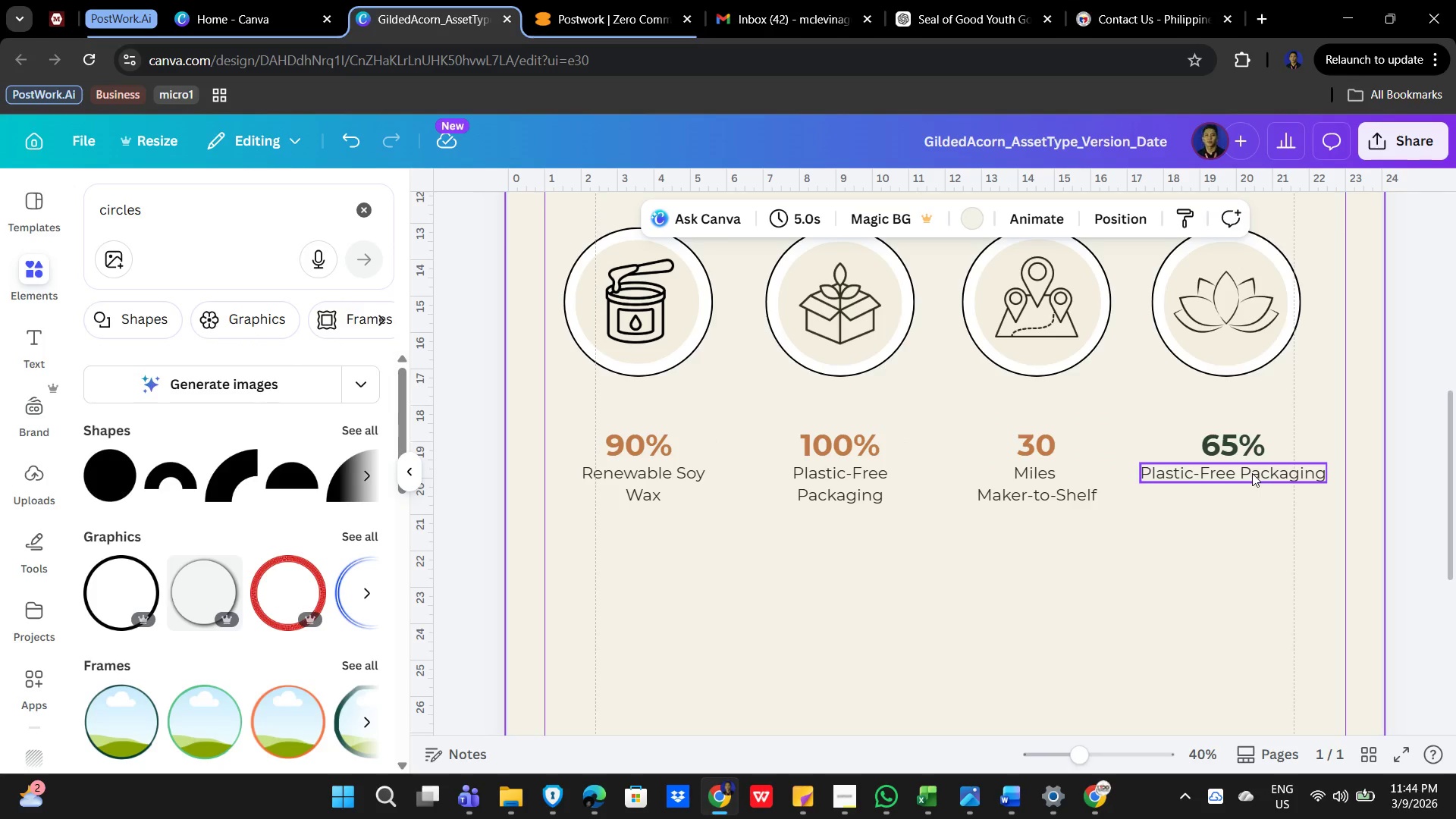 
left_click([1252, 473])
 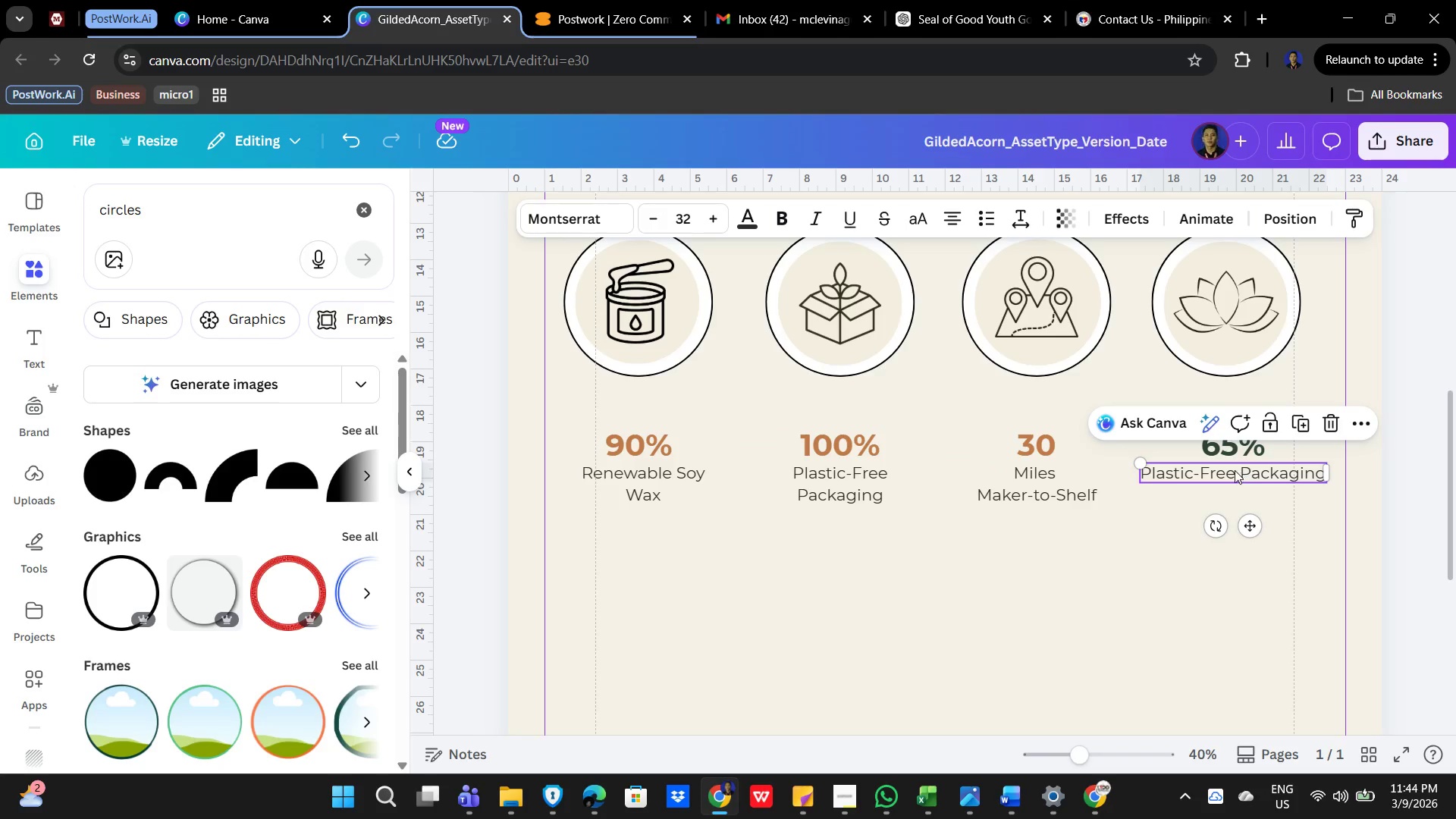 
left_click([1235, 470])
 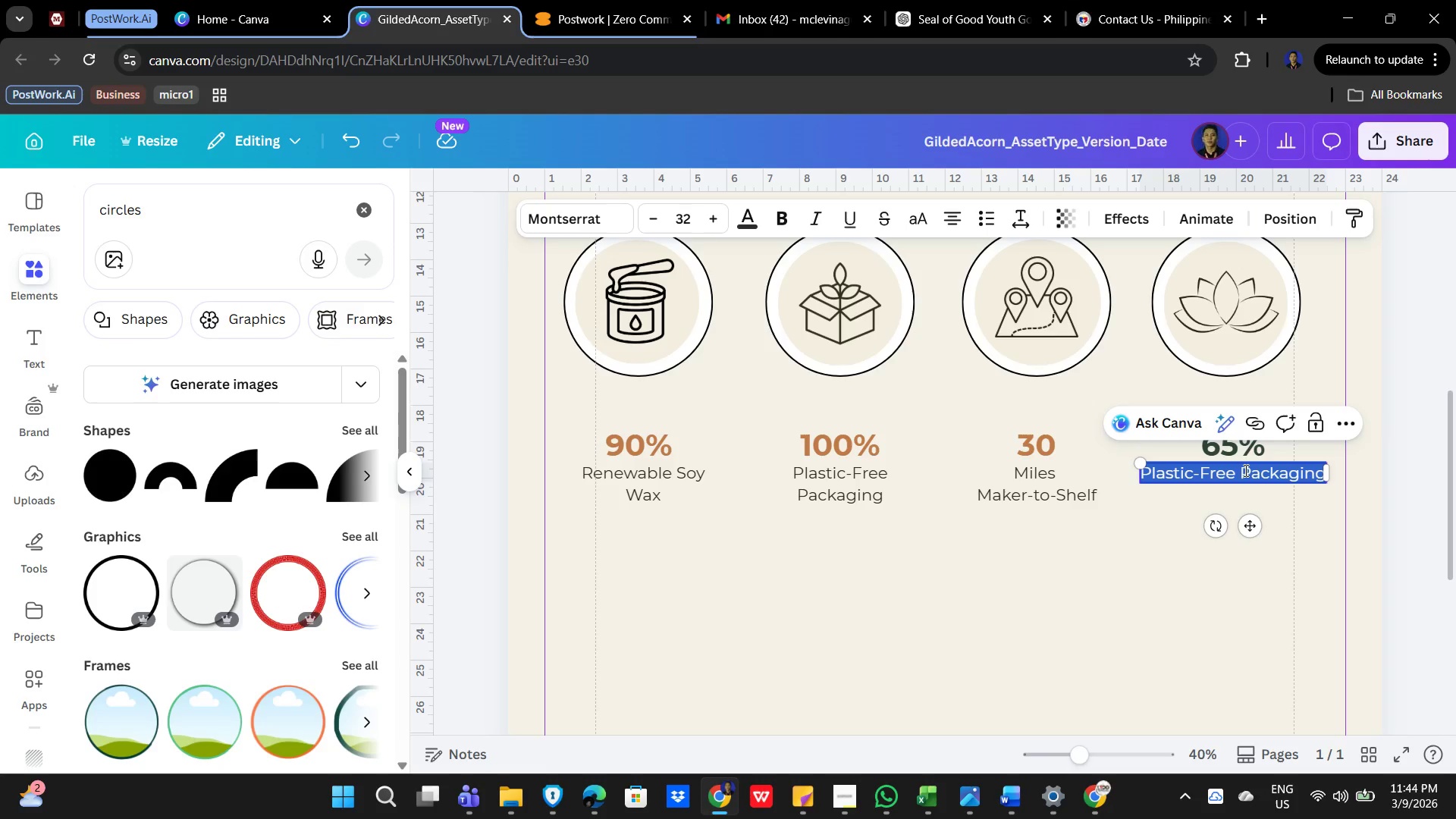 
left_click([1244, 470])
 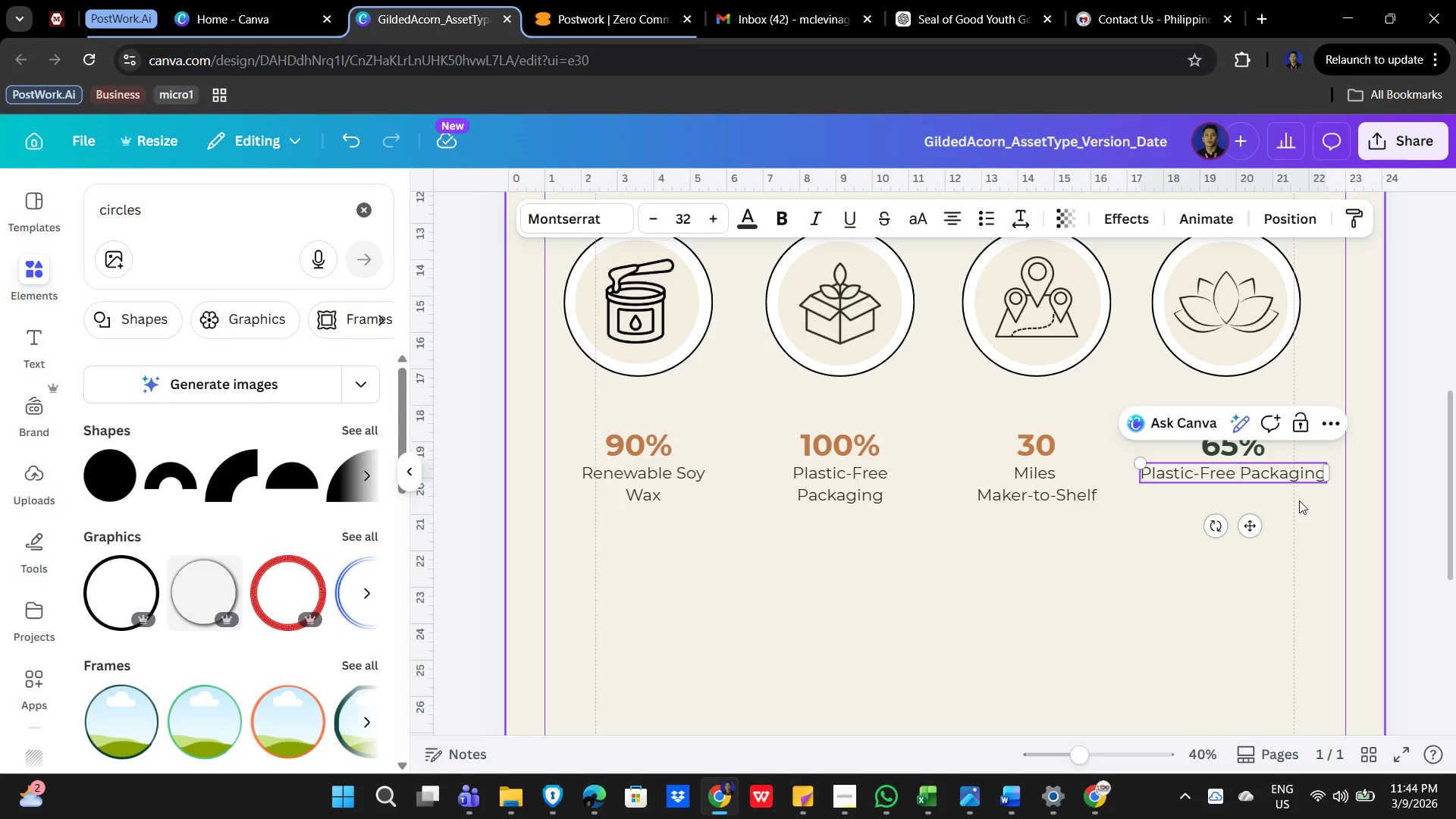 
key(Enter)
 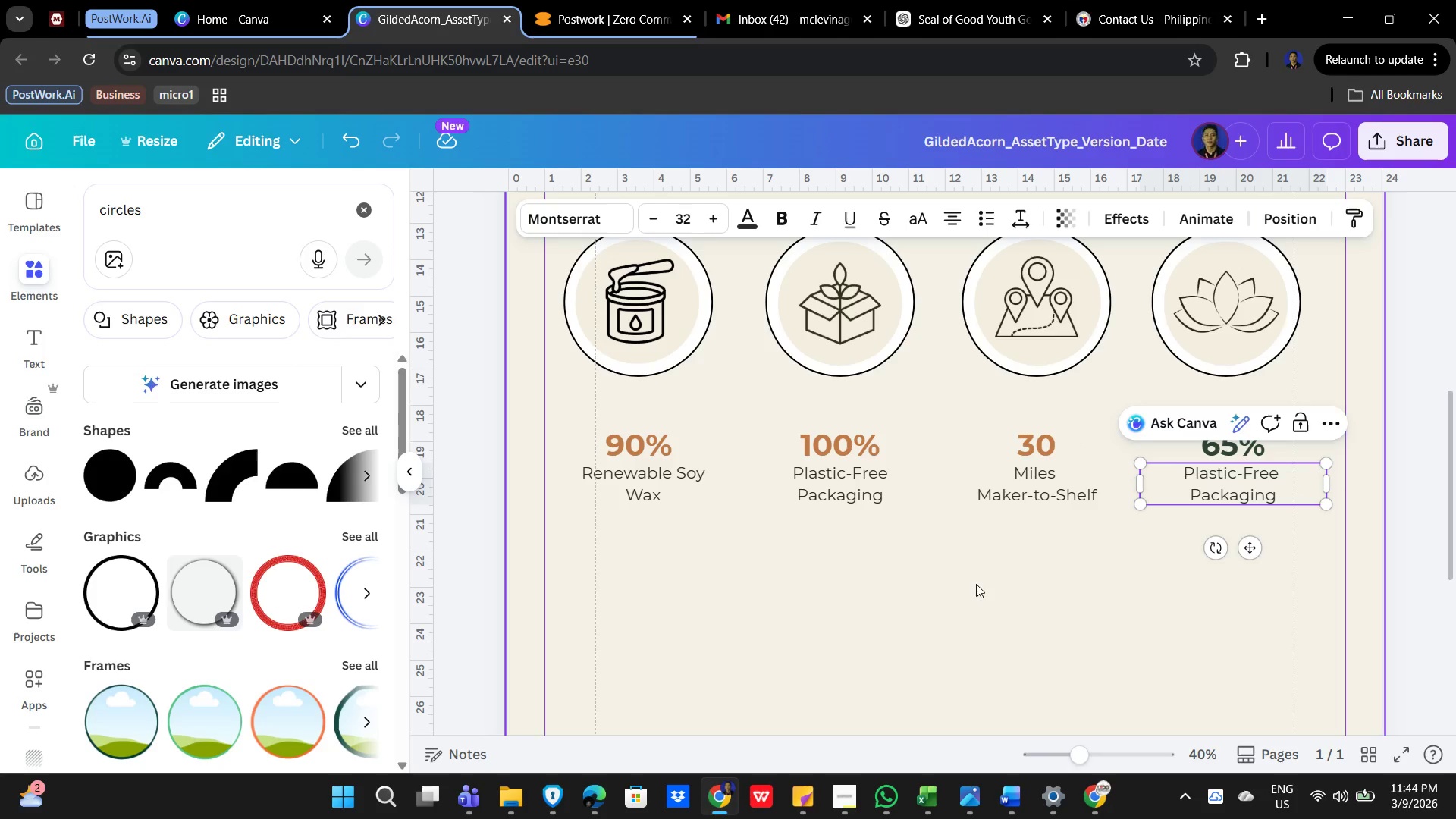 
left_click([964, 585])
 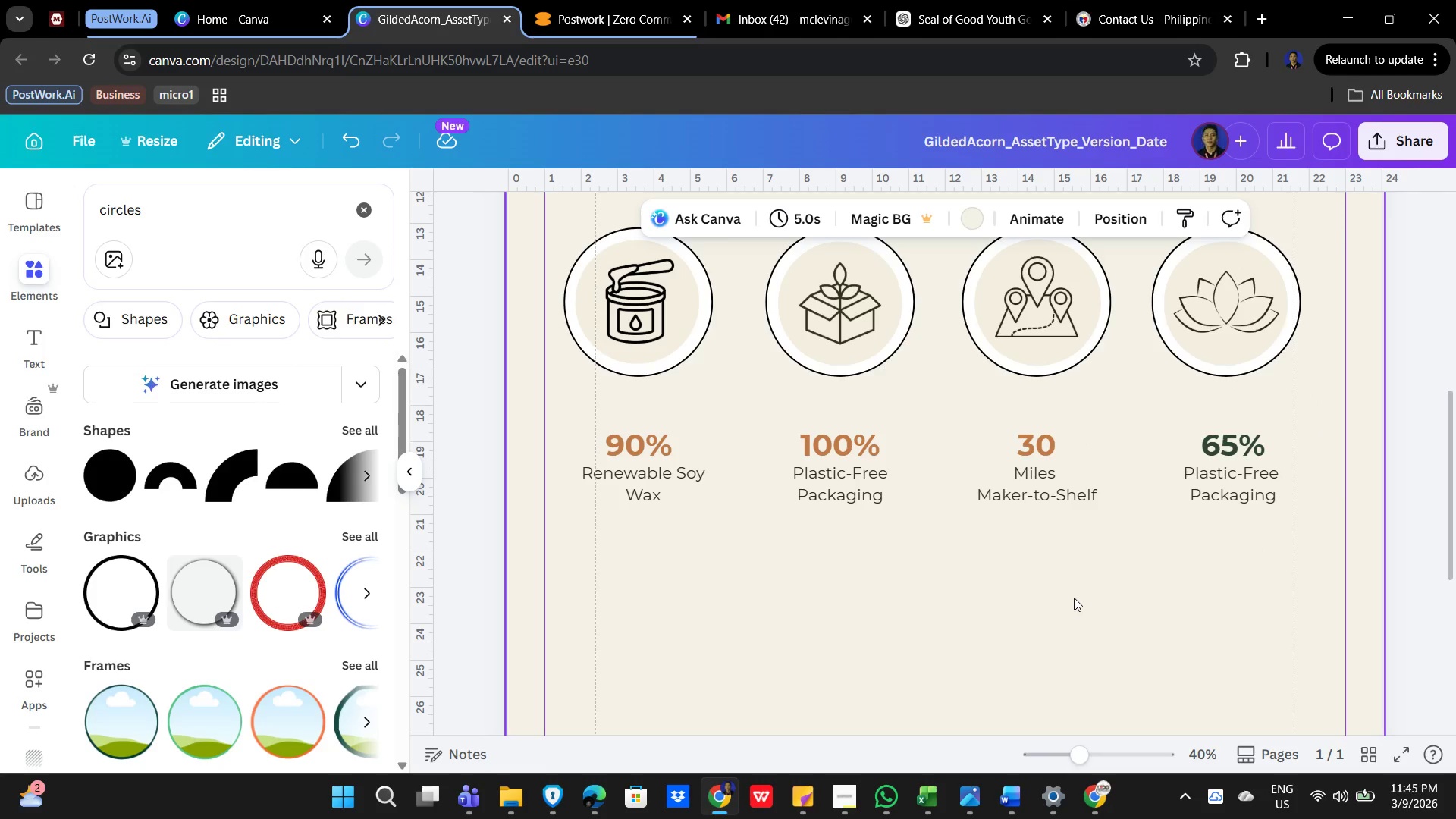 
left_click([1074, 598])
 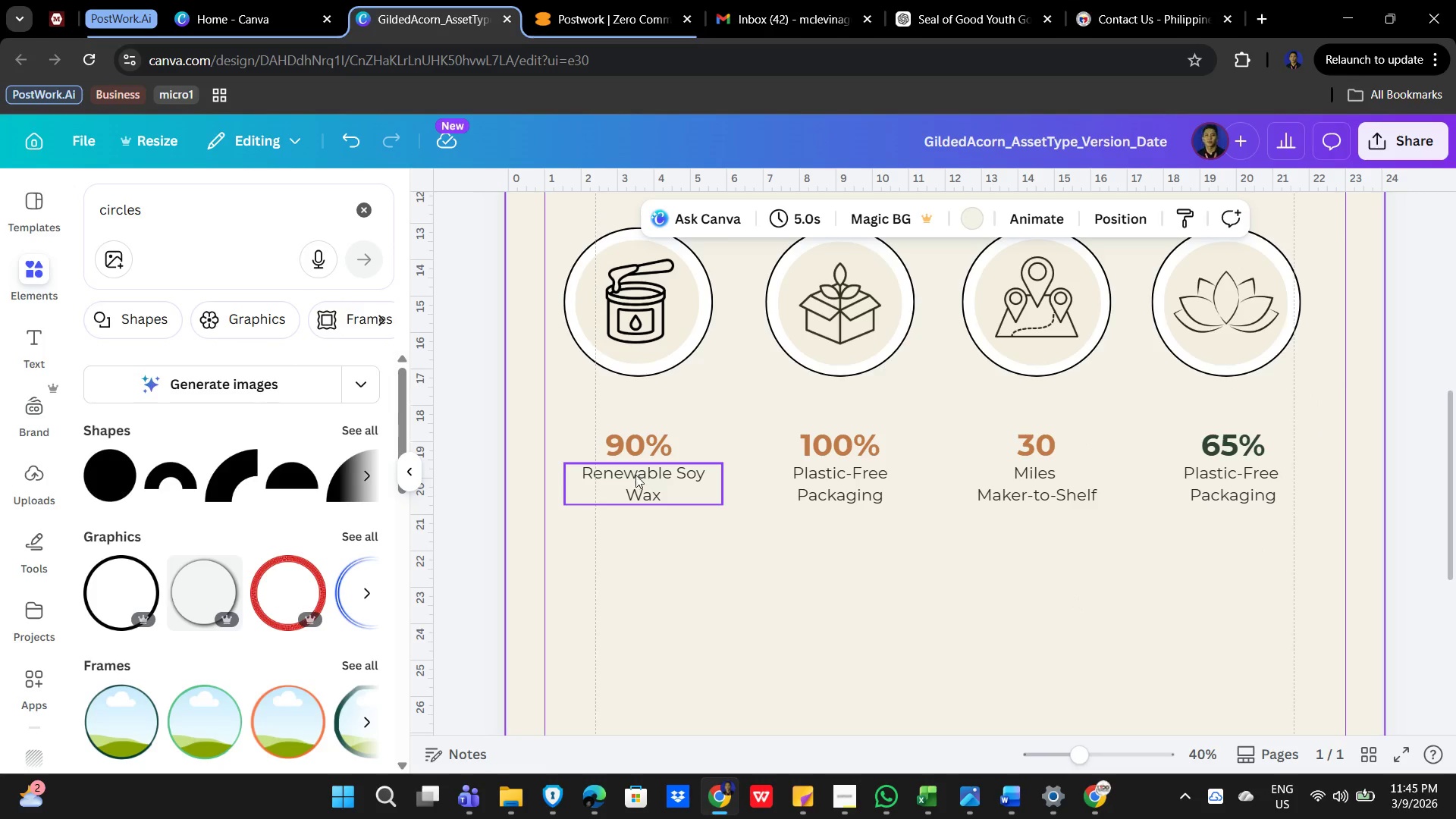 
left_click([635, 476])
 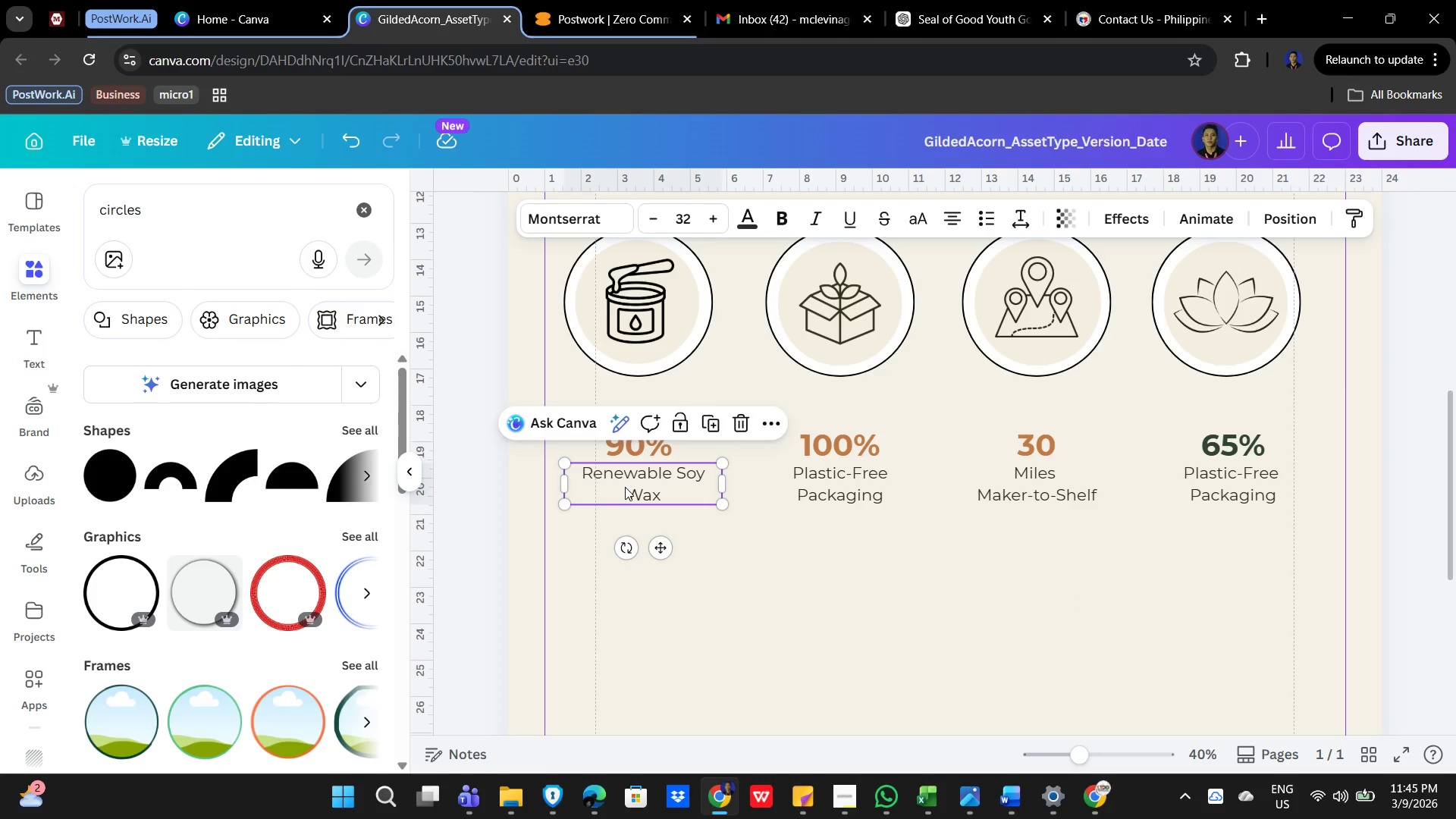 
double_click([625, 487])
 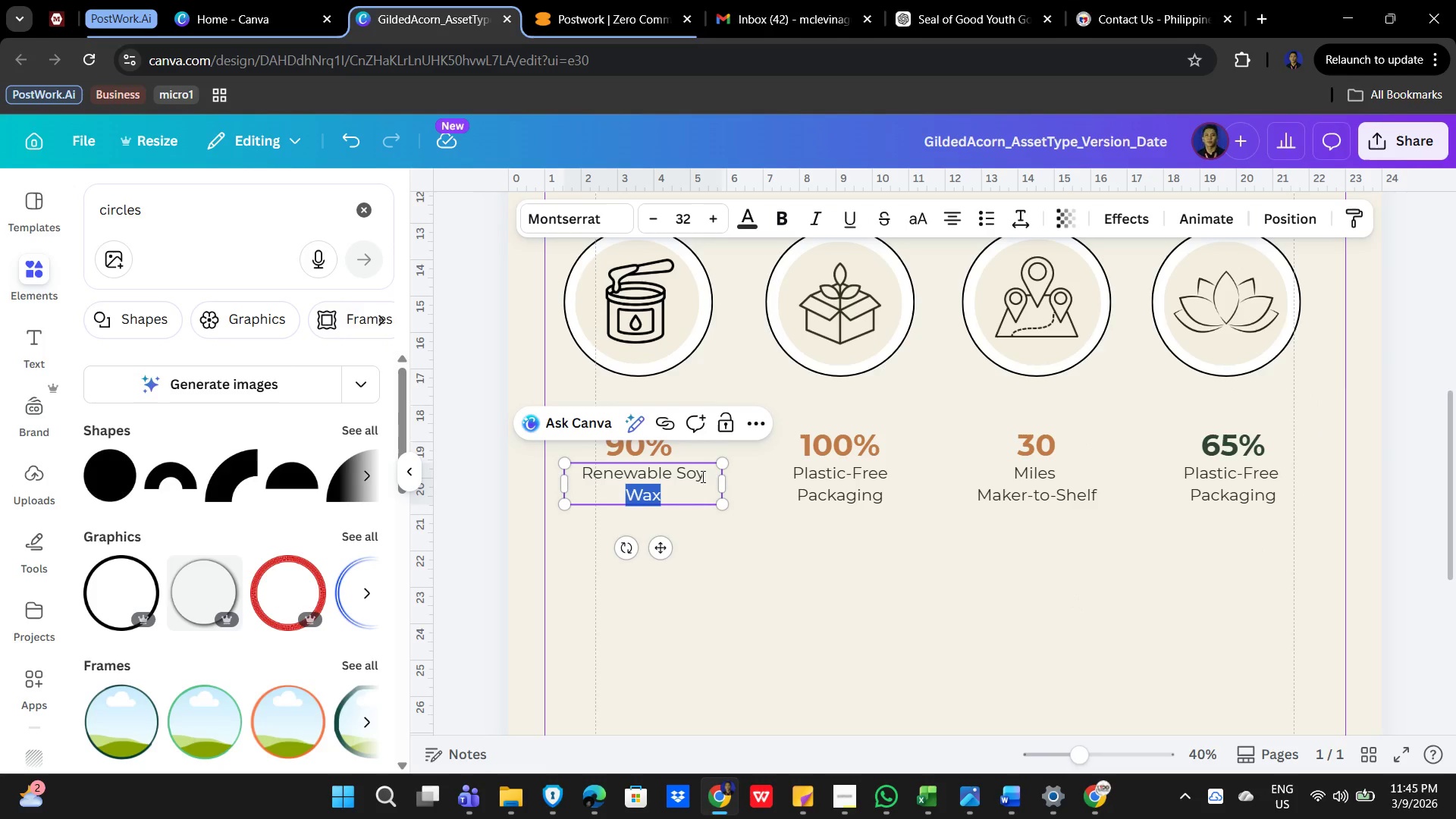 
left_click([701, 475])
 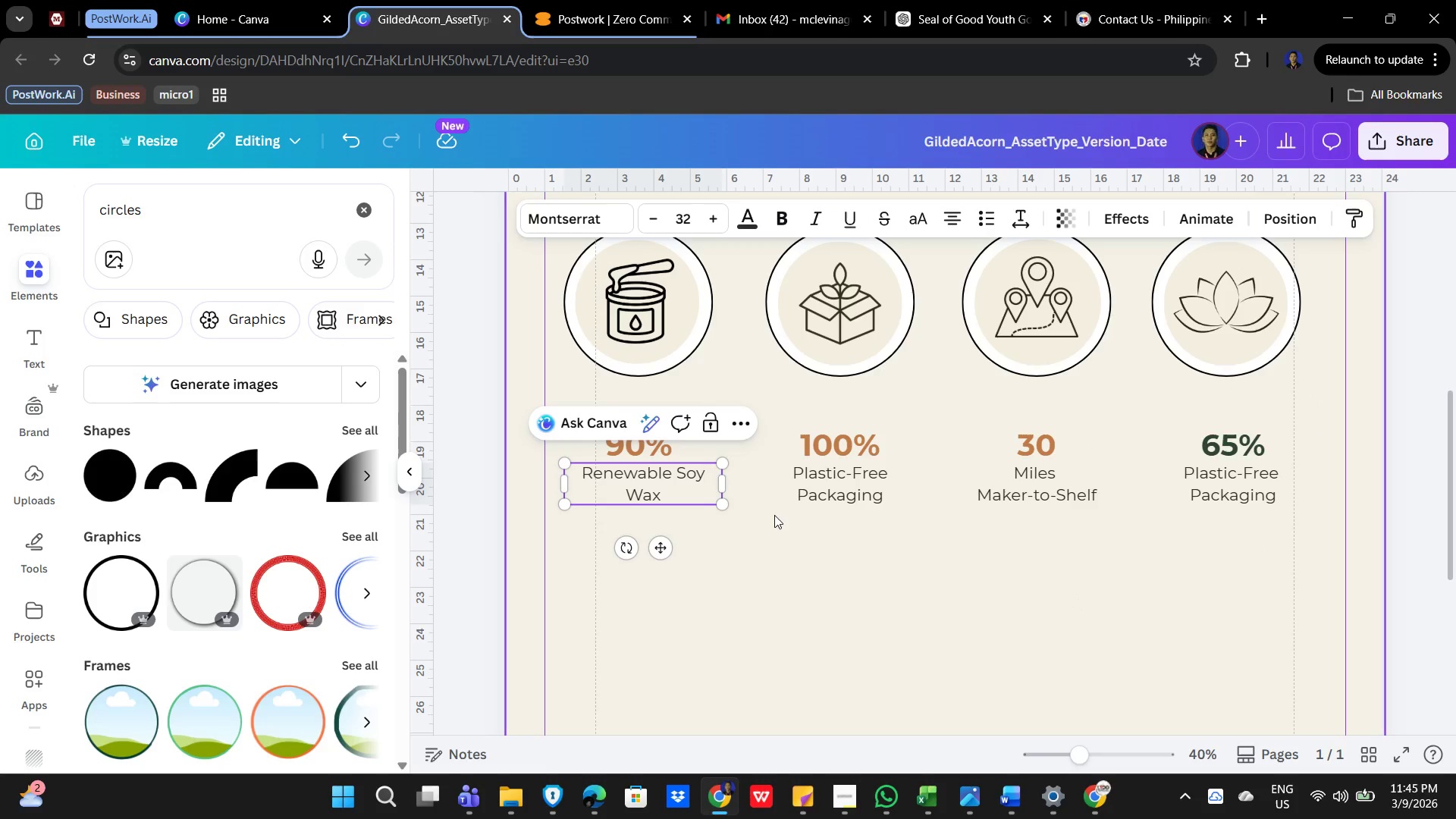 
key(Delete)
 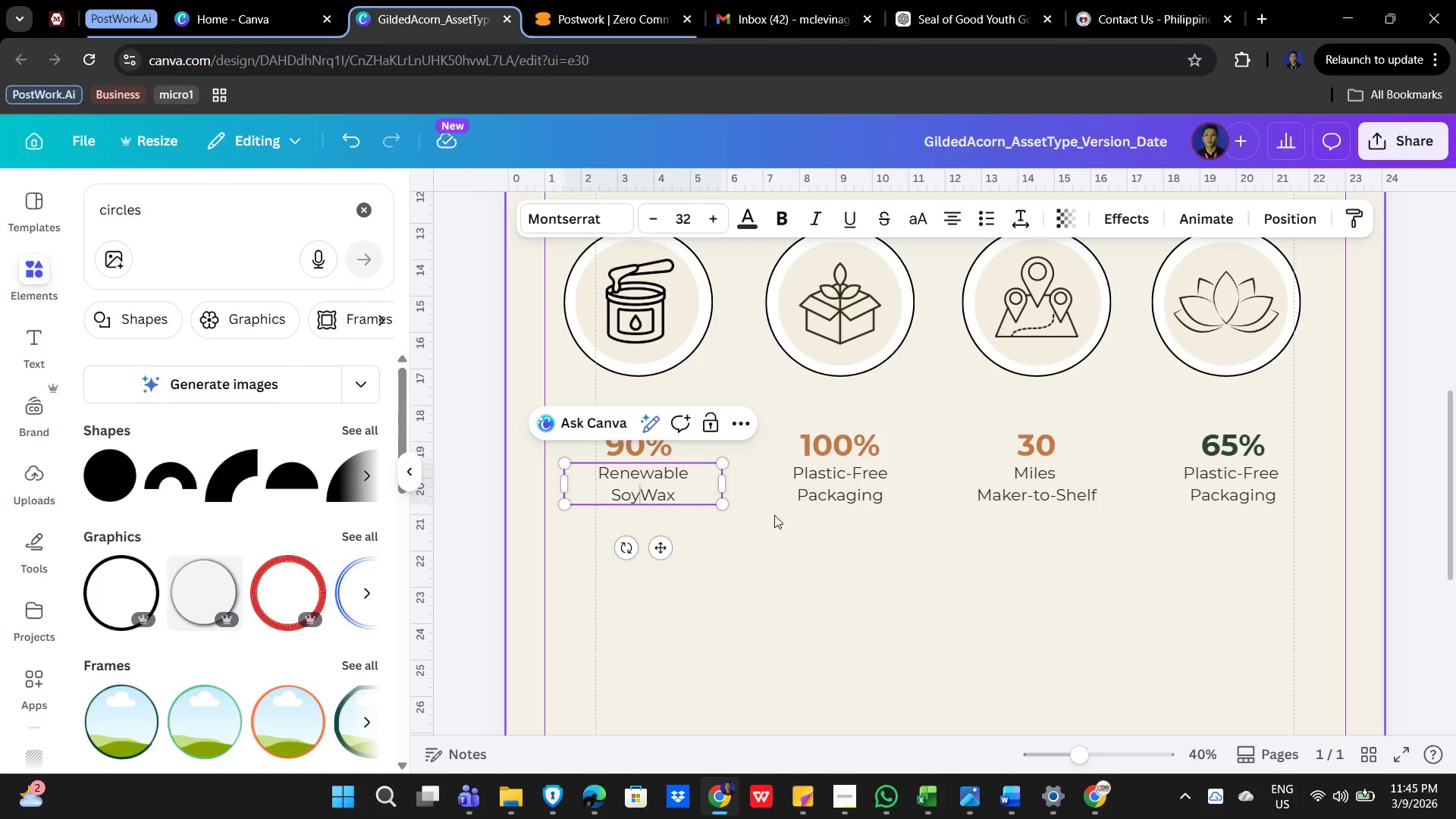 
key(Space)
 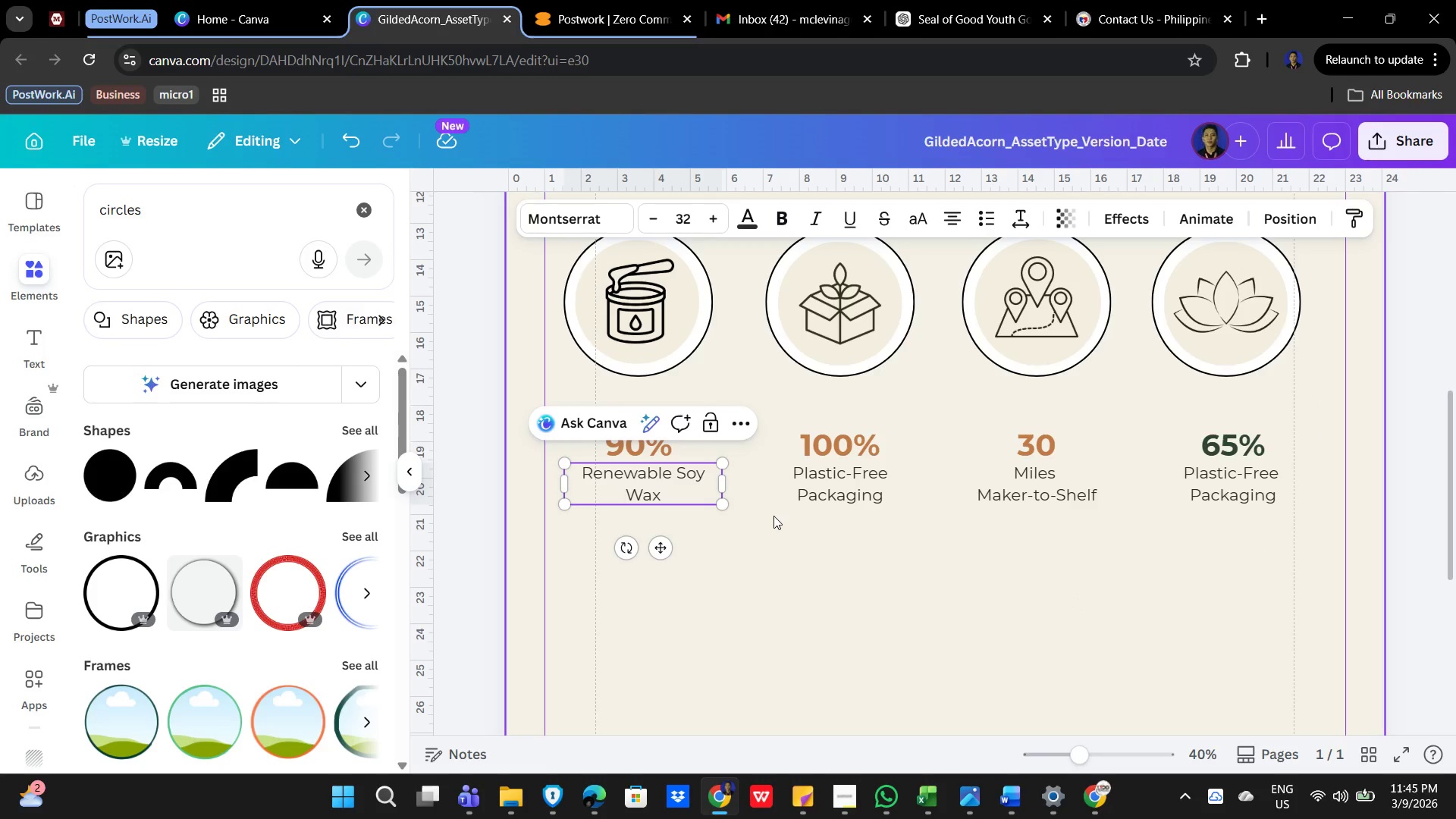 
left_click([770, 519])
 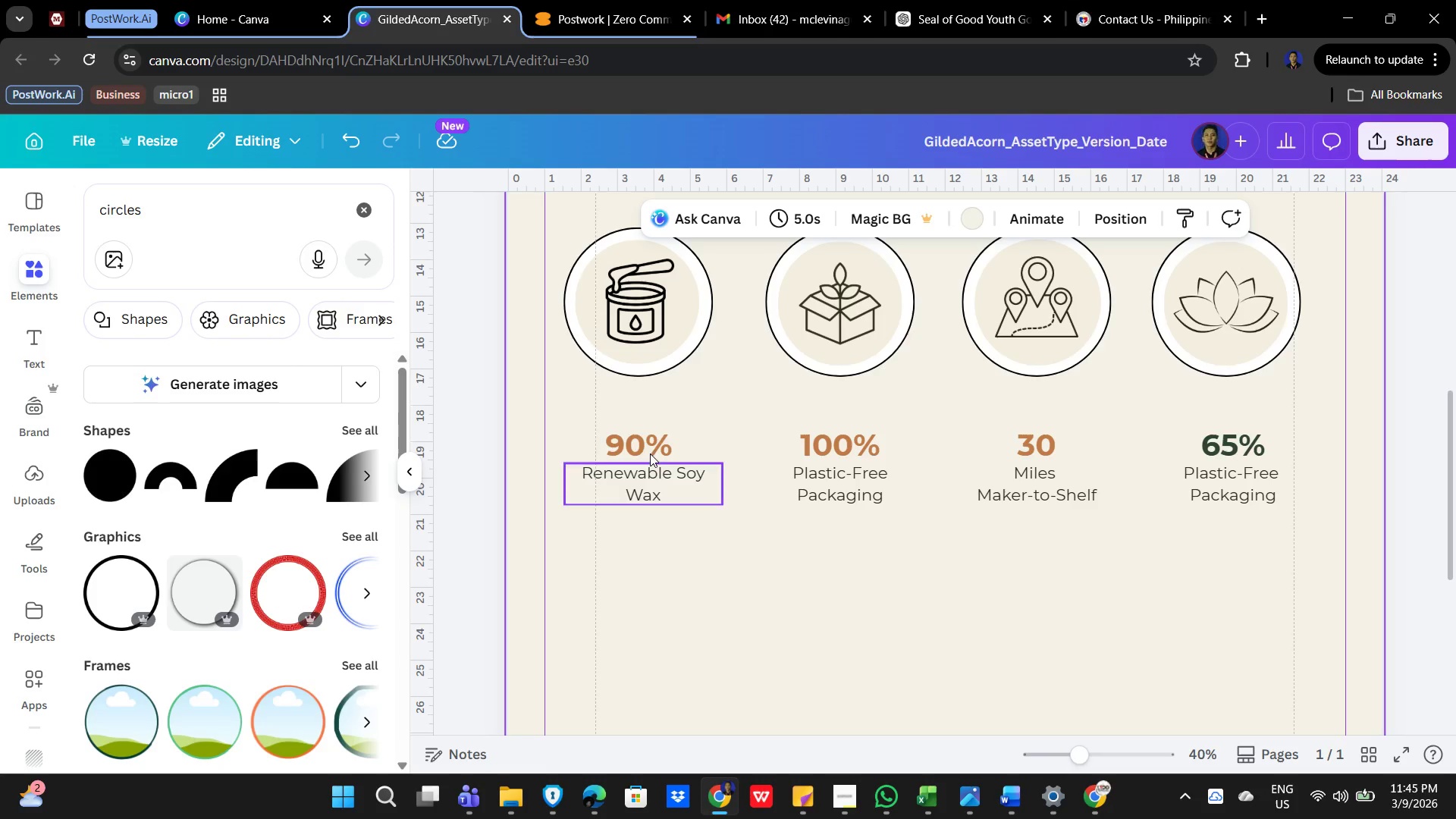 
left_click([640, 431])
 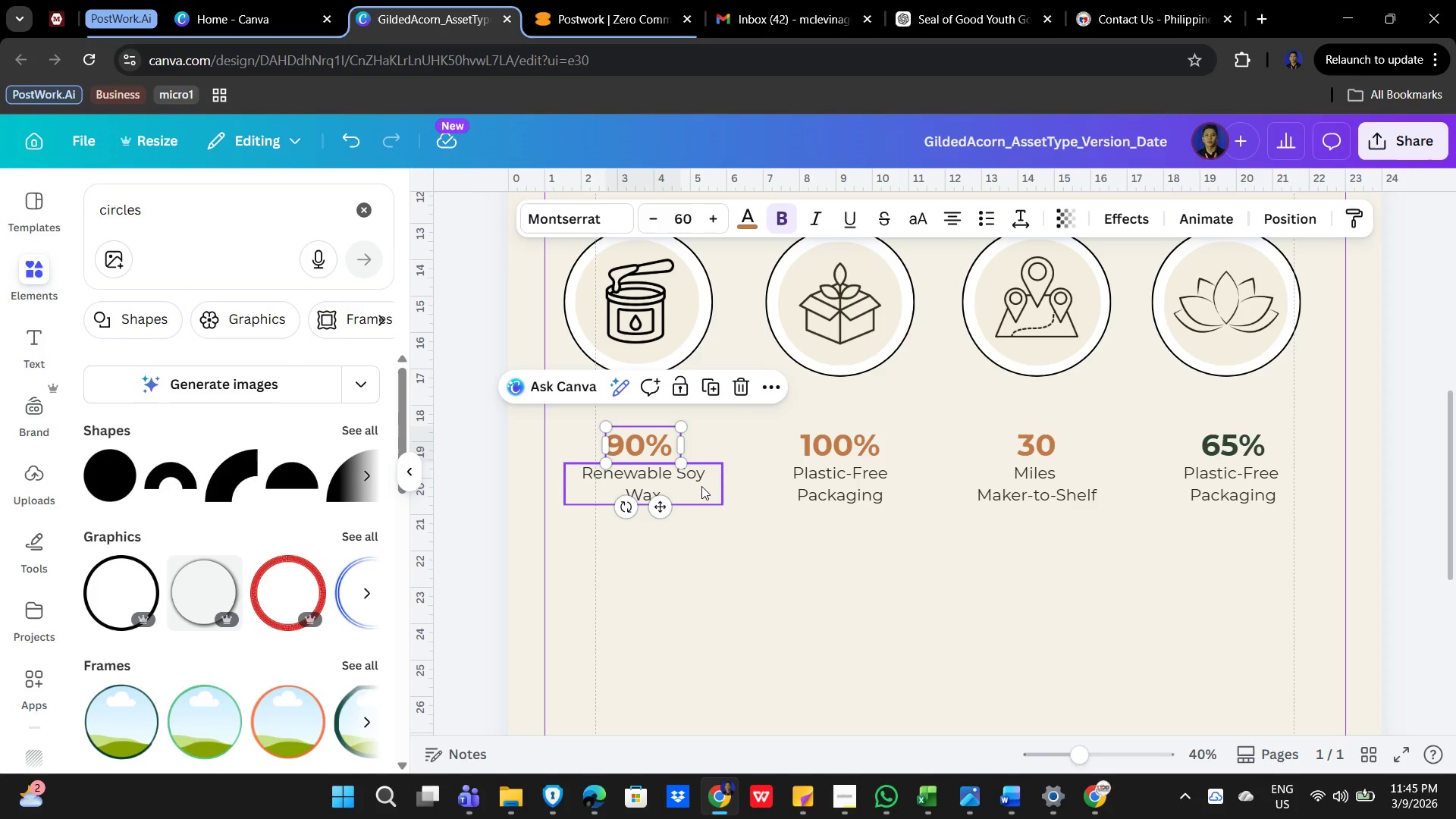 
key(ArrowRight)
 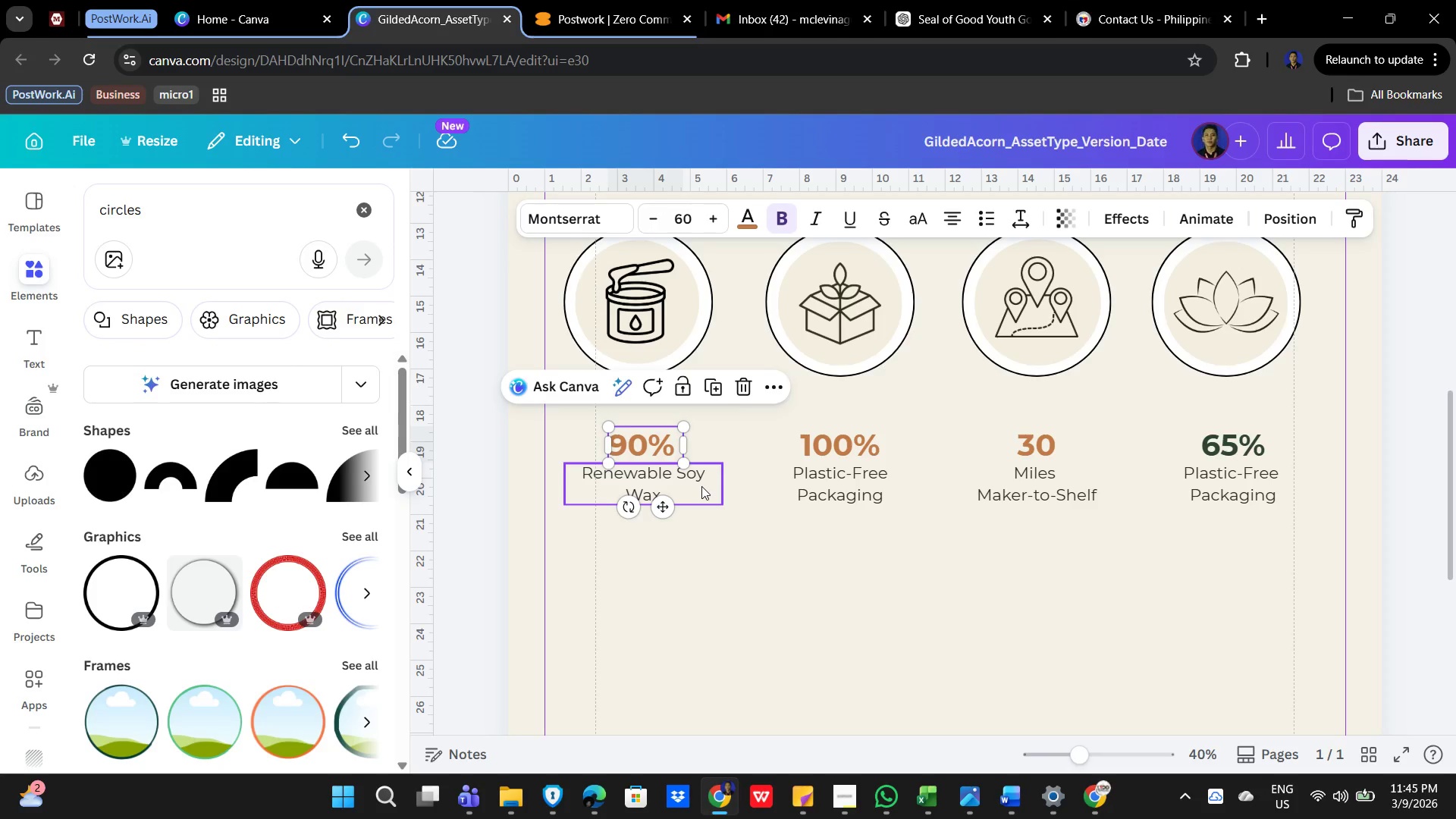 
wait(11.0)
 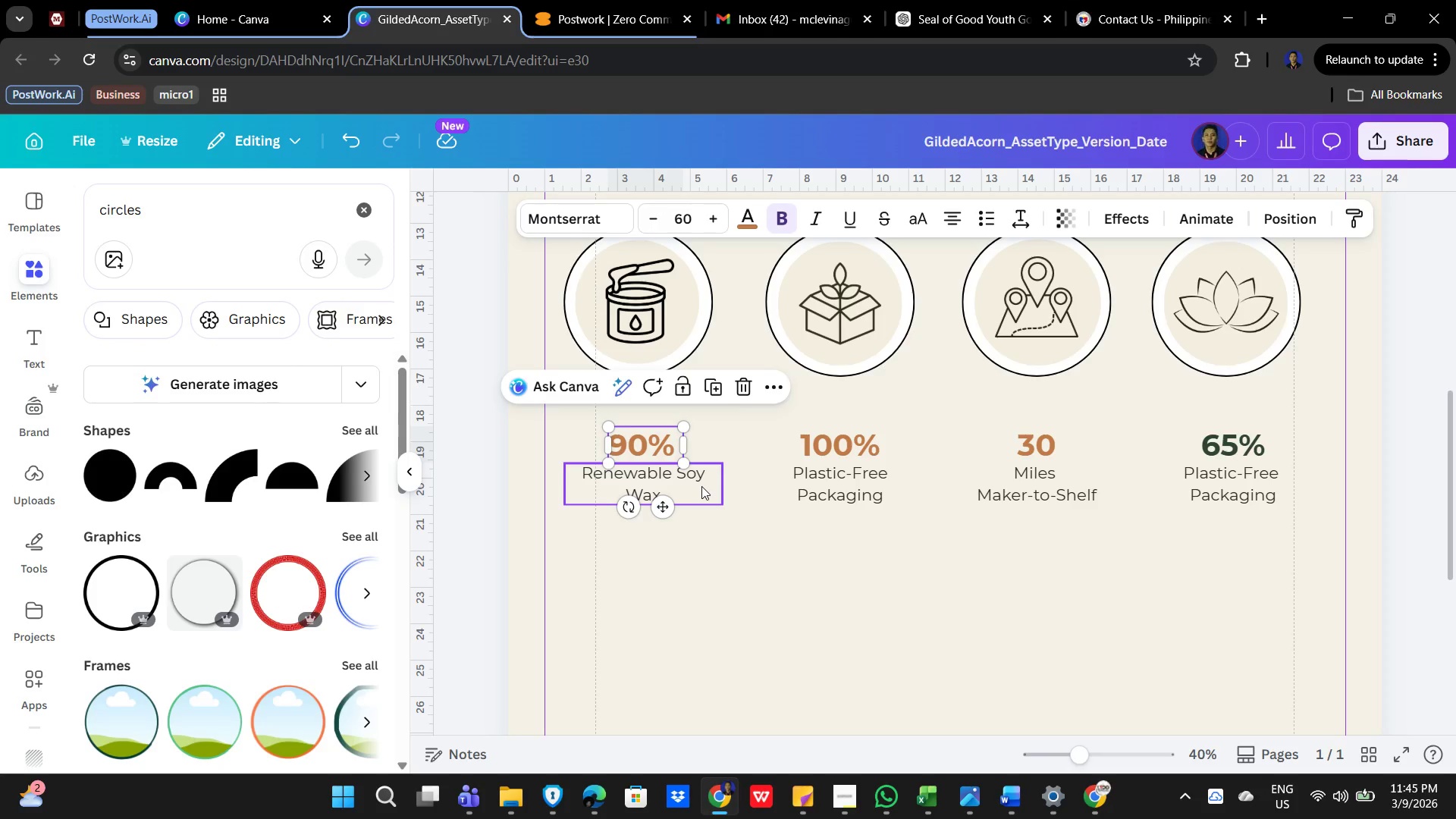 
scroll: coordinate [774, 405], scroll_direction: up, amount: 4.0
 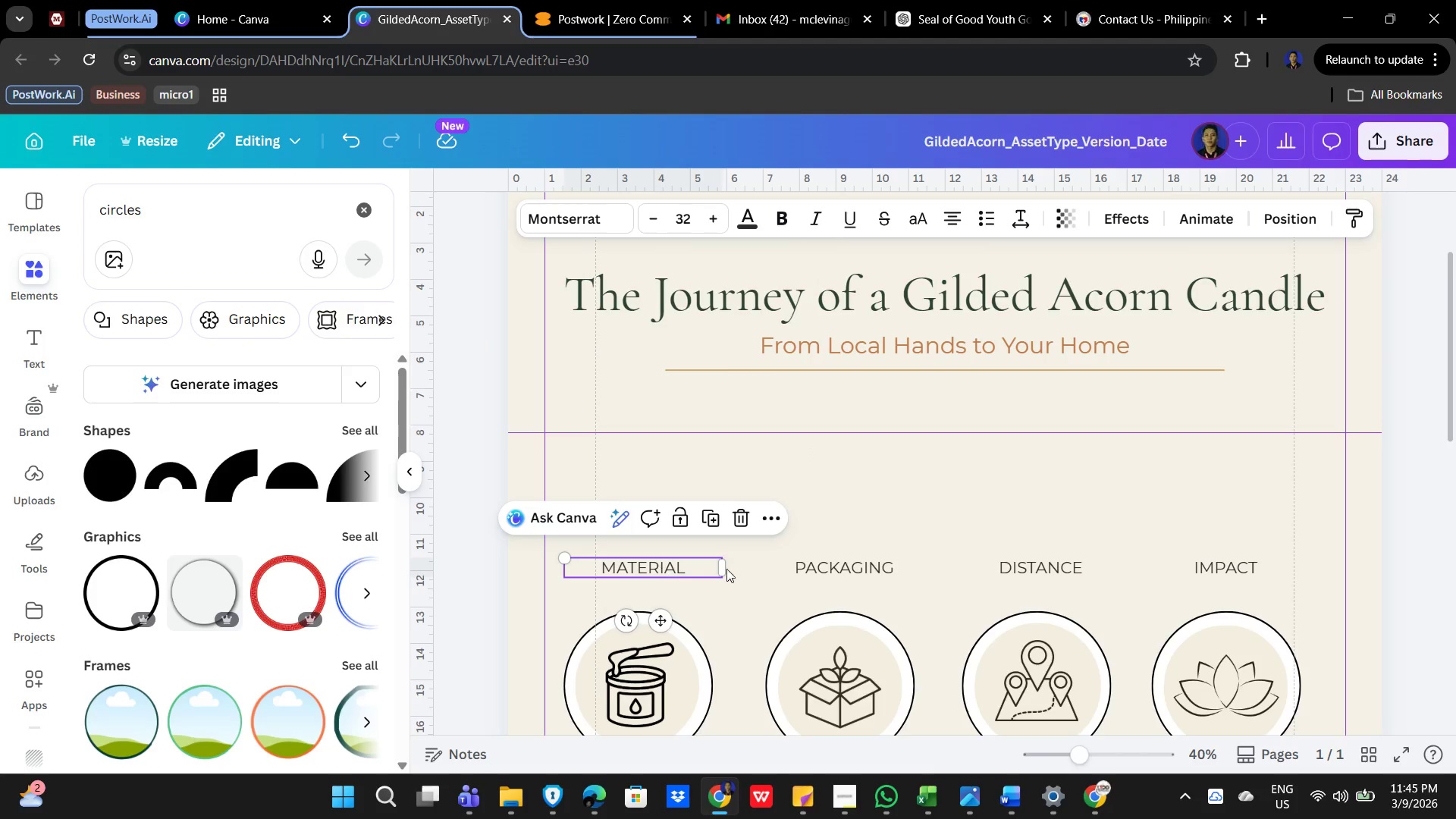 
hold_key(key=ShiftLeft, duration=1.5)
left_click([843, 562])
 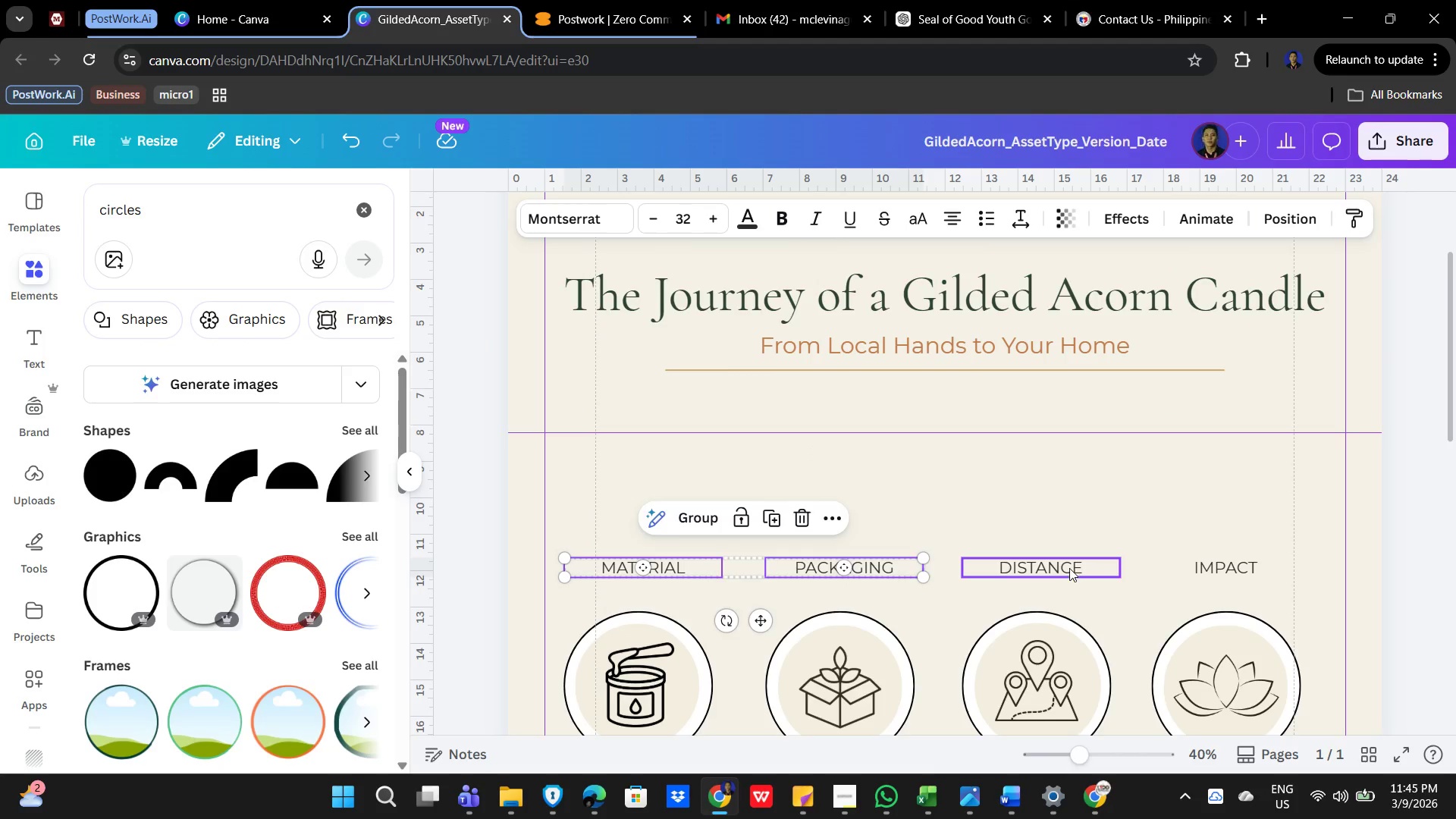 
left_click([1058, 567])
 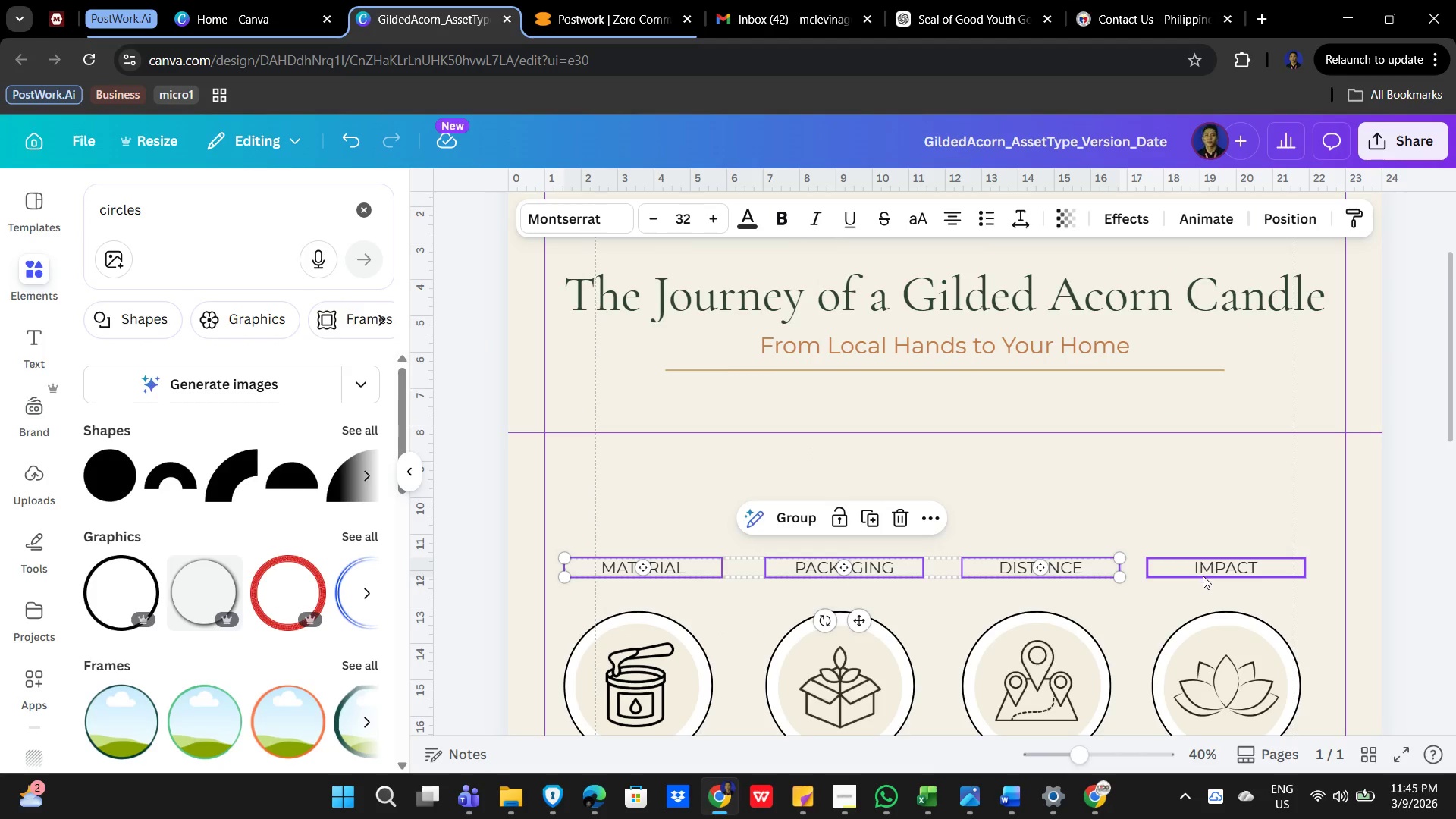 
left_click([1203, 576])
 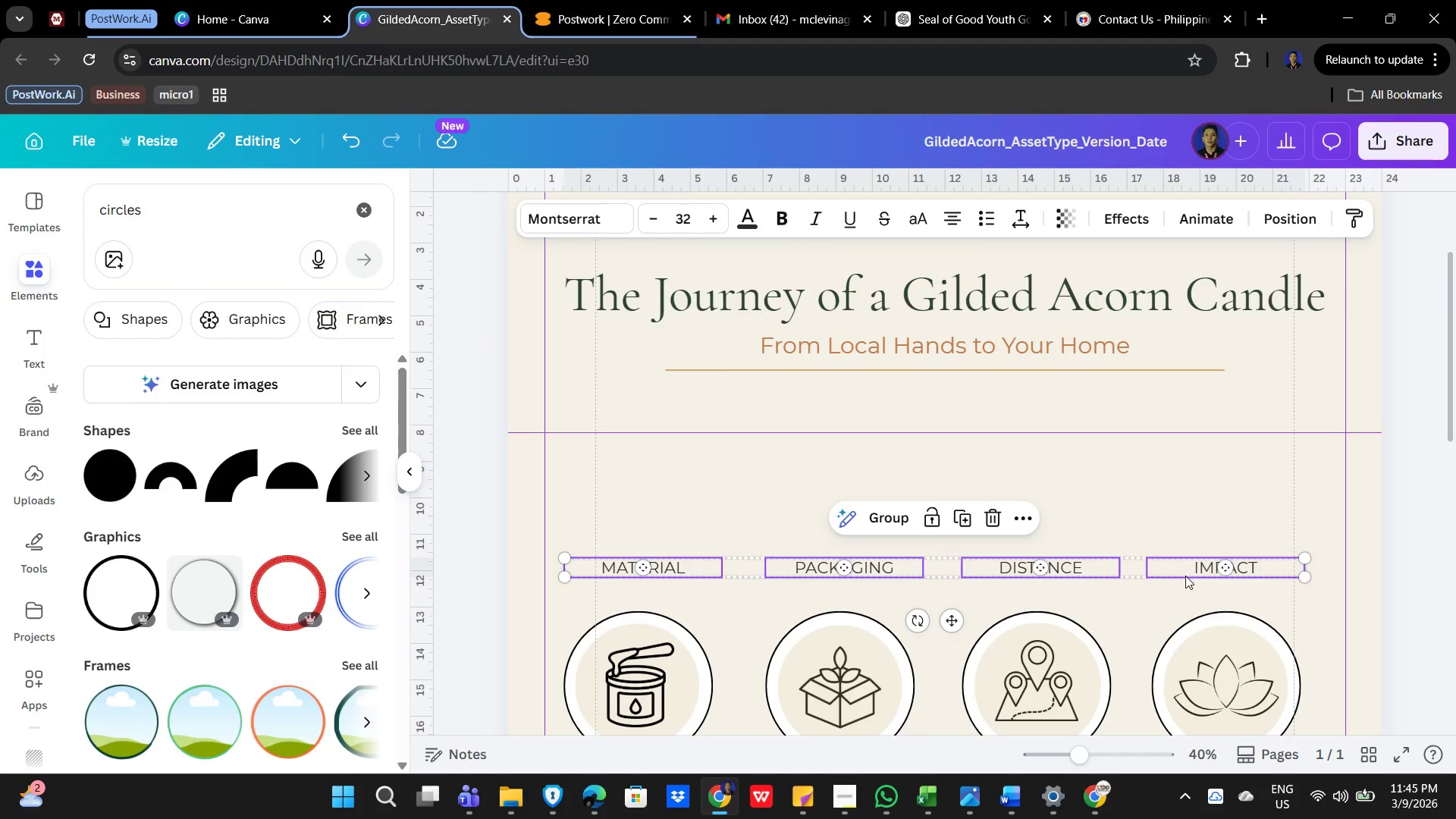 
key(Shift+ShiftLeft)
 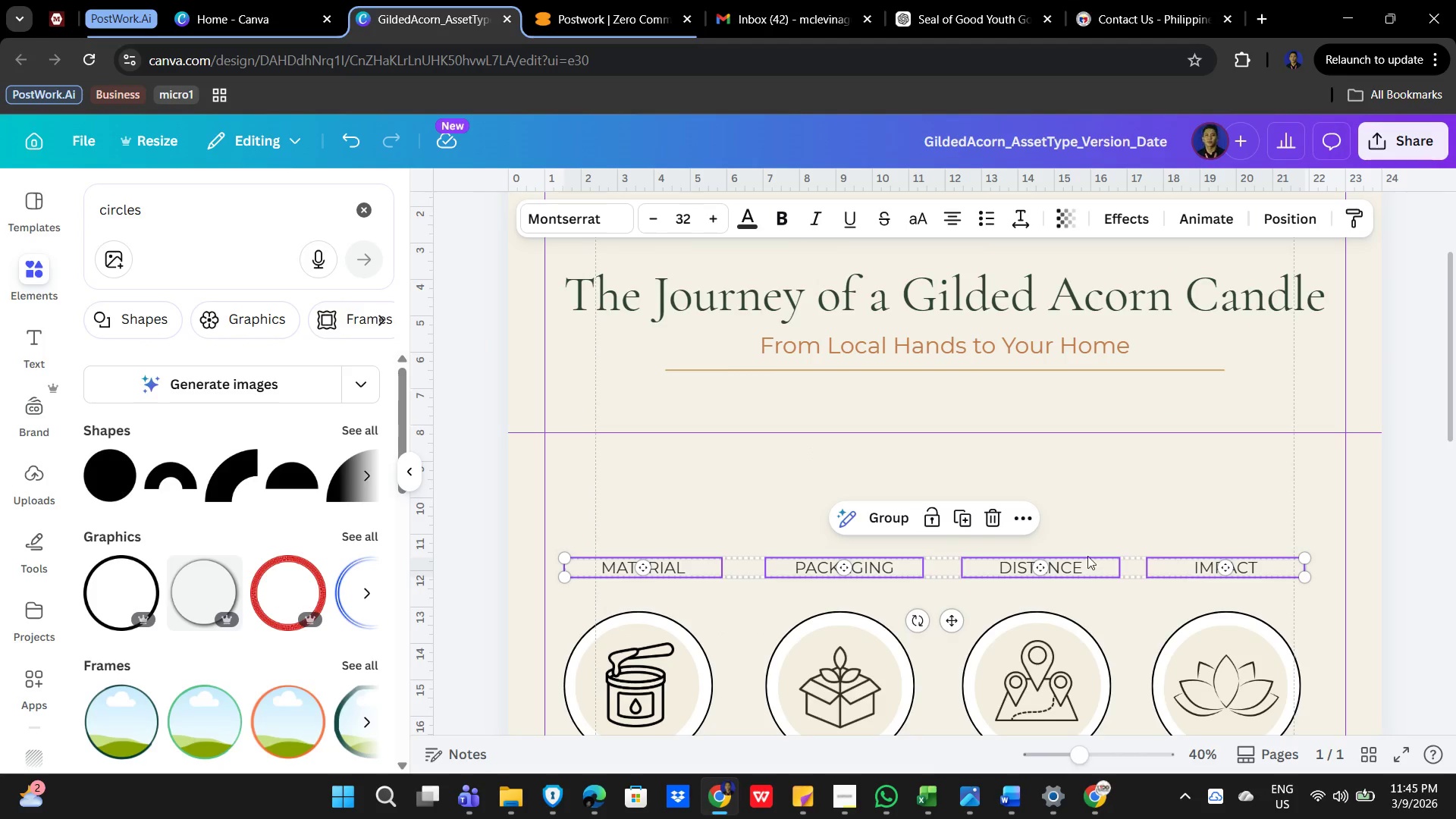 
key(Shift+ShiftLeft)
 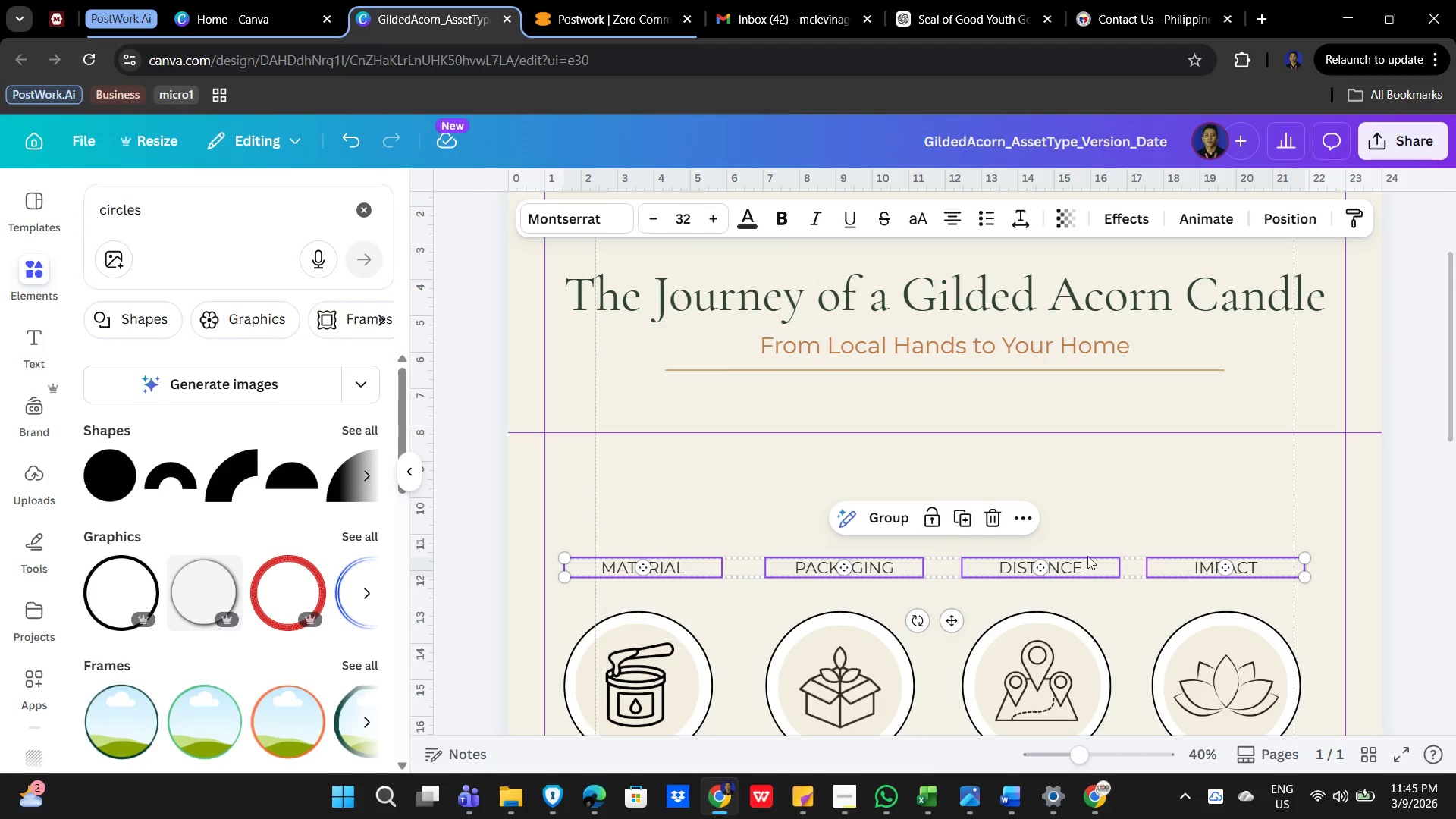 
key(Shift+ShiftLeft)
 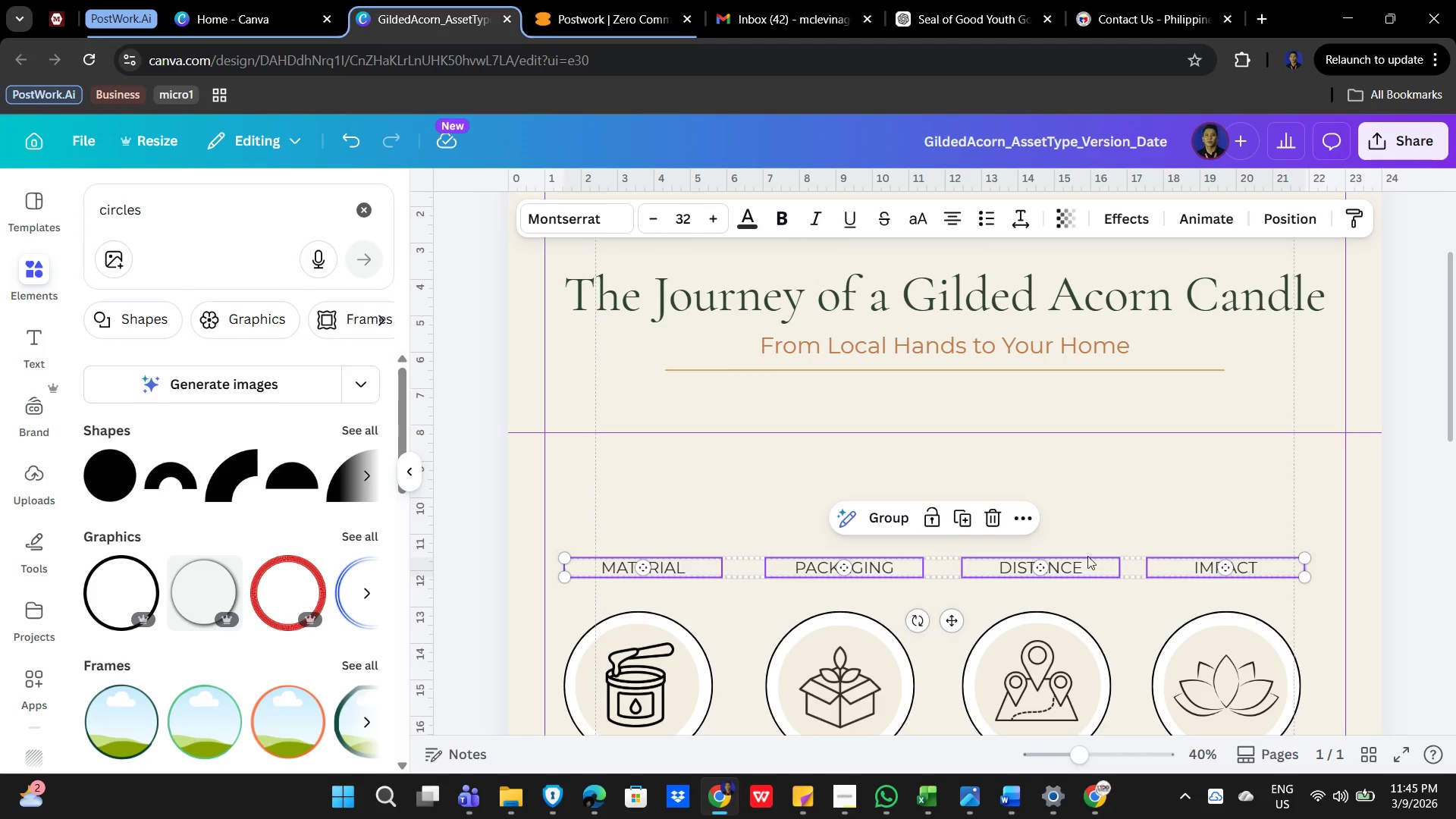 
key(Shift+ShiftLeft)
 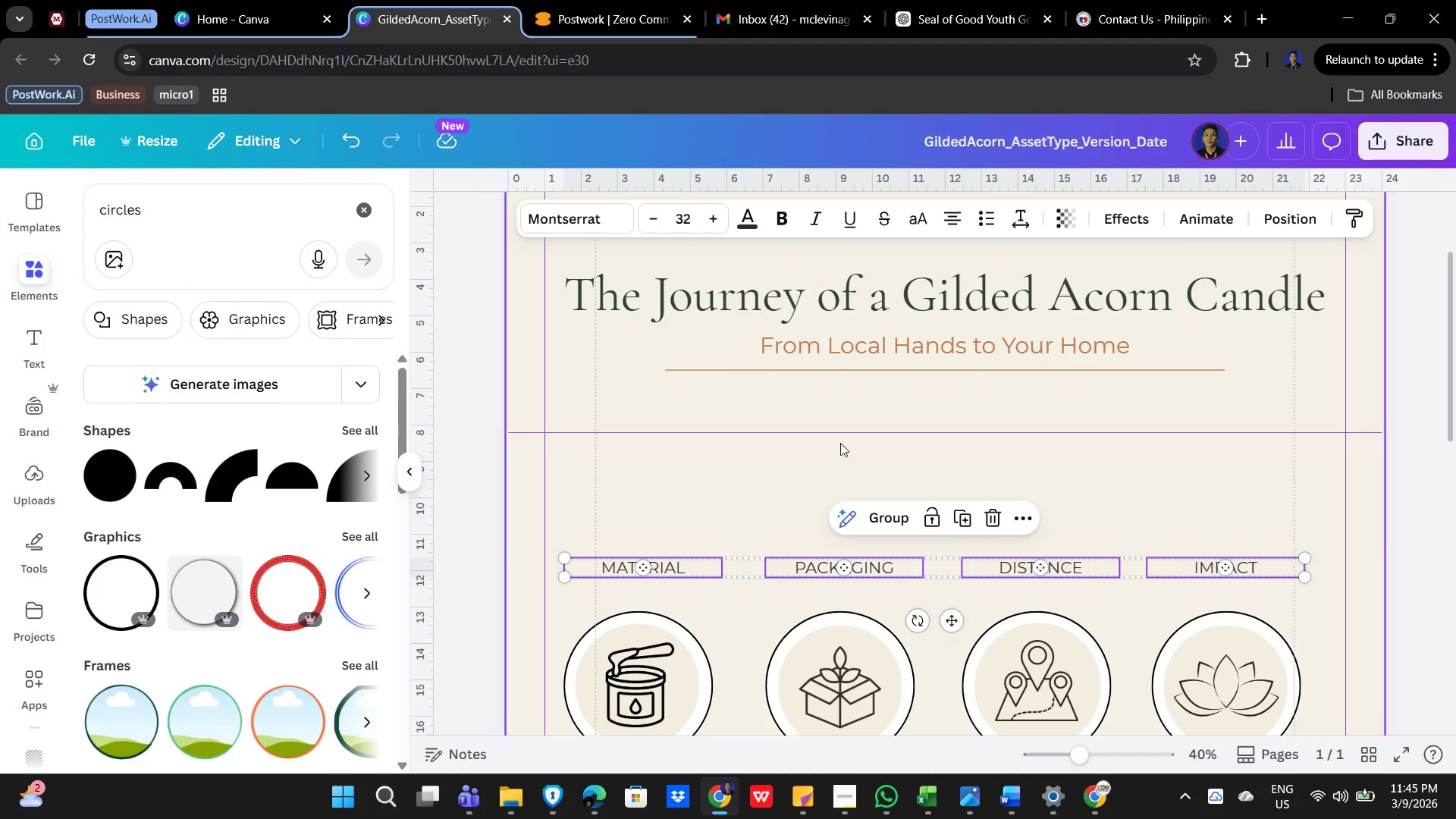 
key(Shift+ShiftLeft)
 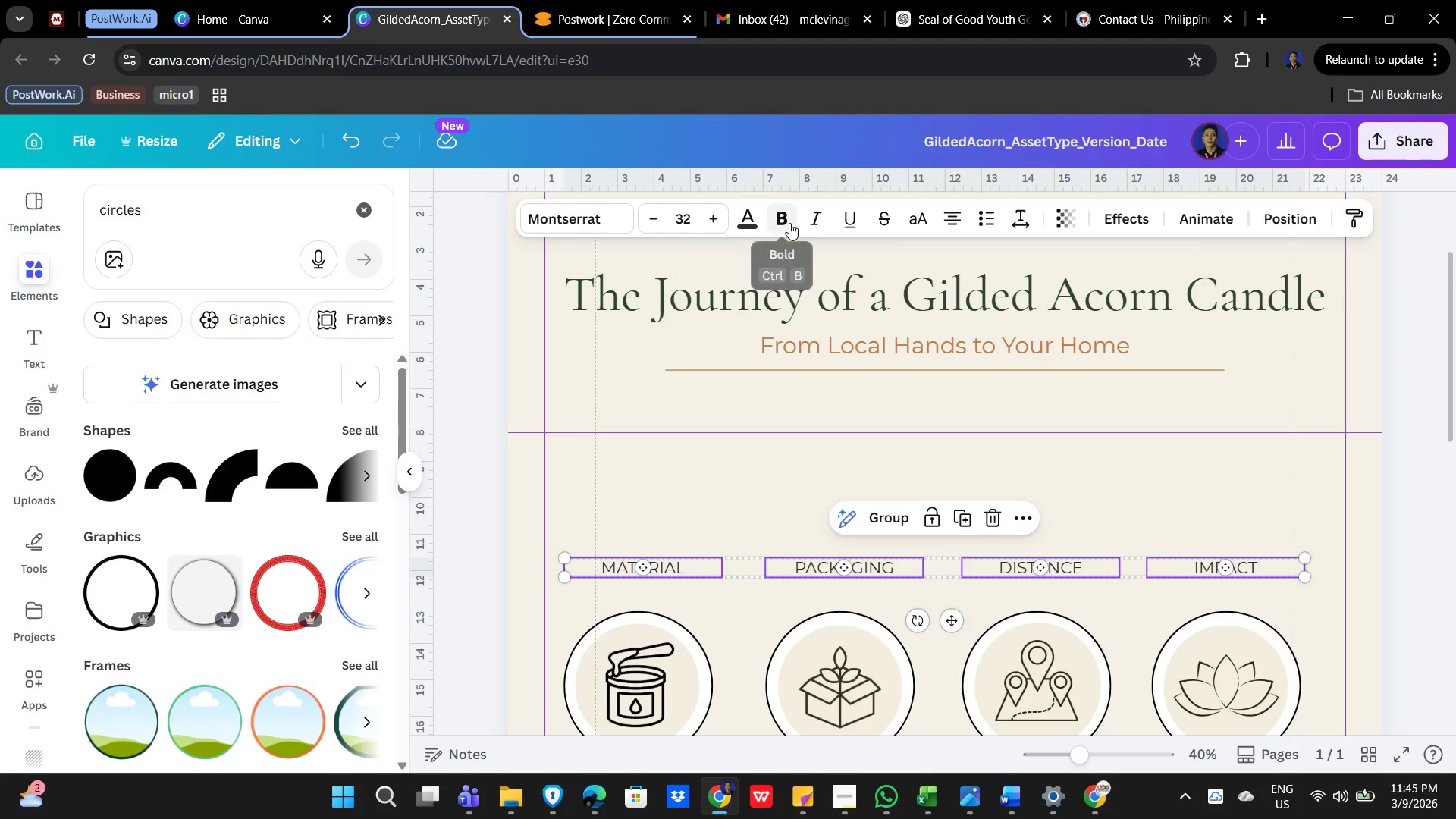 
left_click([789, 223])
 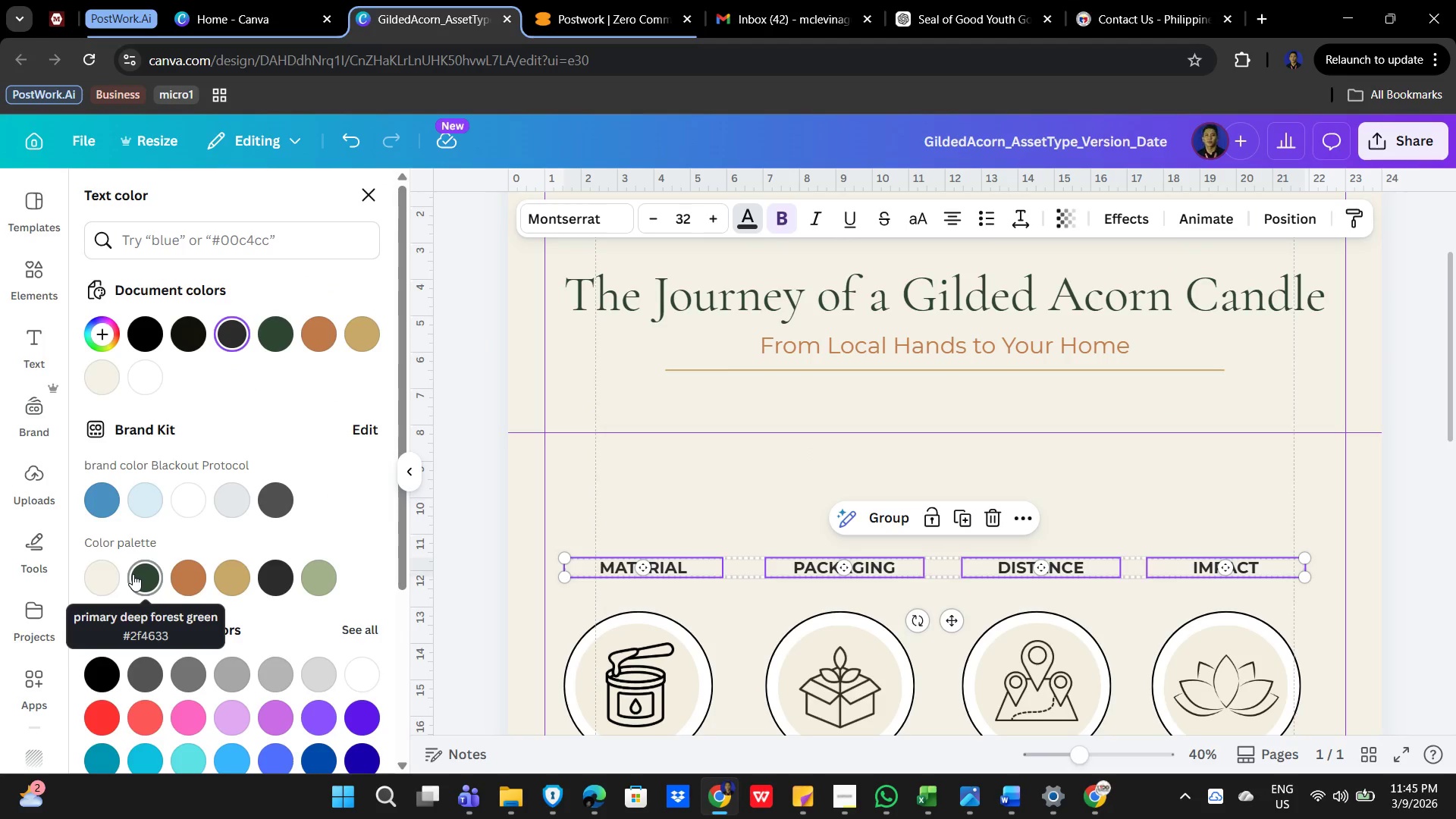 
left_click([133, 574])
 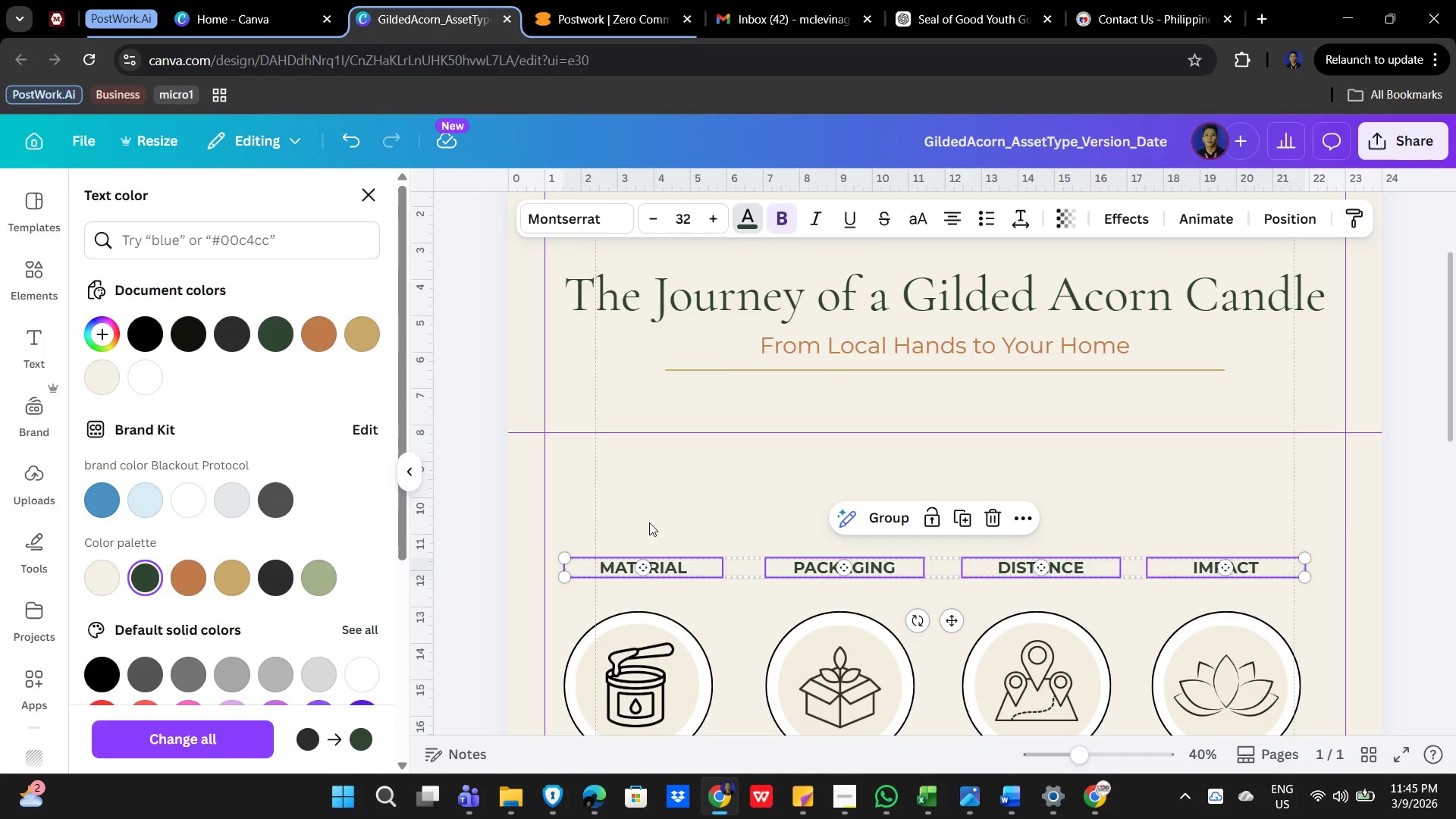 
left_click([715, 475])
 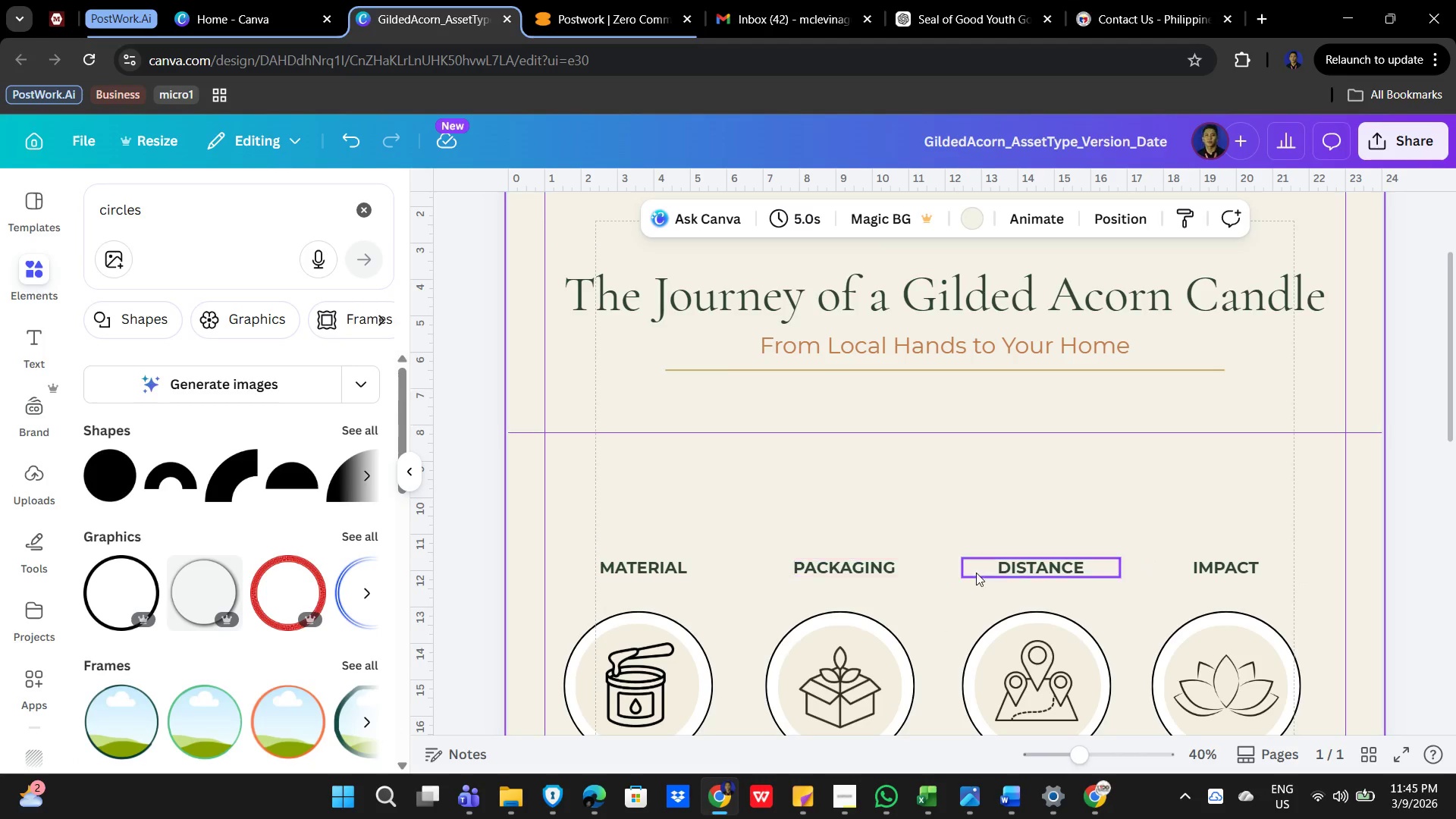 
scroll: coordinate [973, 573], scroll_direction: down, amount: 2.0
 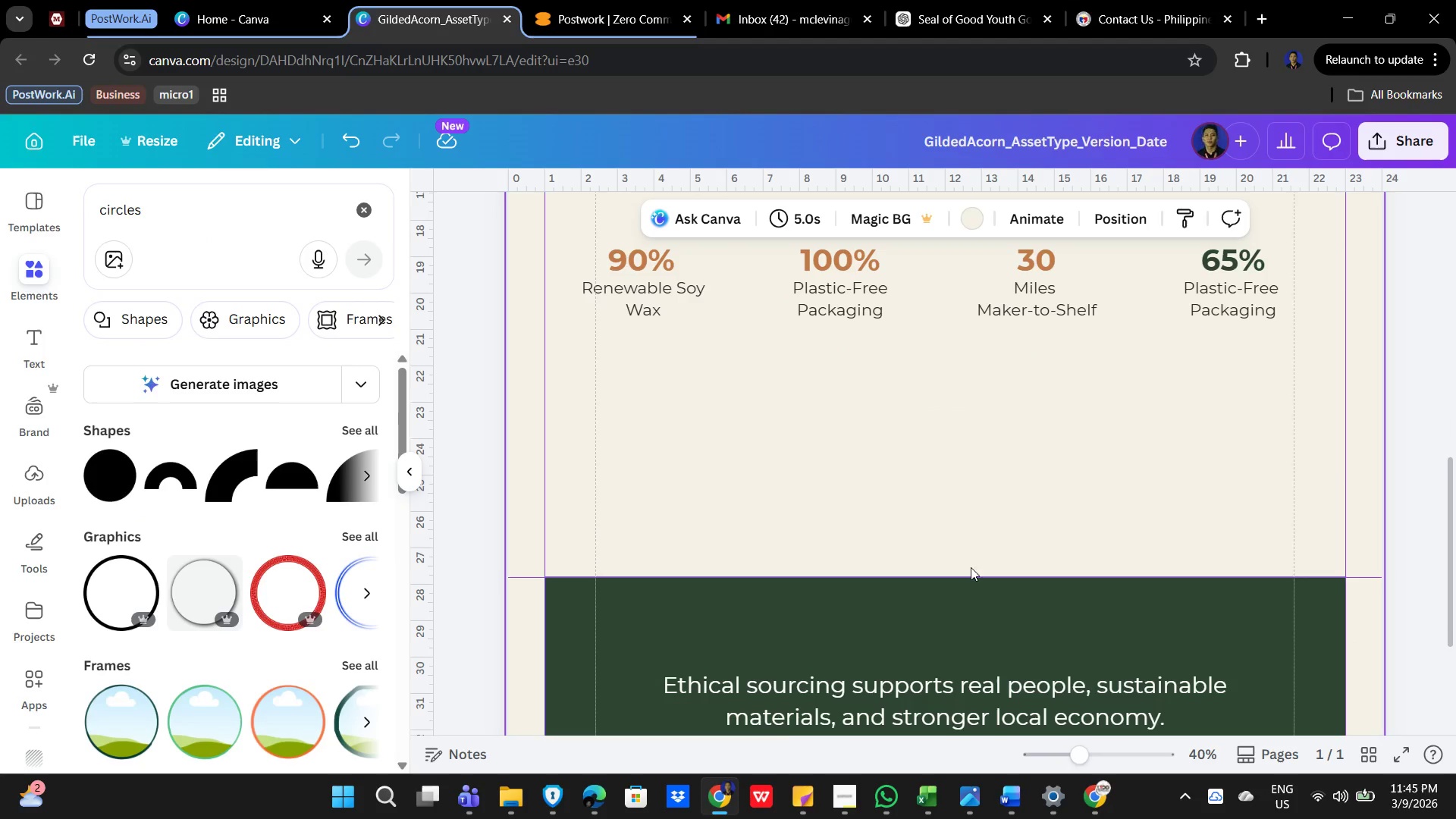 
scroll: coordinate [977, 567], scroll_direction: up, amount: 1.0
 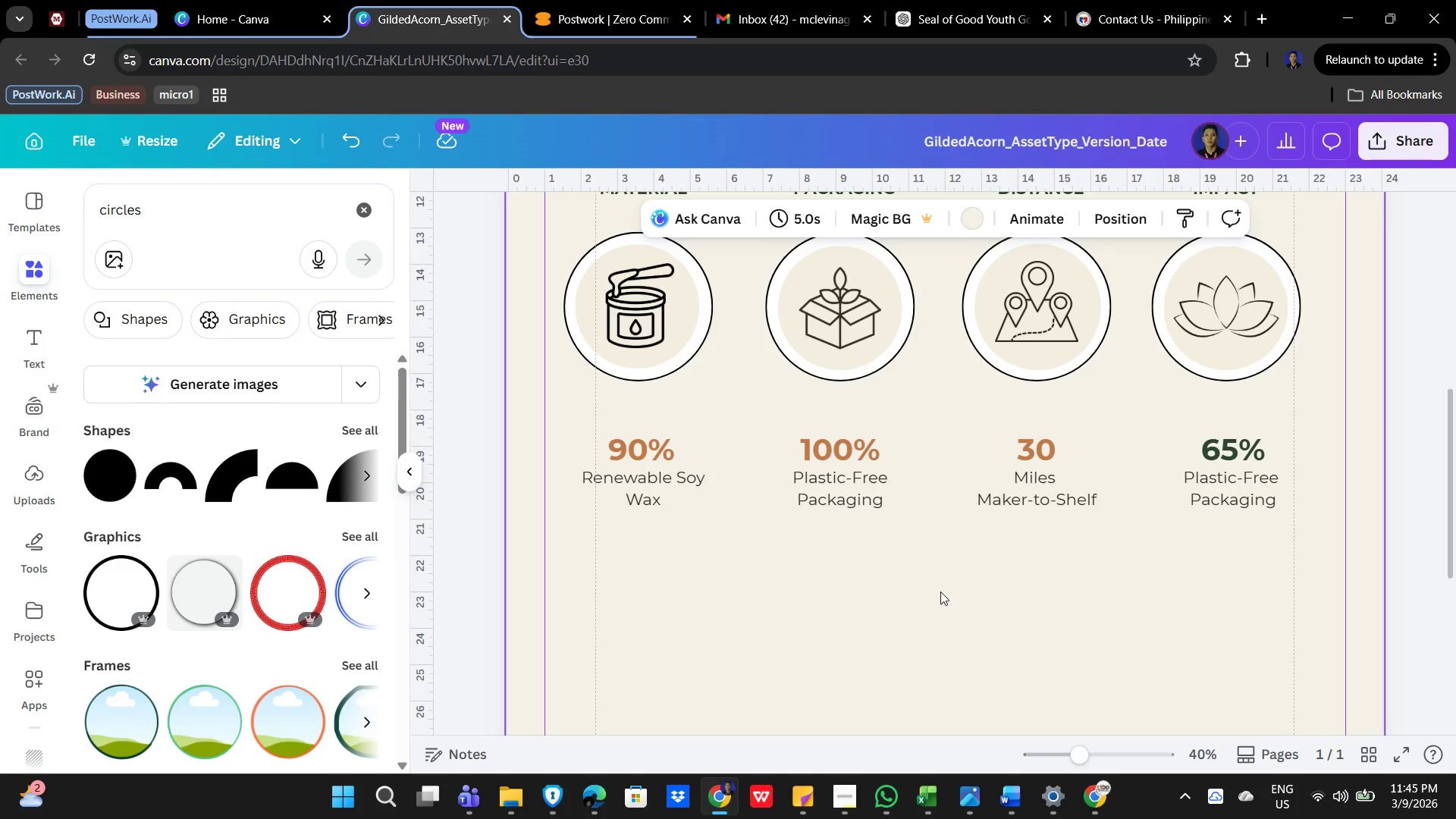 
hold_key(key=ControlLeft, duration=0.55)
scroll: coordinate [995, 608], scroll_direction: none, amount: 0.0
 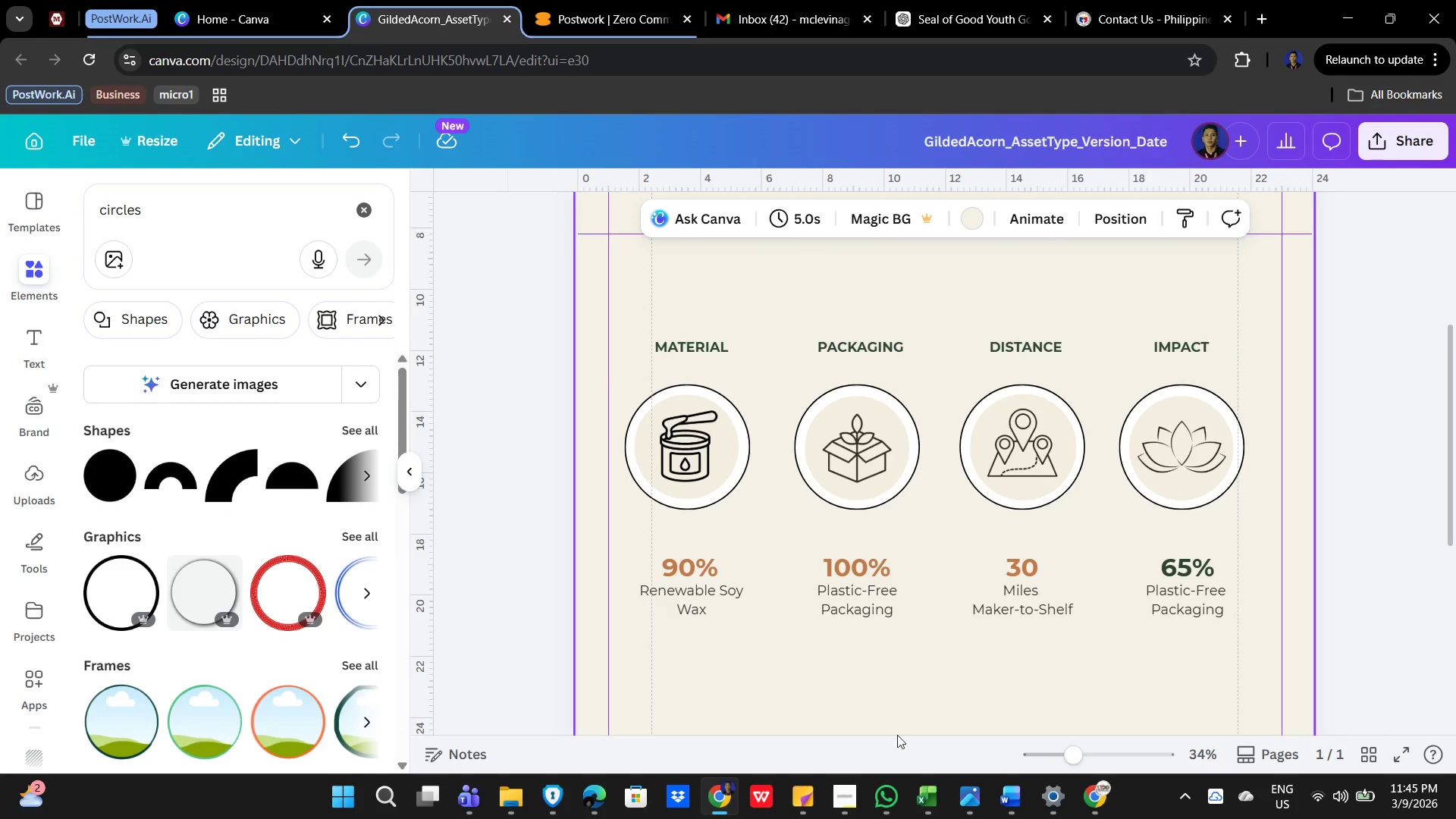 
hold_key(key=ControlLeft, duration=0.66)
scroll: coordinate [1102, 651], scroll_direction: down, amount: 4.0
 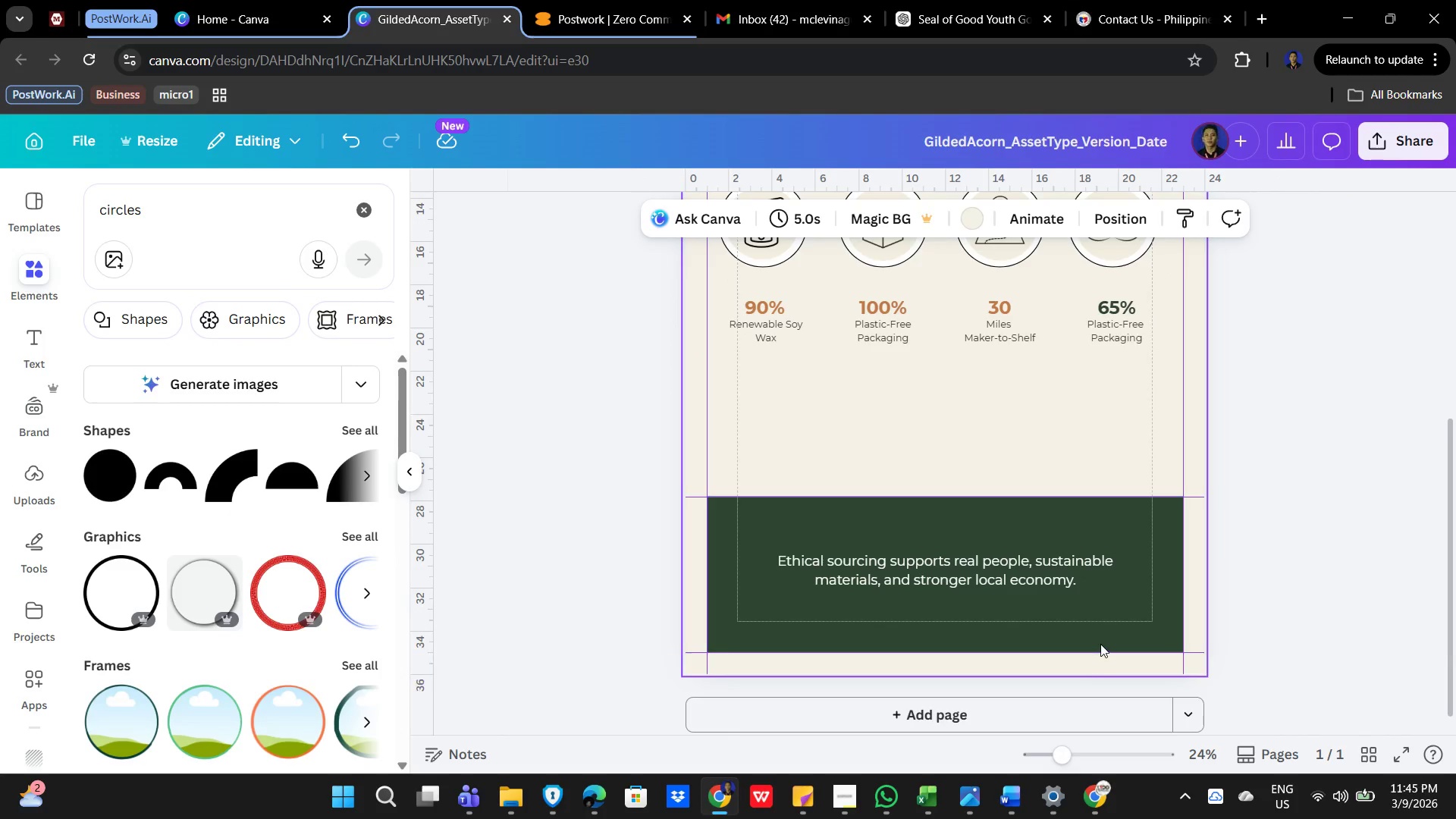 
scroll: coordinate [1100, 644], scroll_direction: up, amount: 1.0
 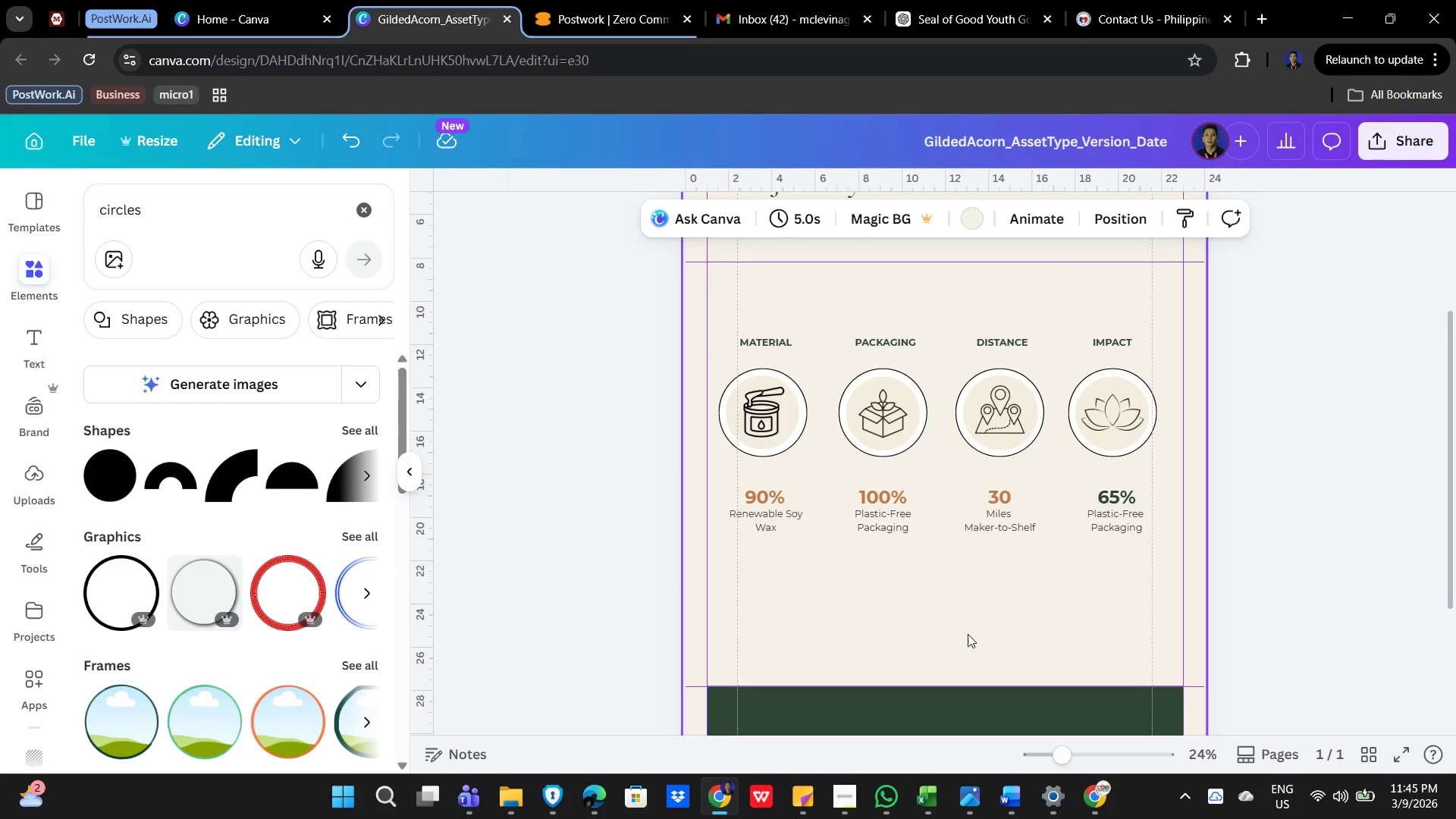 
left_click([949, 632])
 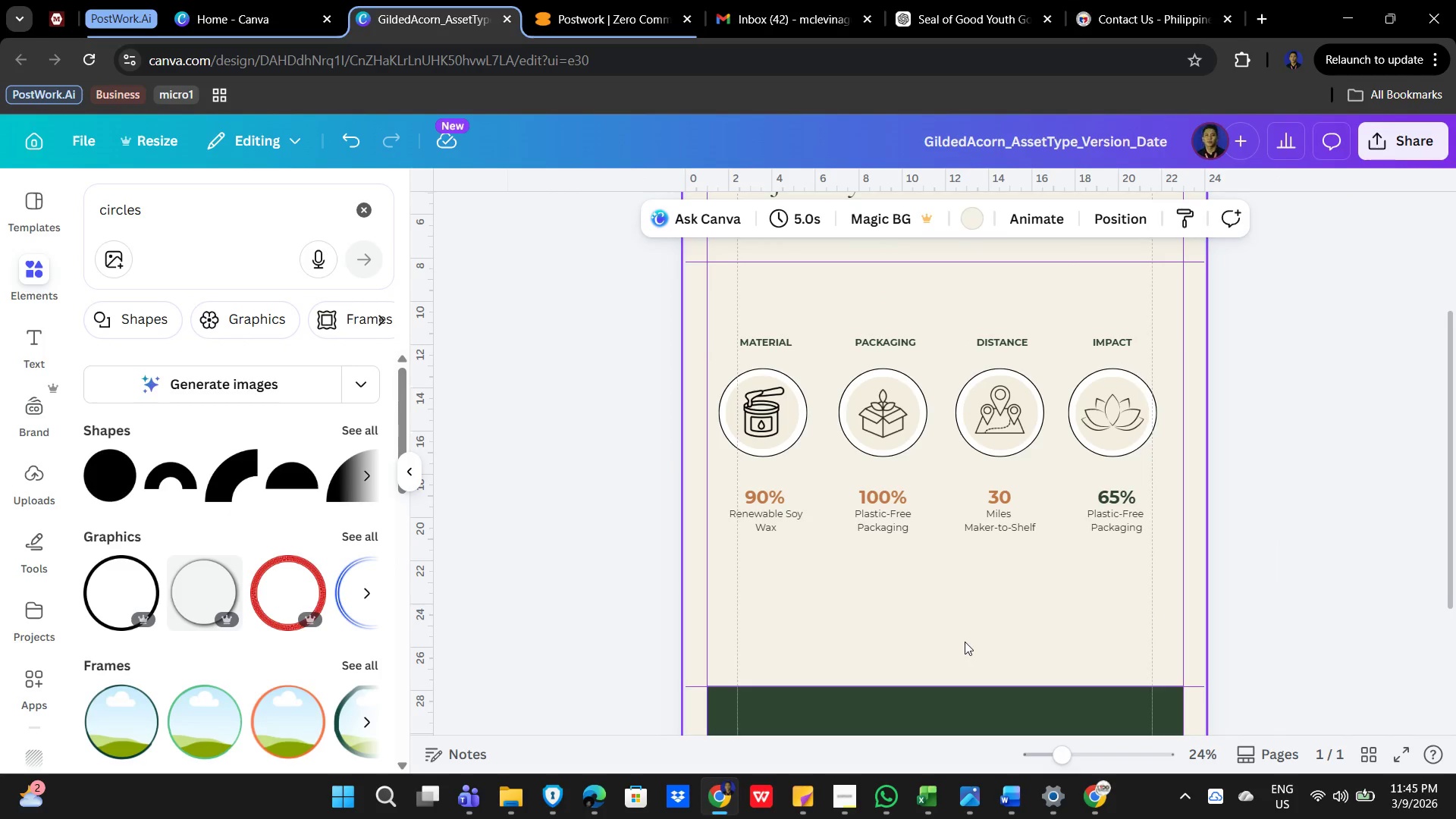 
wait(9.69)
 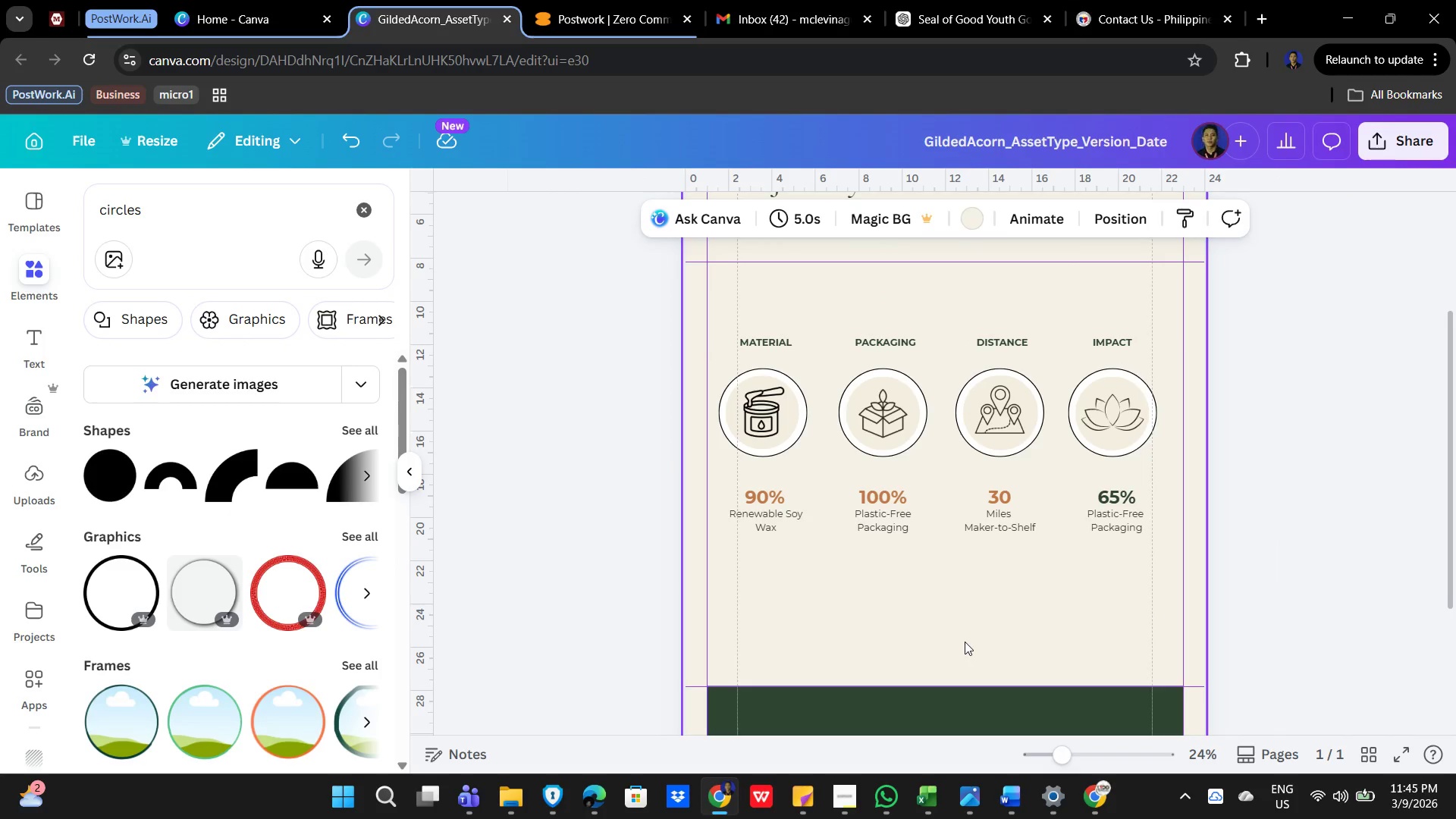 
scroll: coordinate [1021, 619], scroll_direction: down, amount: 2.0
 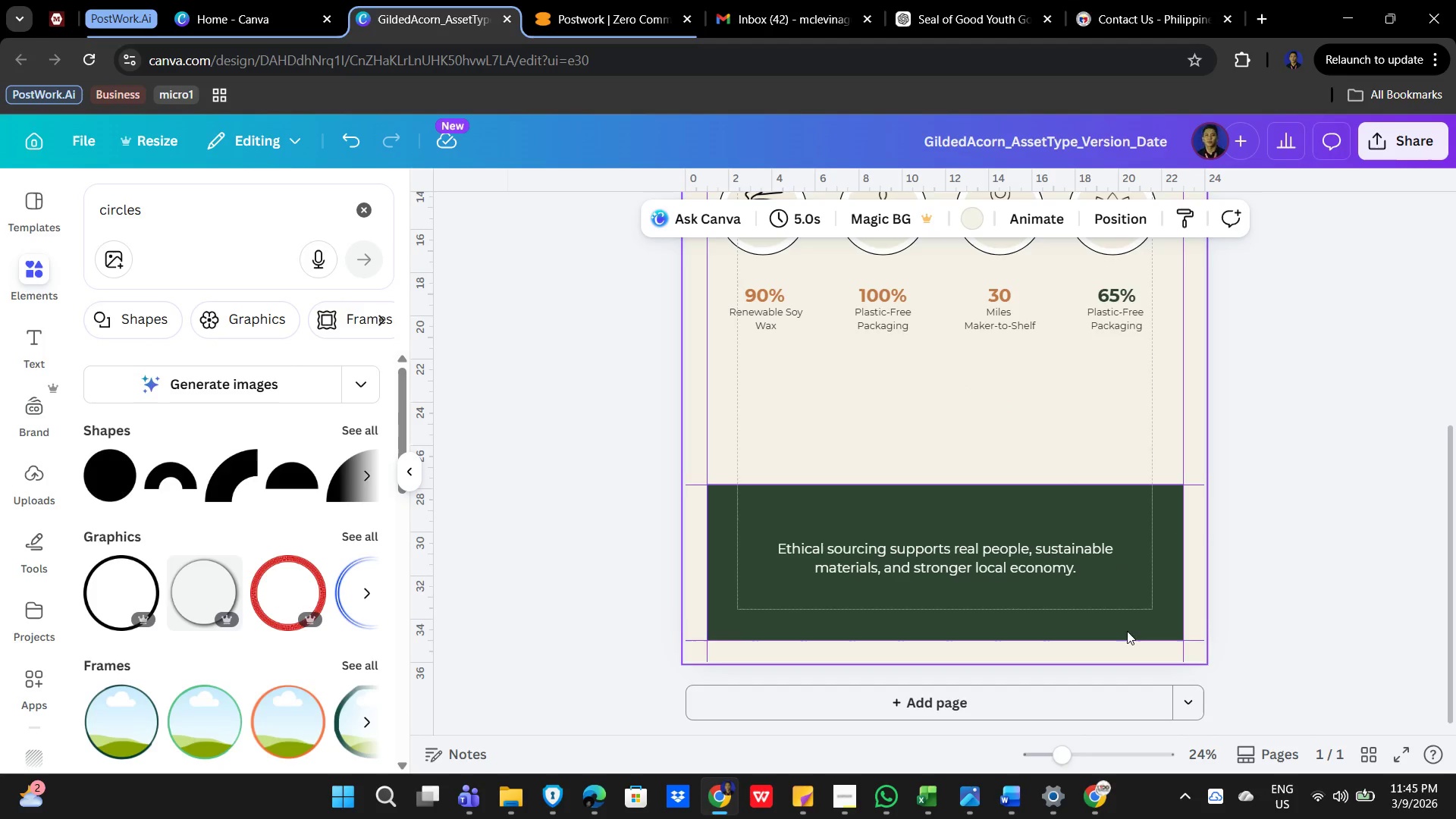 
hold_key(key=ControlLeft, duration=1.33)
scroll: coordinate [1131, 617], scroll_direction: down, amount: 2.0
 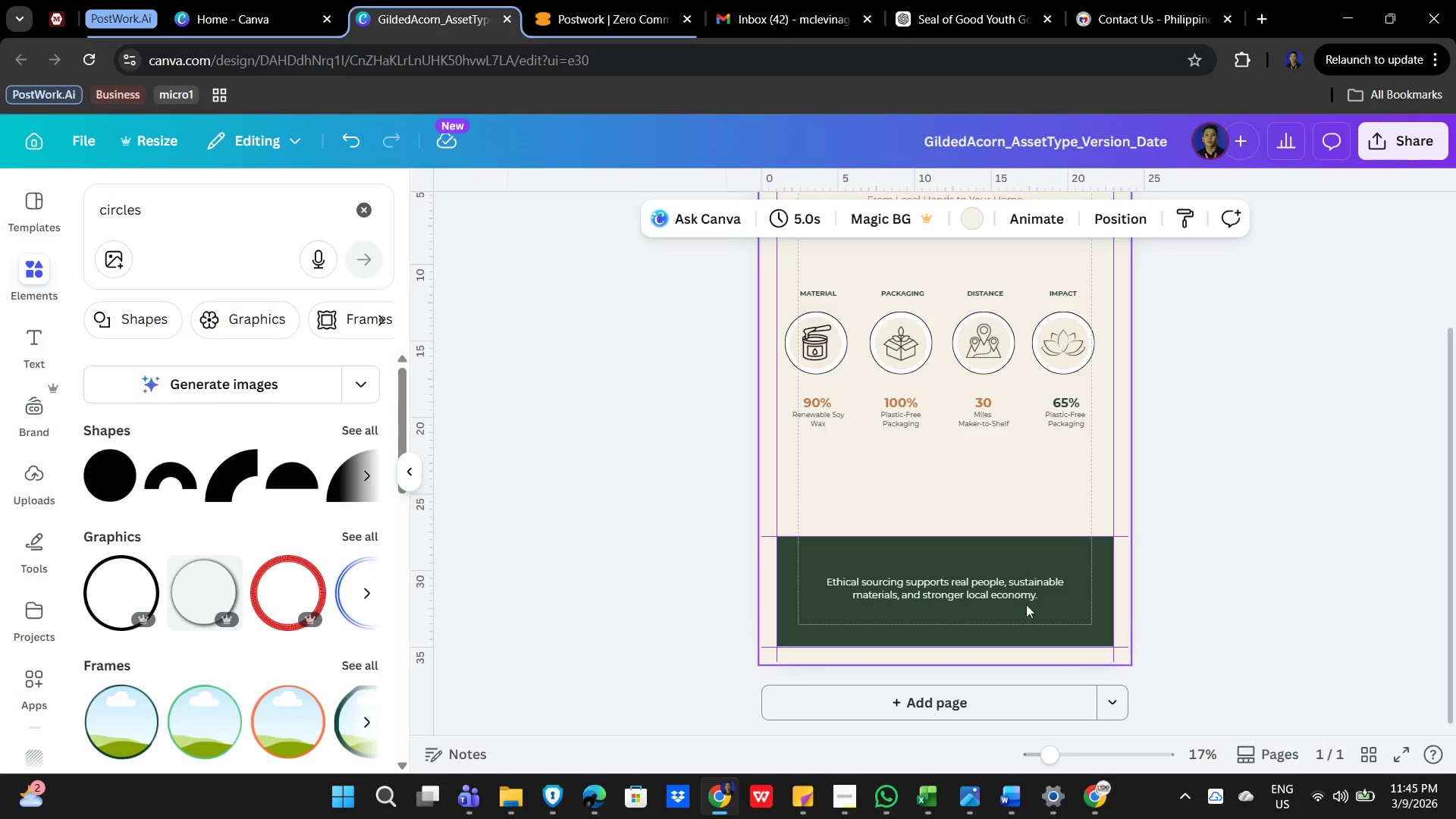 
left_click([924, 582])
 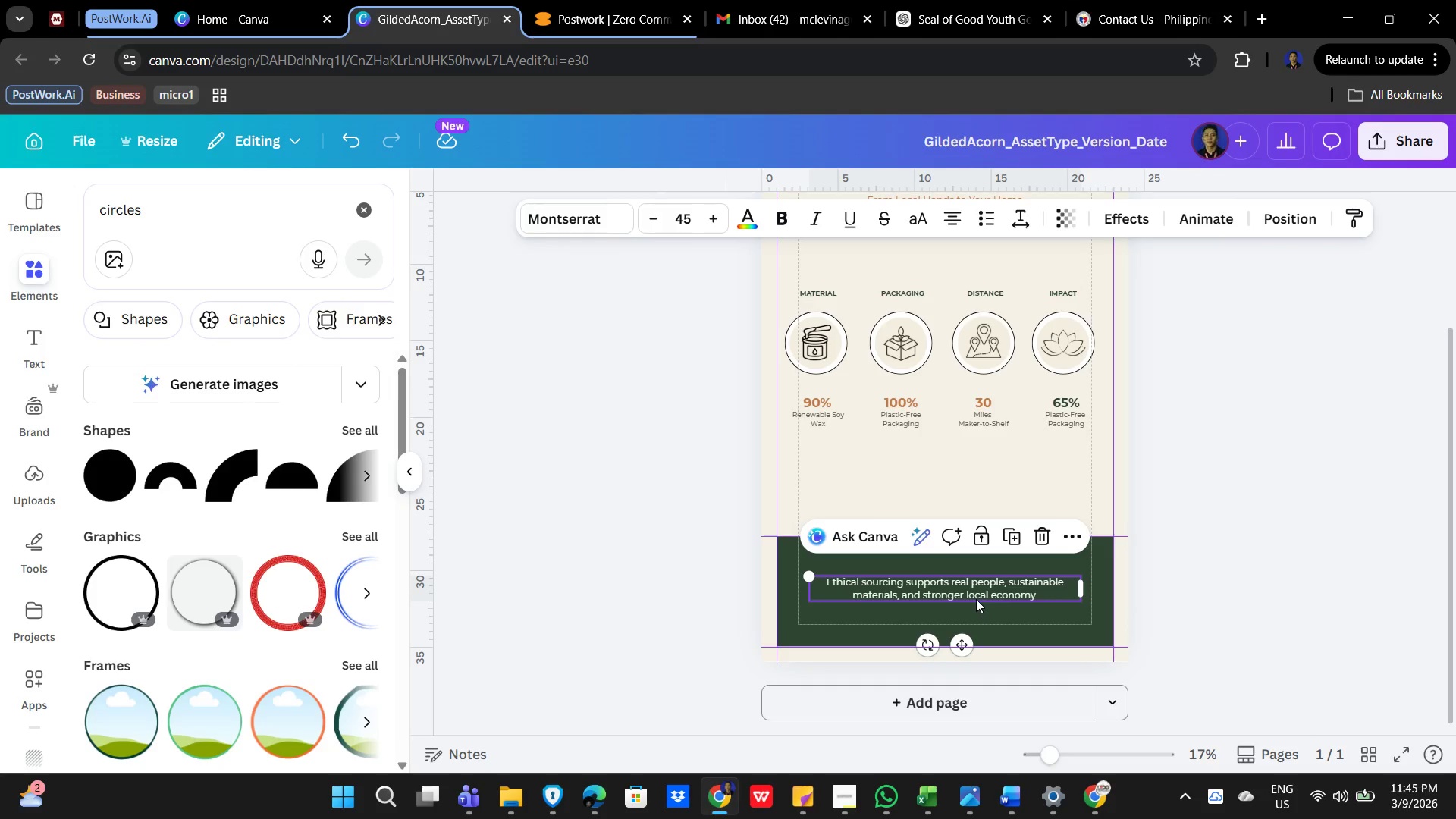 
wait(12.23)
 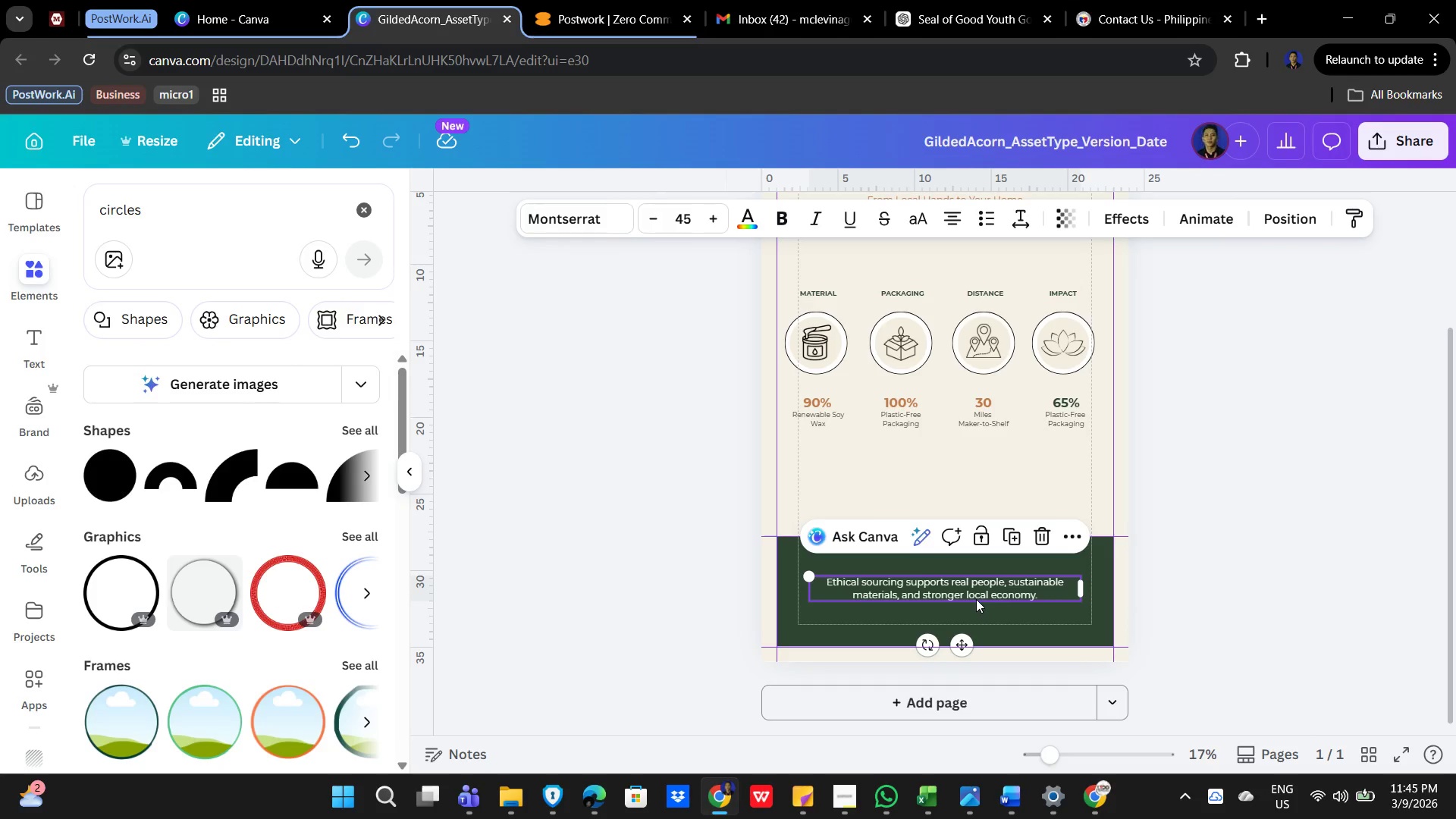 
key(Numpad4)
 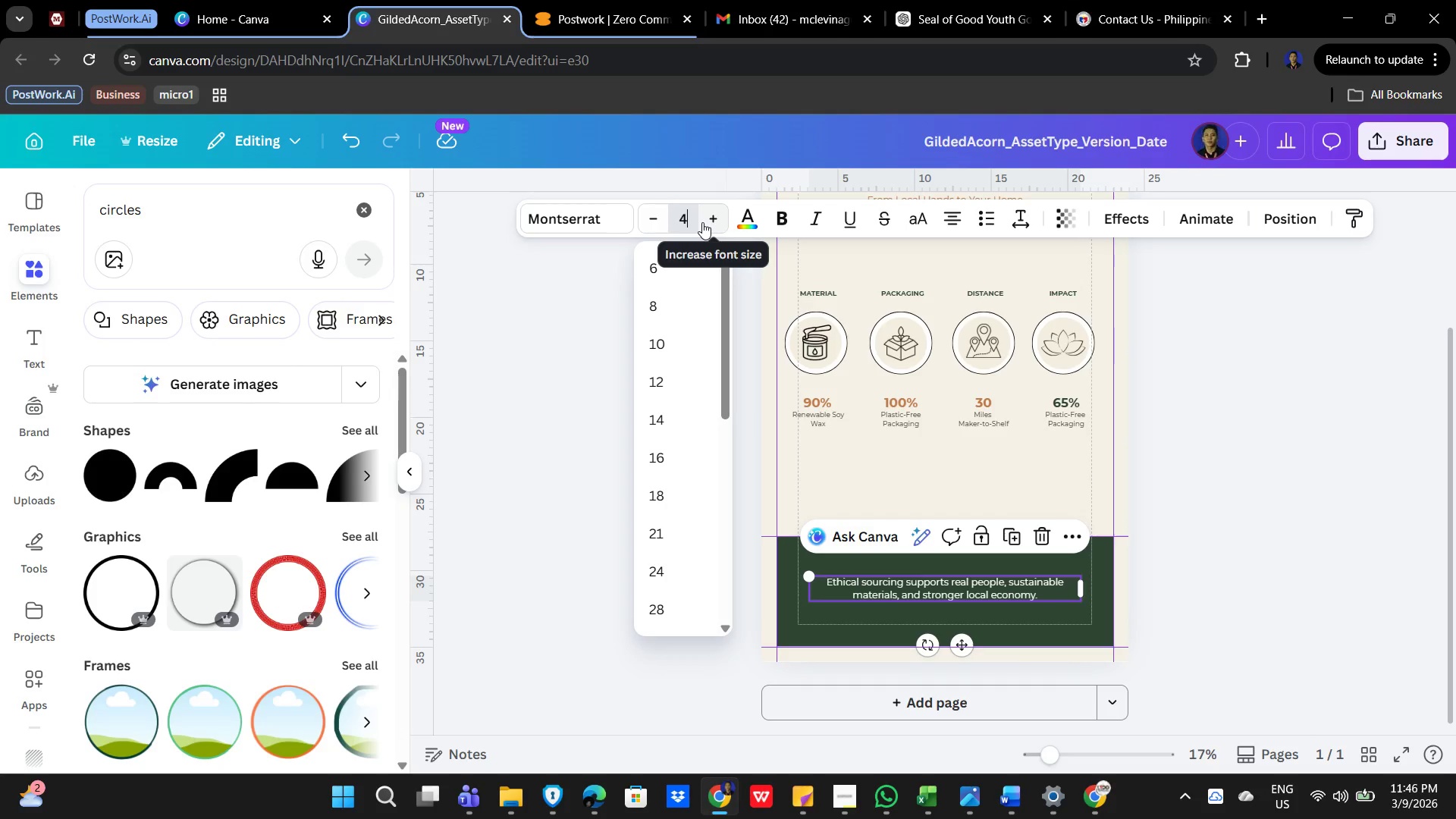 
key(Numpad8)
 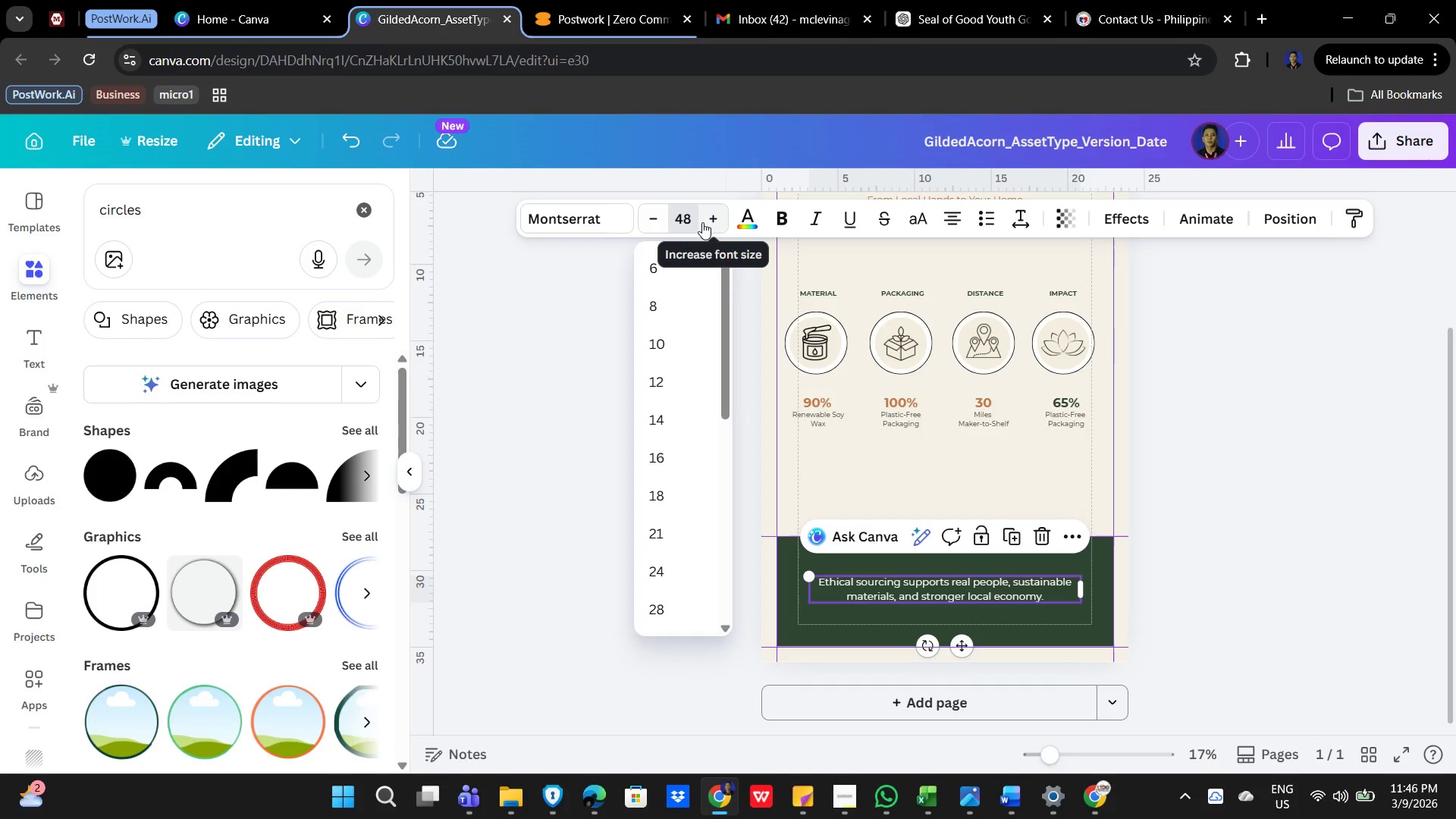 
key(NumpadEnter)
 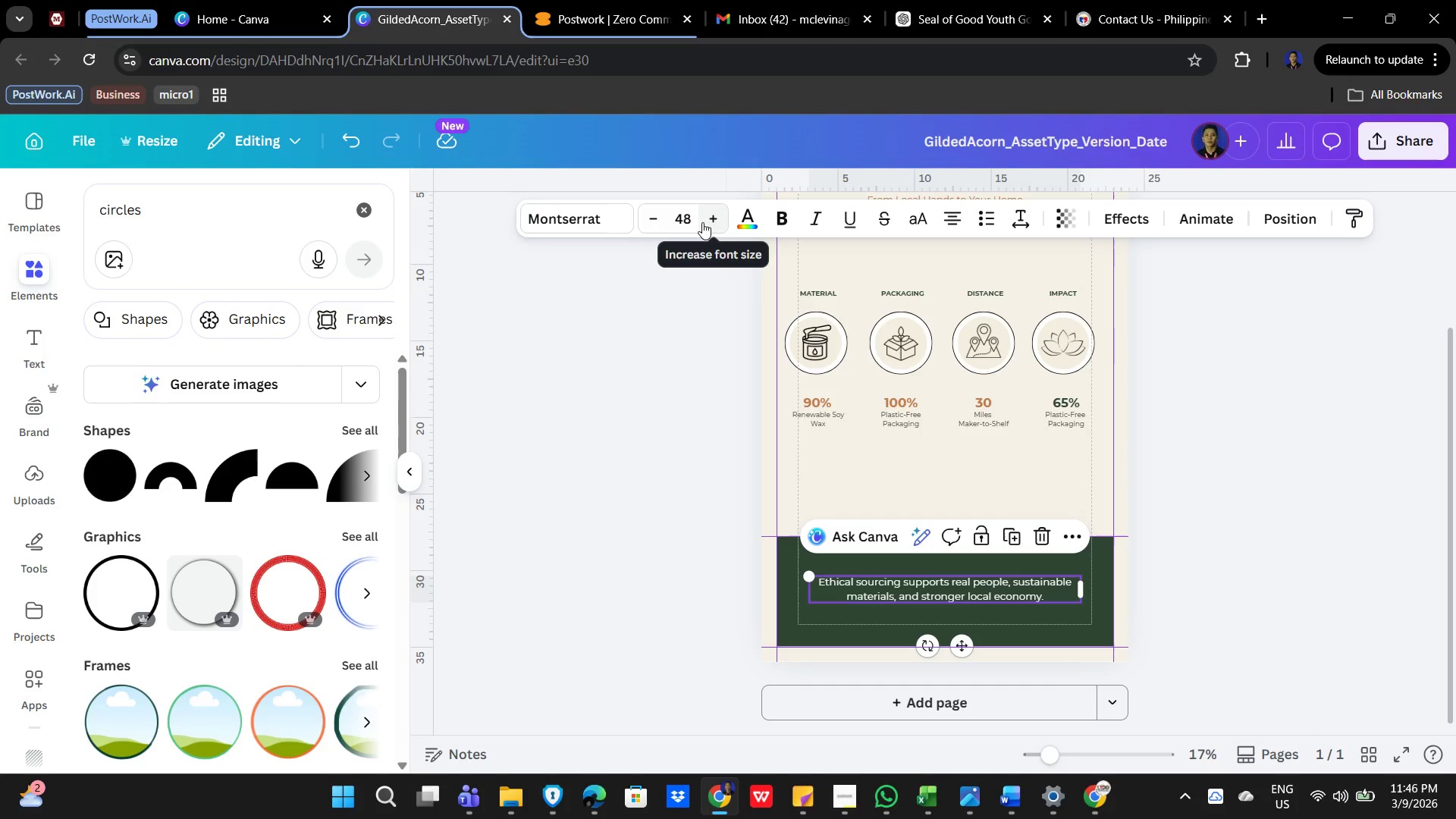 
mouse_move([612, 229])
 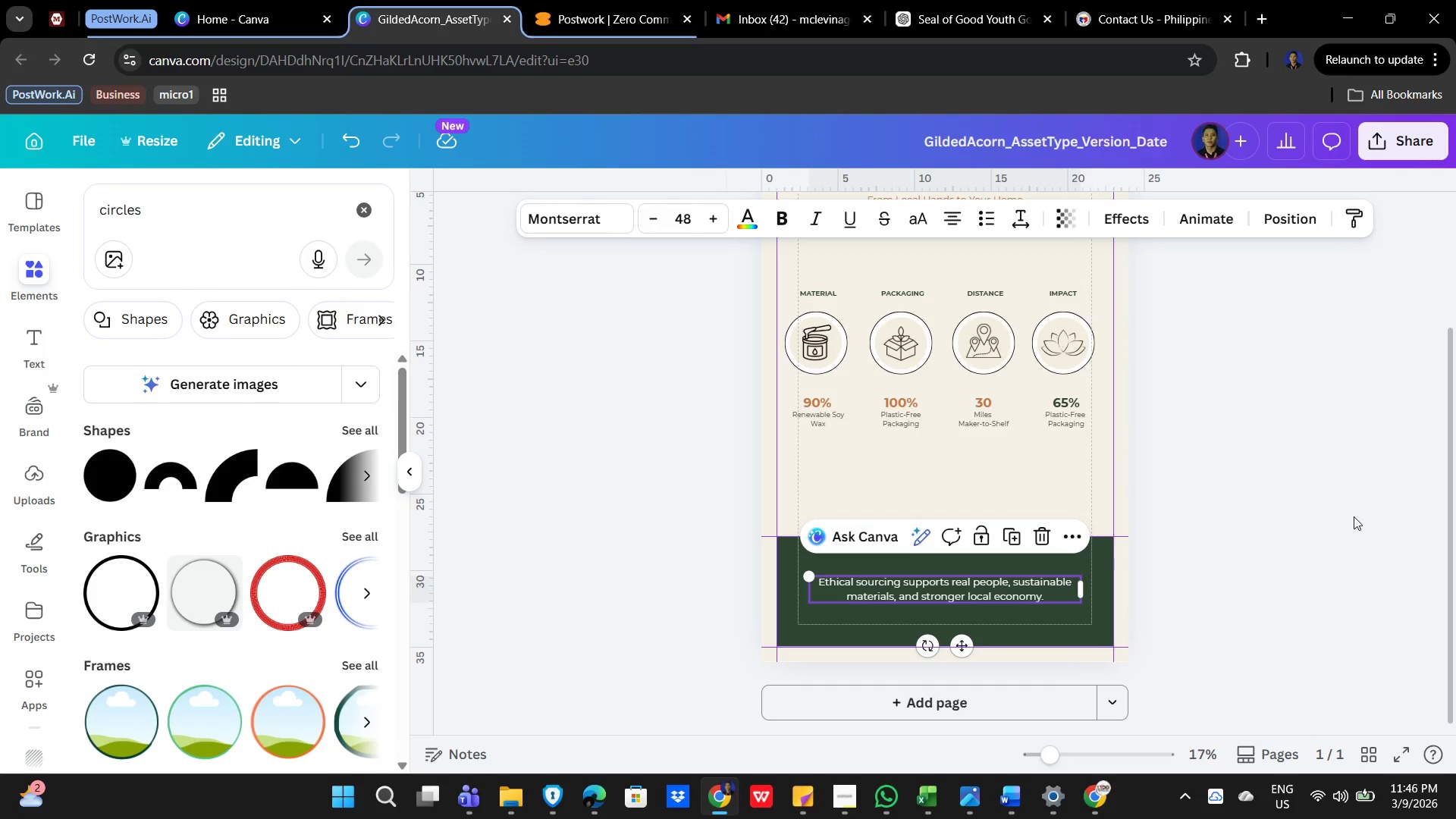 
left_click([1326, 502])
 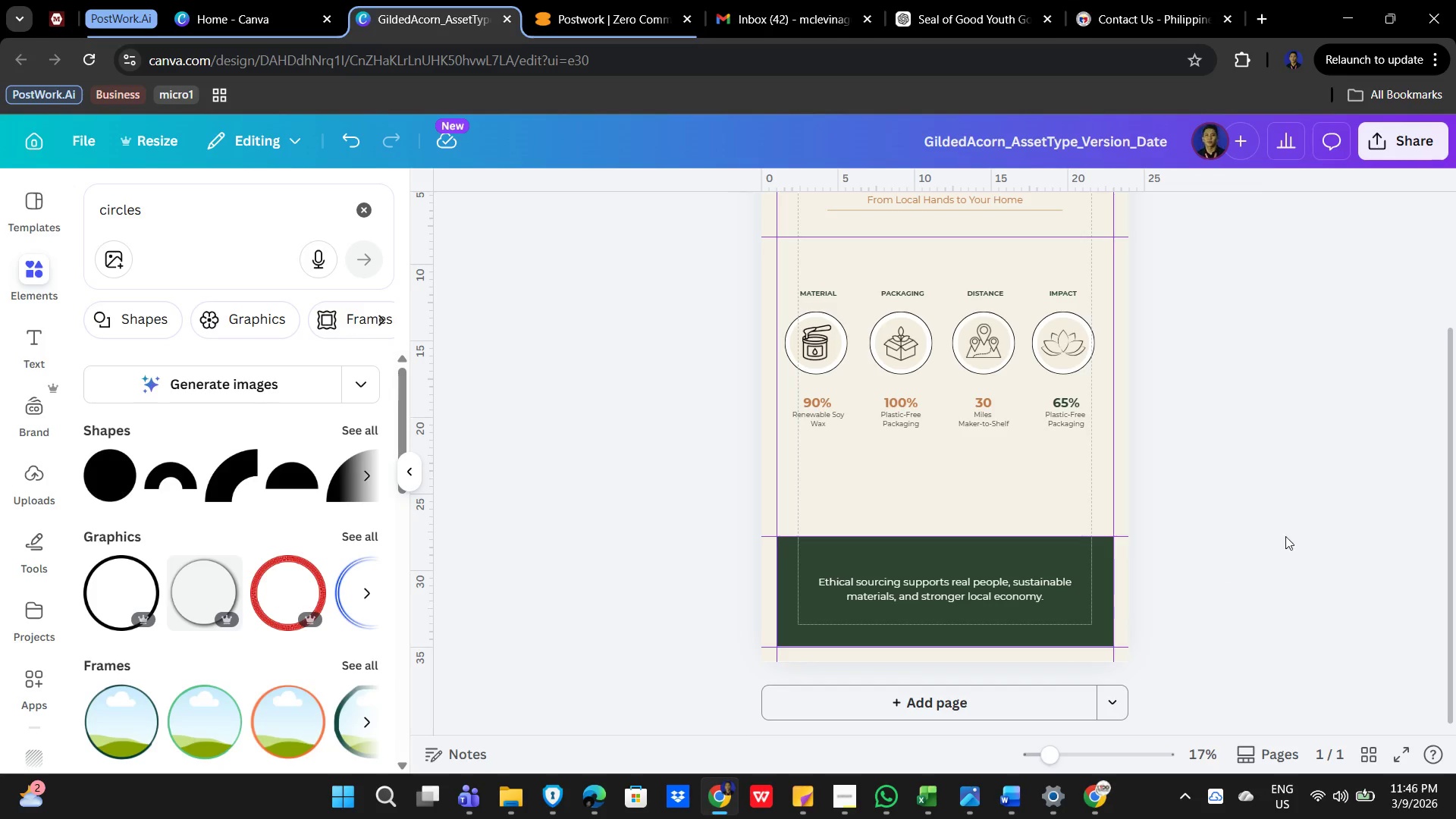 
left_click([1267, 522])
 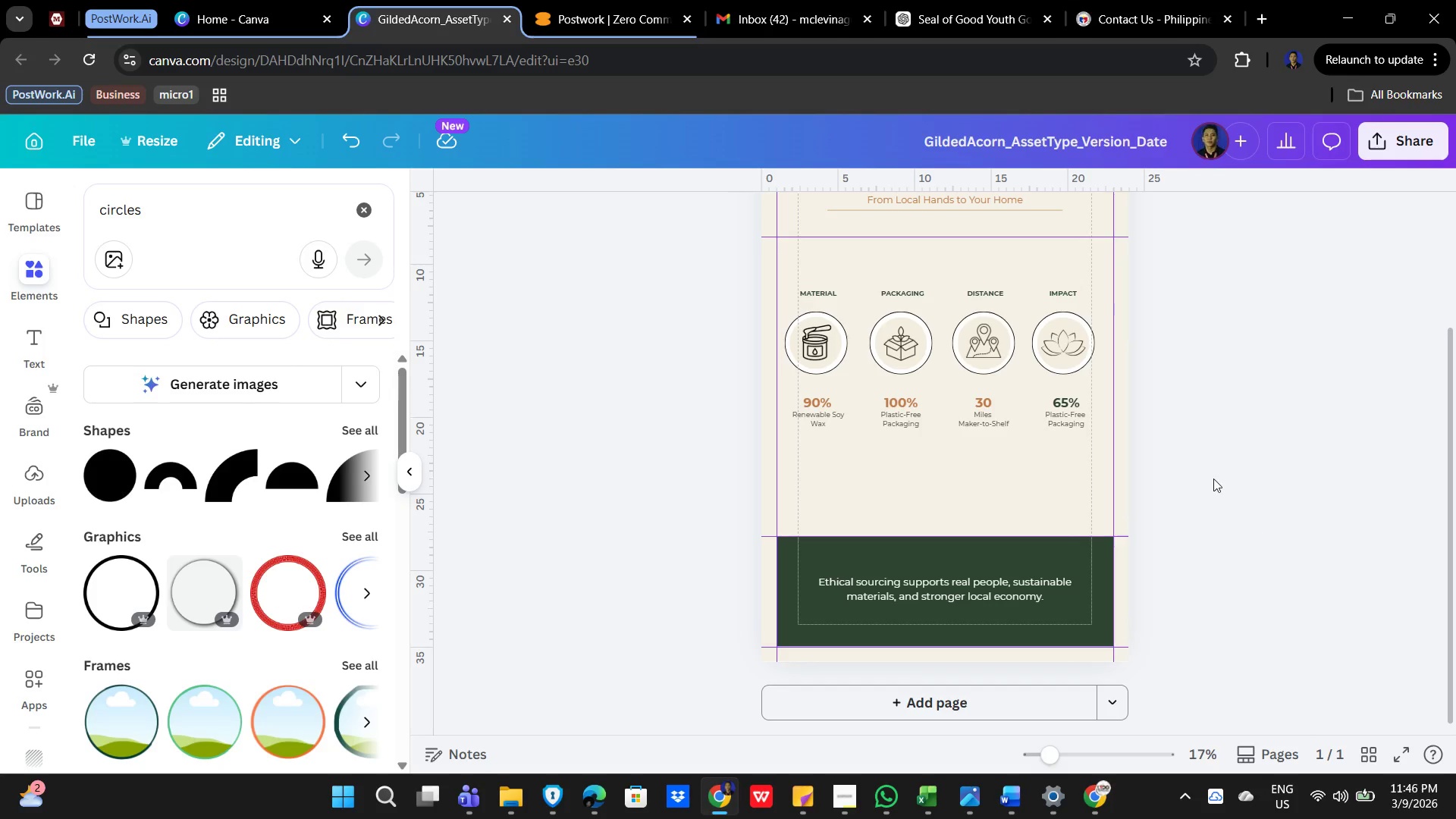 
scroll: coordinate [1232, 492], scroll_direction: up, amount: 1.0
 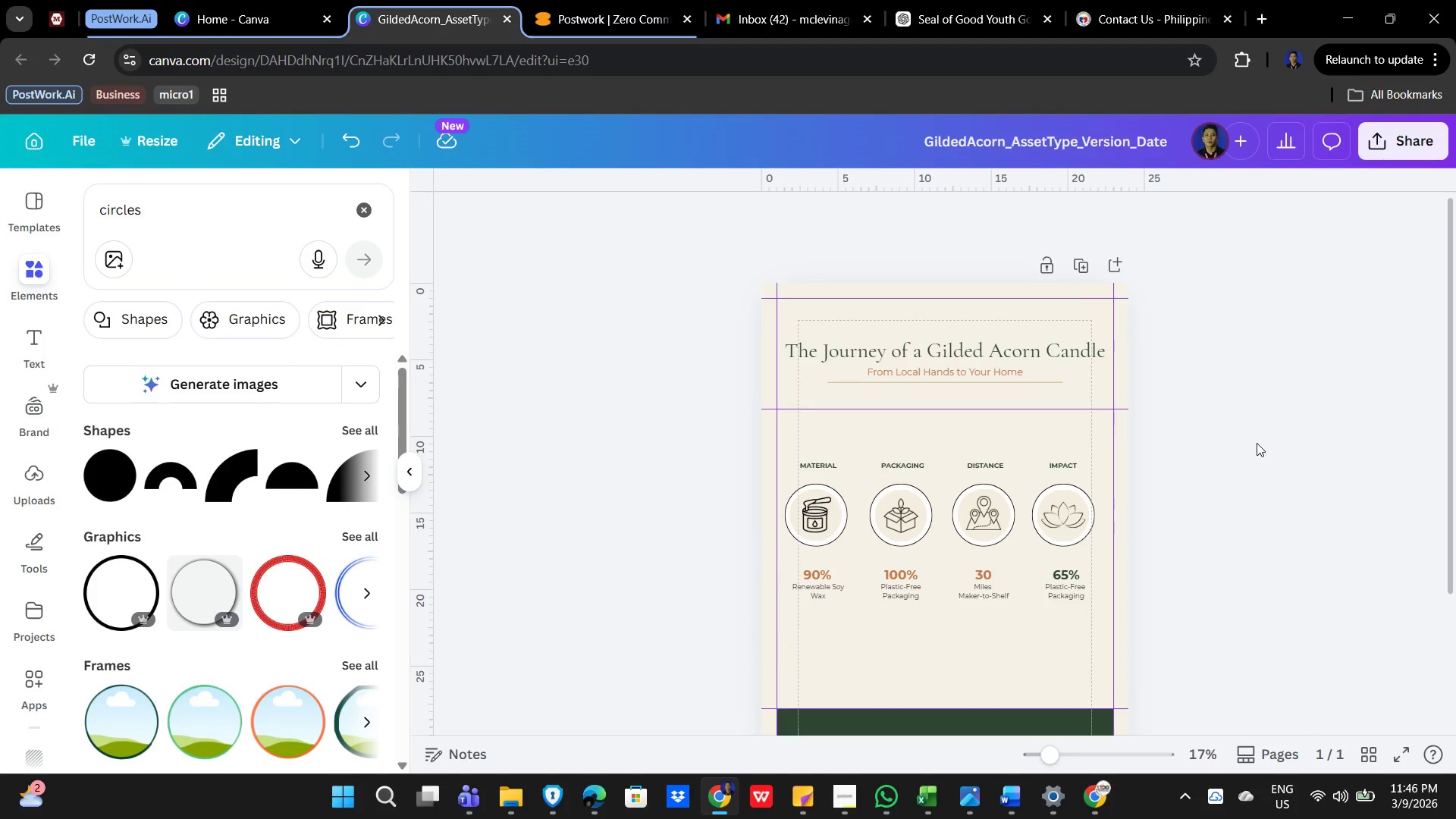 
scroll: coordinate [1244, 441], scroll_direction: down, amount: 5.0
 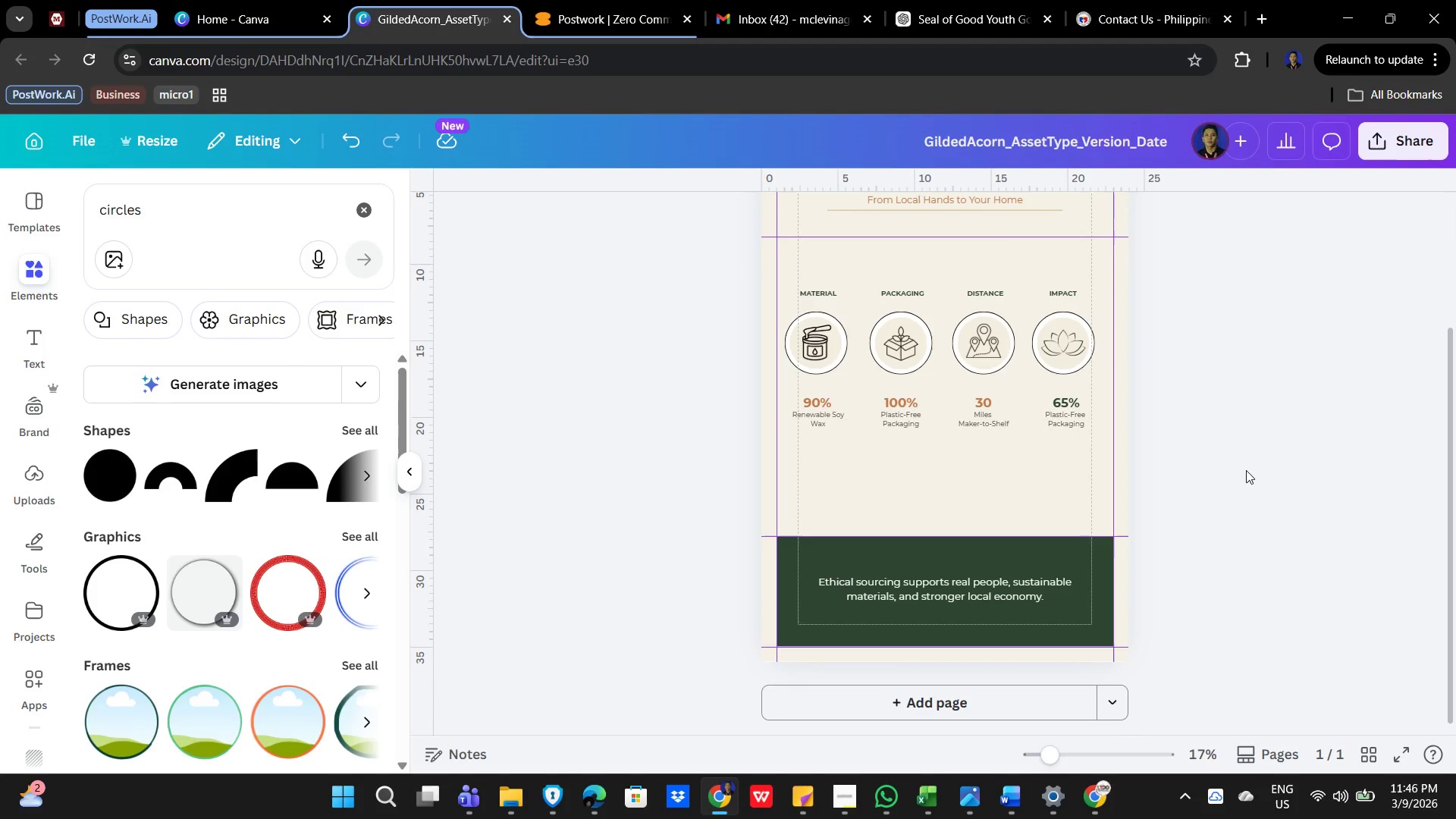 
wait(10.29)
 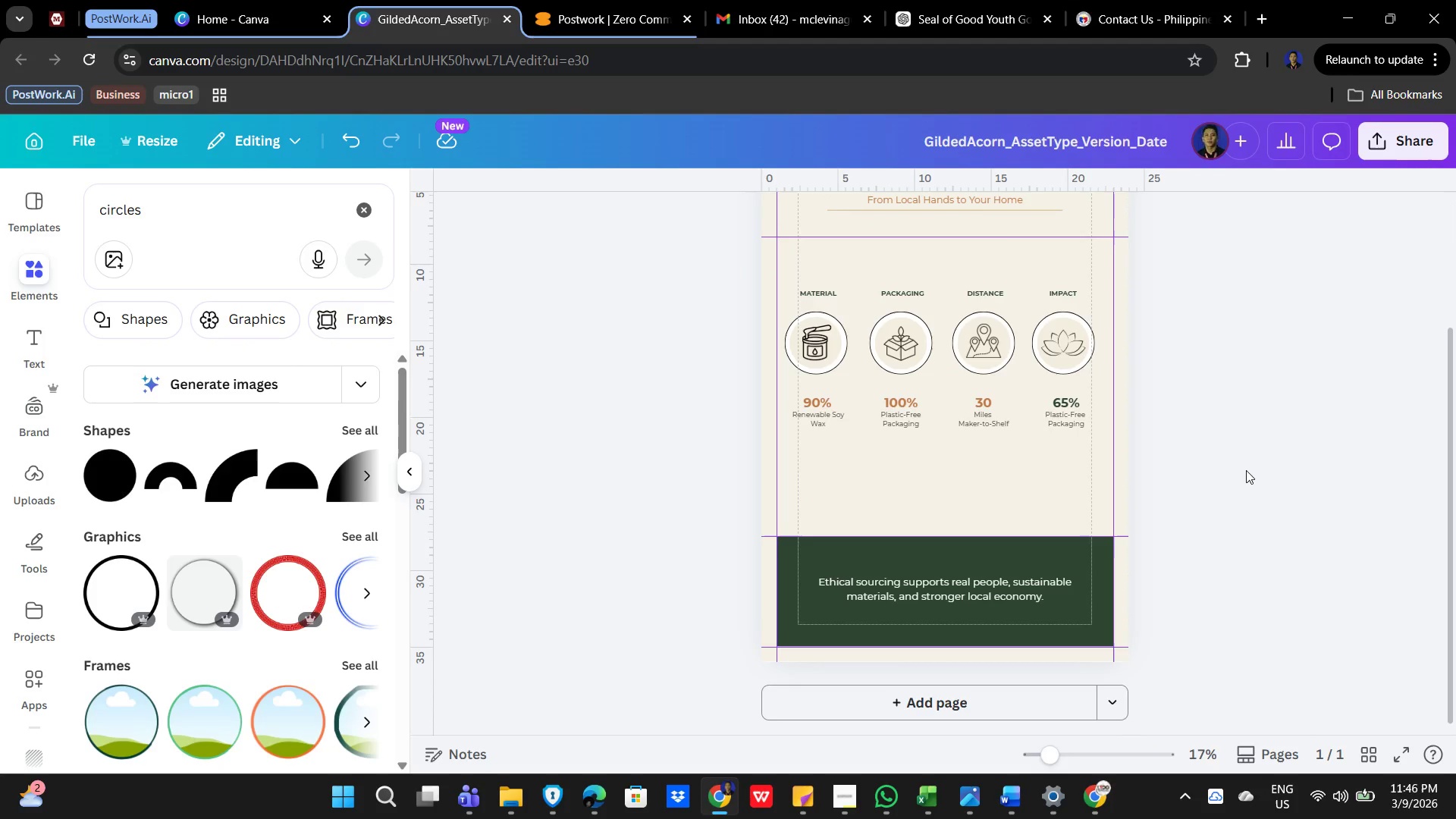 
left_click([996, 514])
 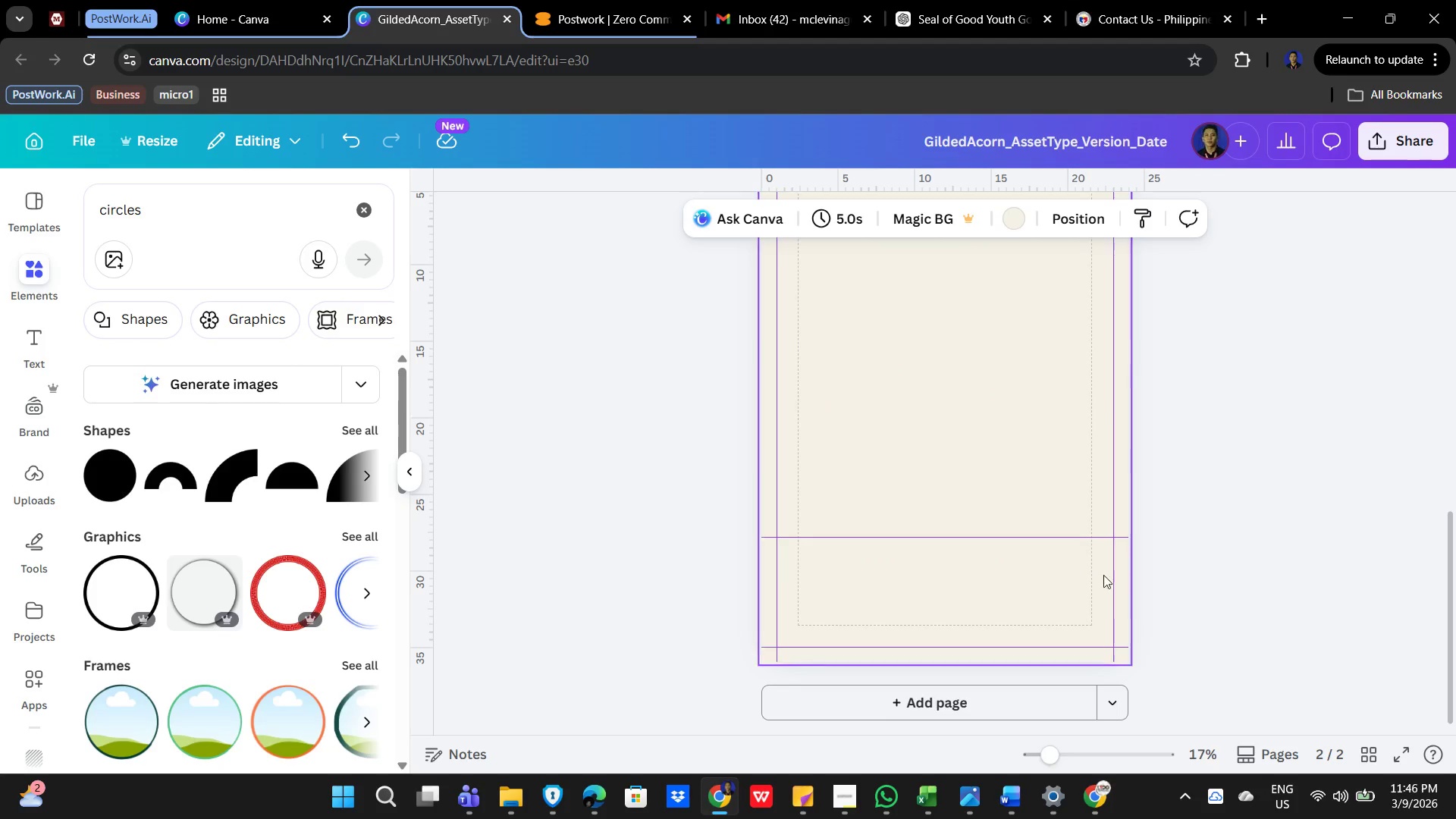 
left_click([1137, 373])
 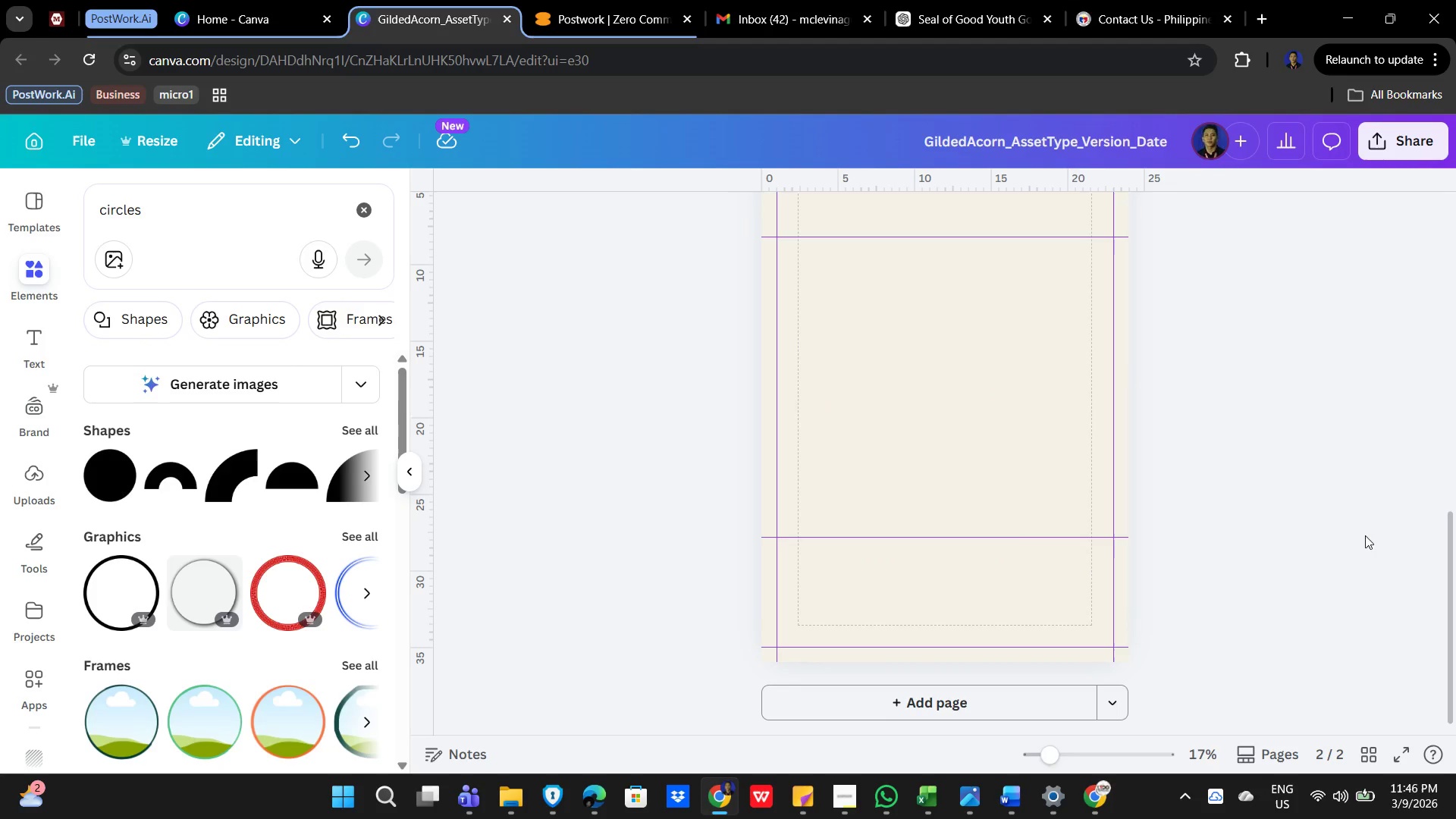 
left_click_drag(start_coordinate=[1343, 525], to_coordinate=[1339, 525])
 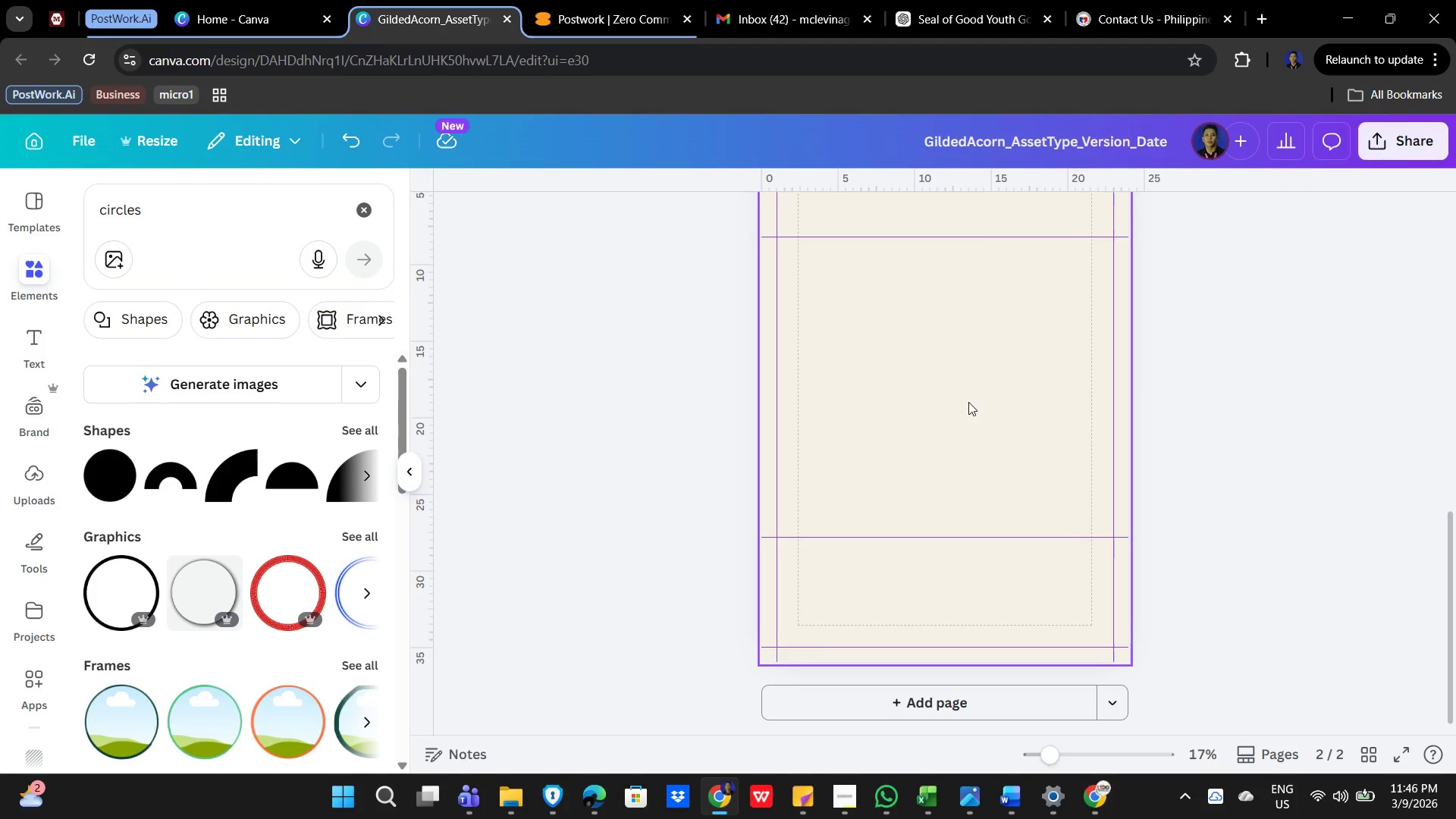 
triple_click([937, 384])
 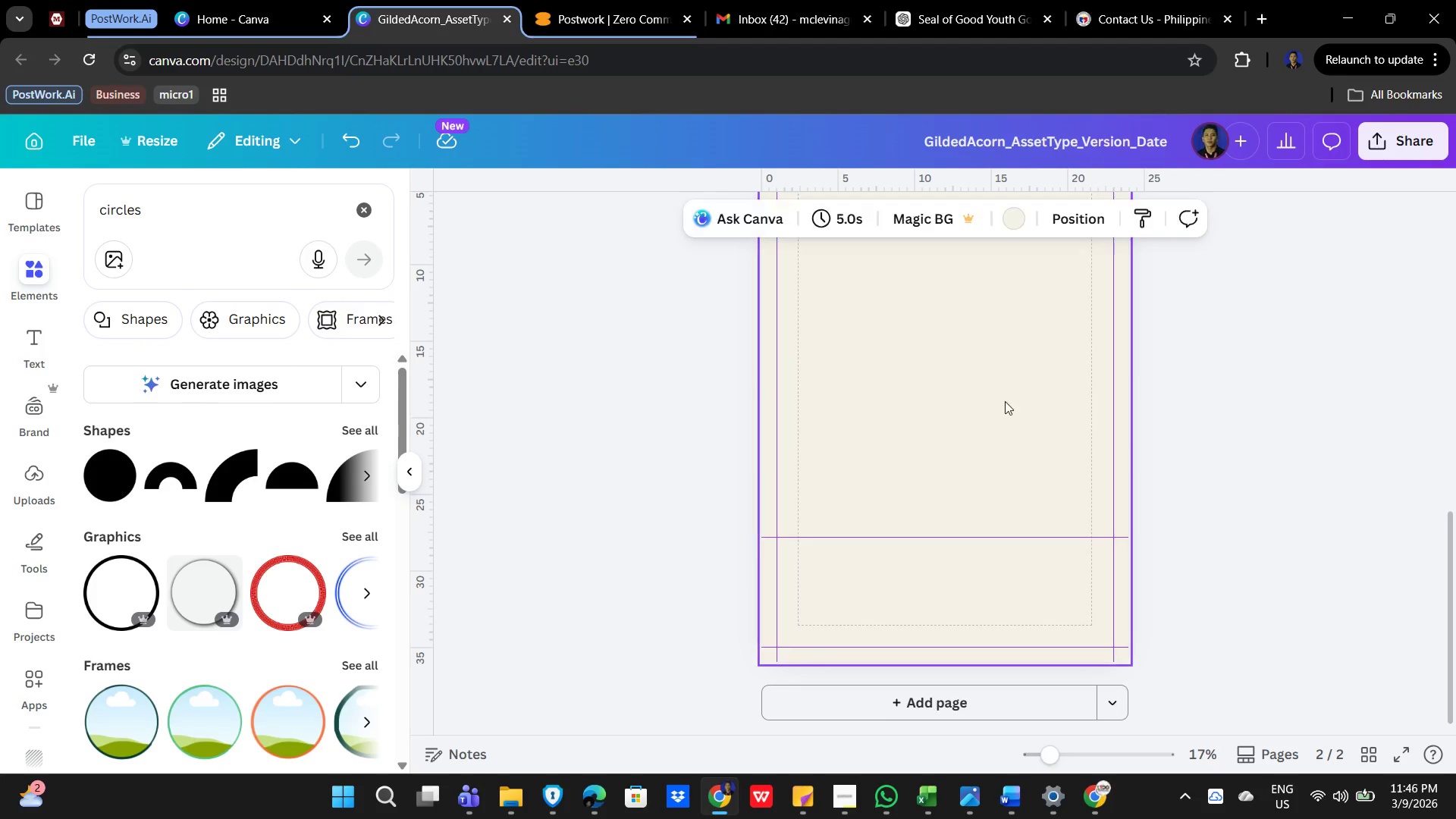 
key(Delete)
 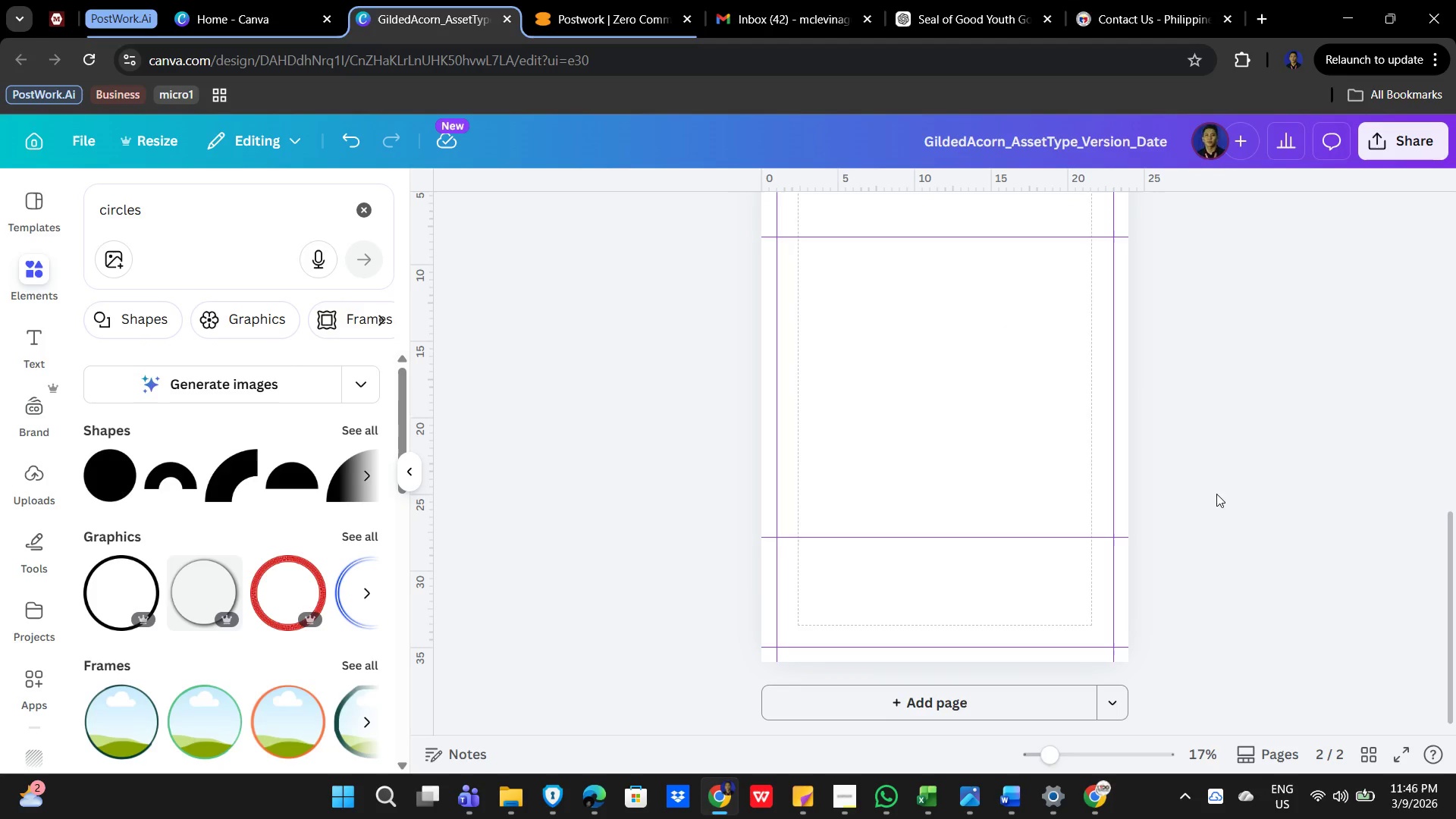 
left_click([1015, 384])
 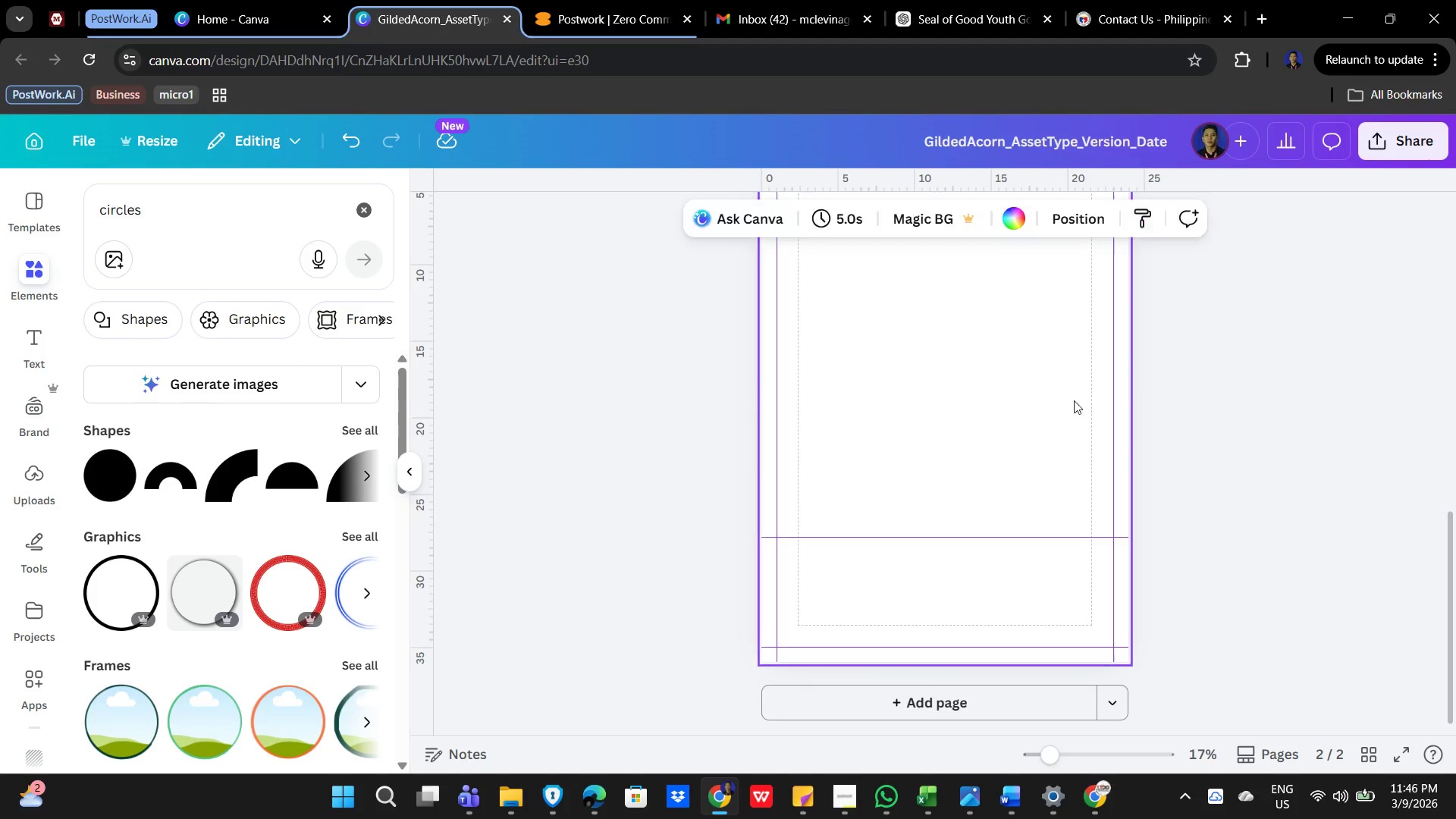 
scroll: coordinate [1238, 425], scroll_direction: up, amount: 4.0
 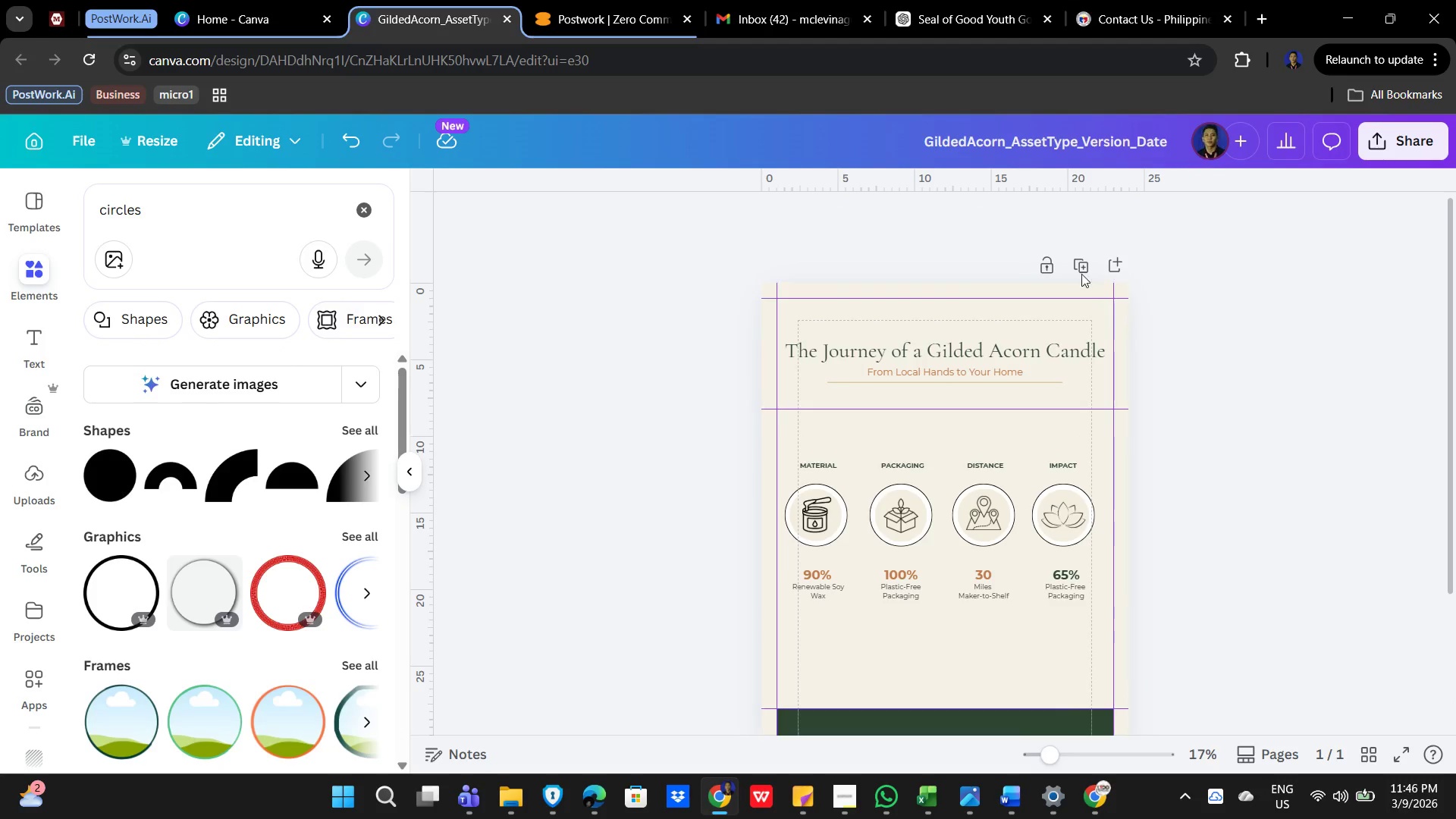 
left_click([1078, 257])
 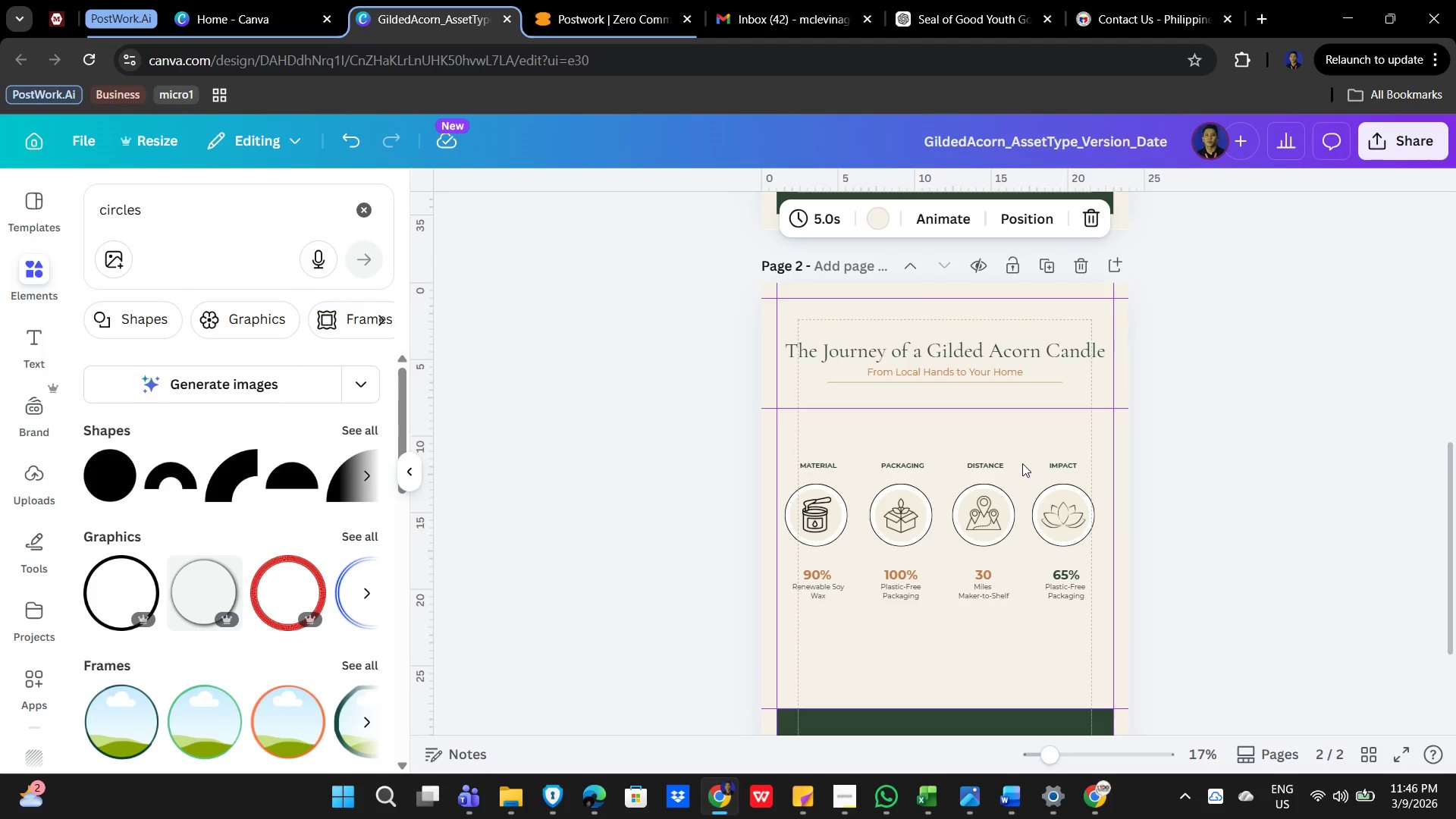 
wait(6.36)
 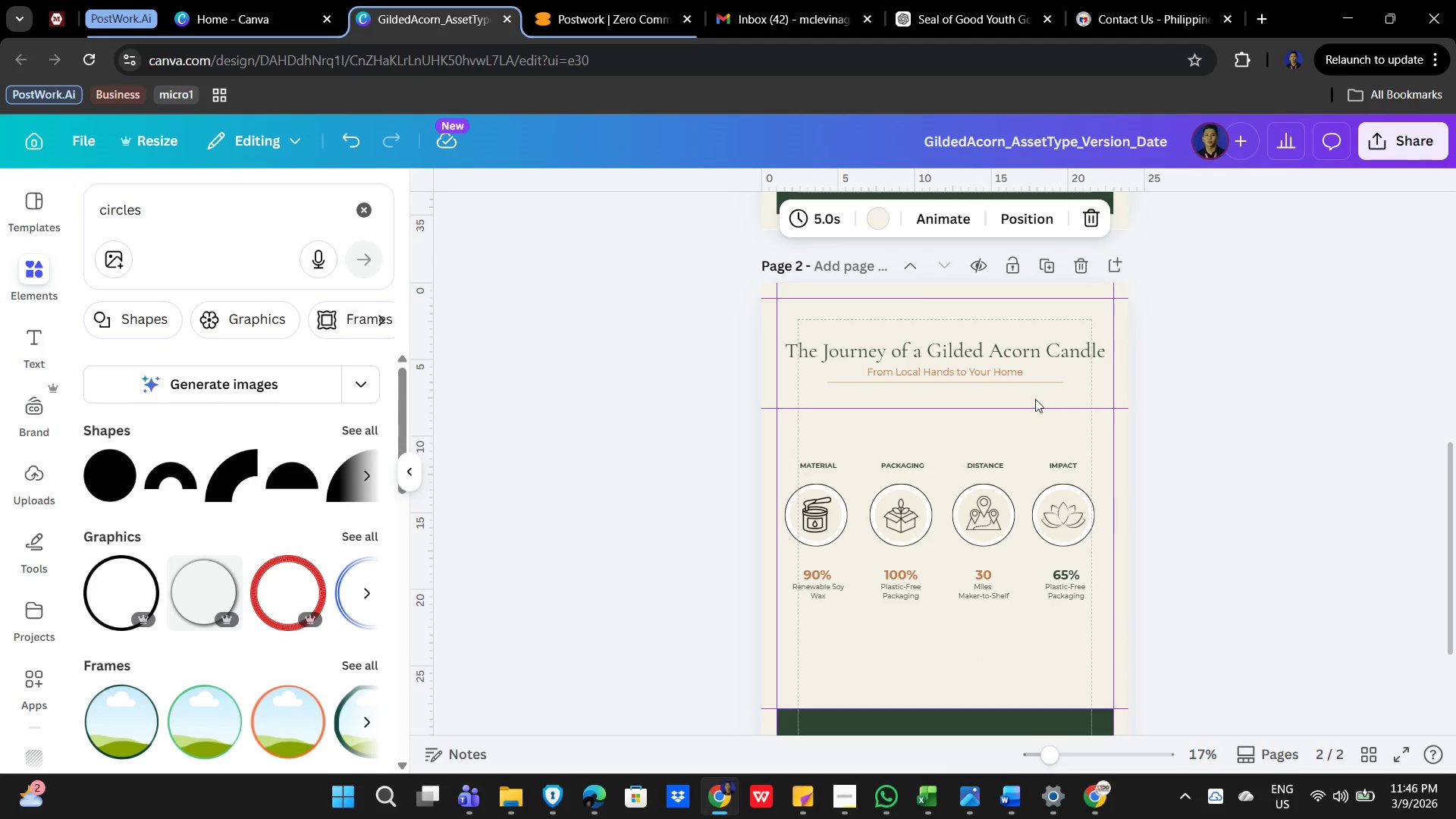 
scroll: coordinate [1037, 539], scroll_direction: down, amount: 6.0
 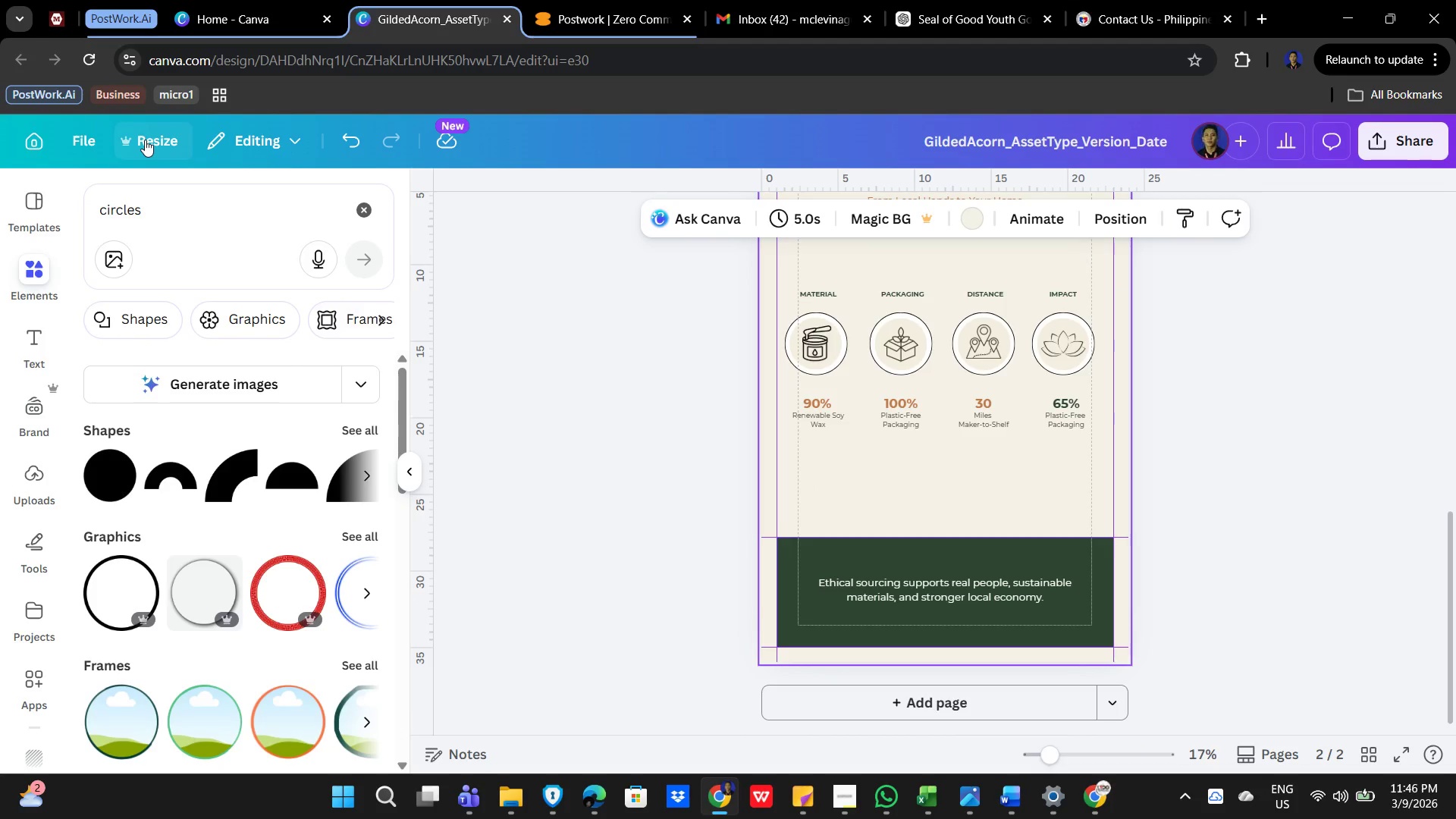 
wait(8.92)
 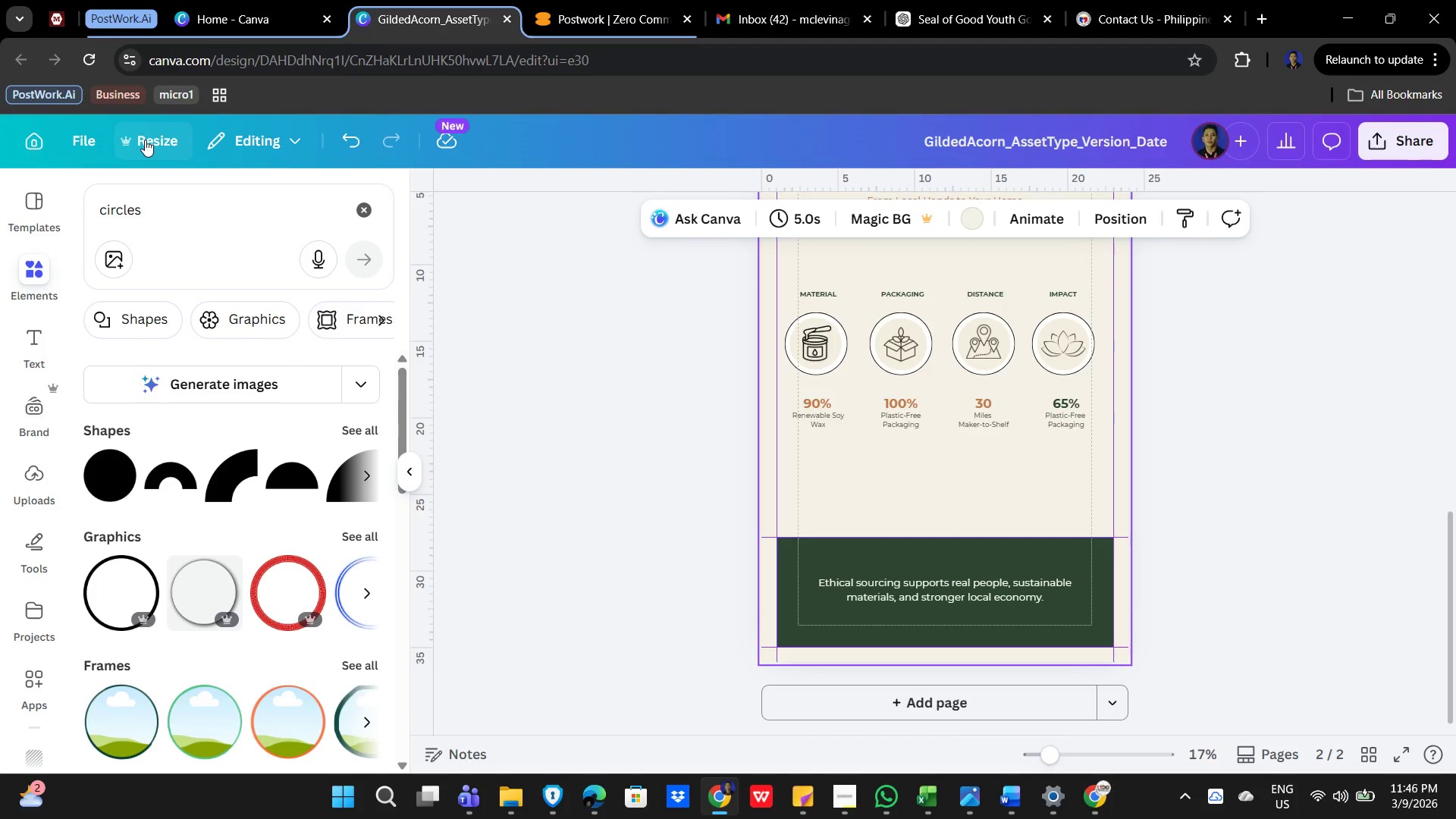 
left_click([146, 133])
 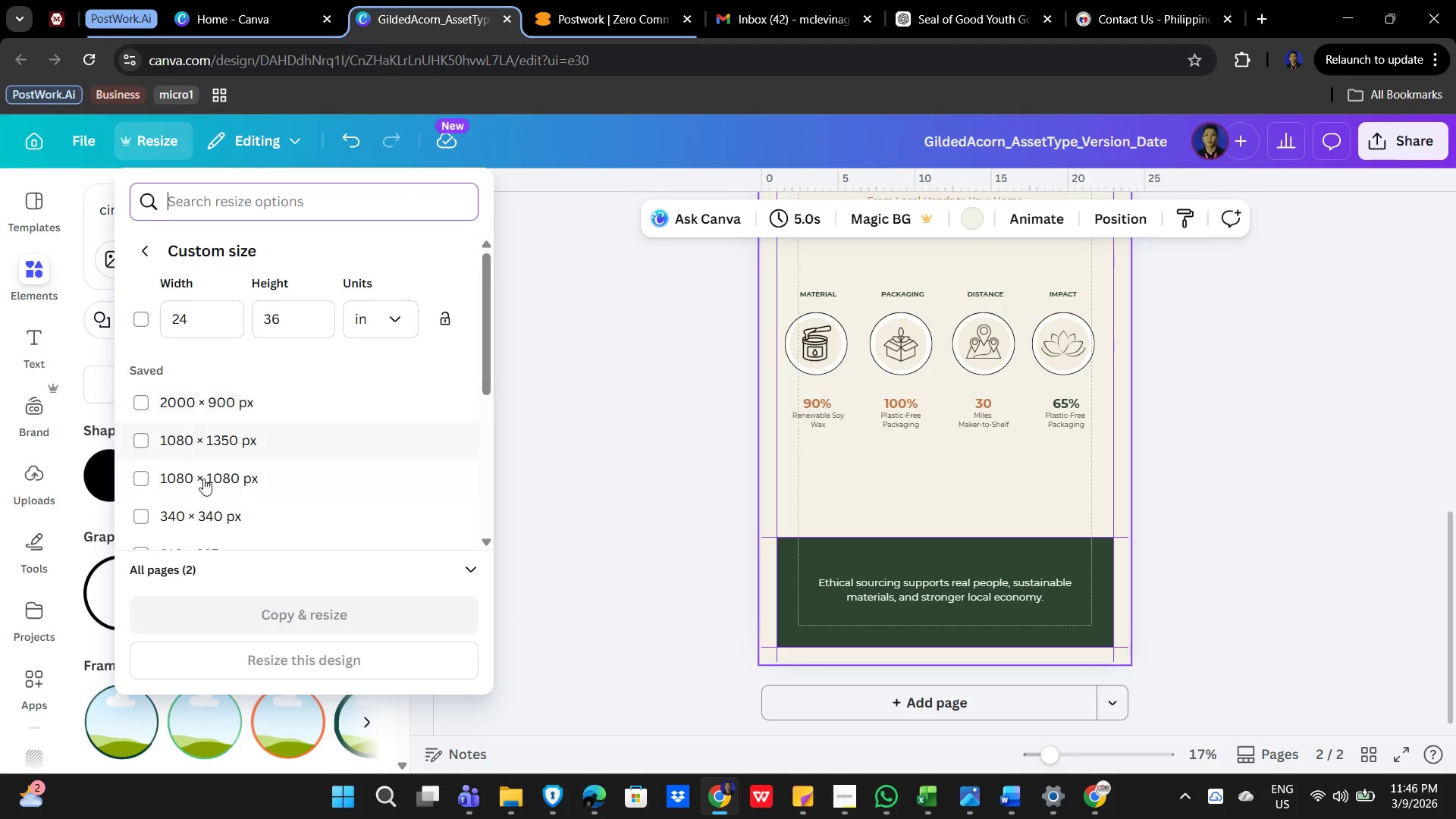 
wait(8.77)
 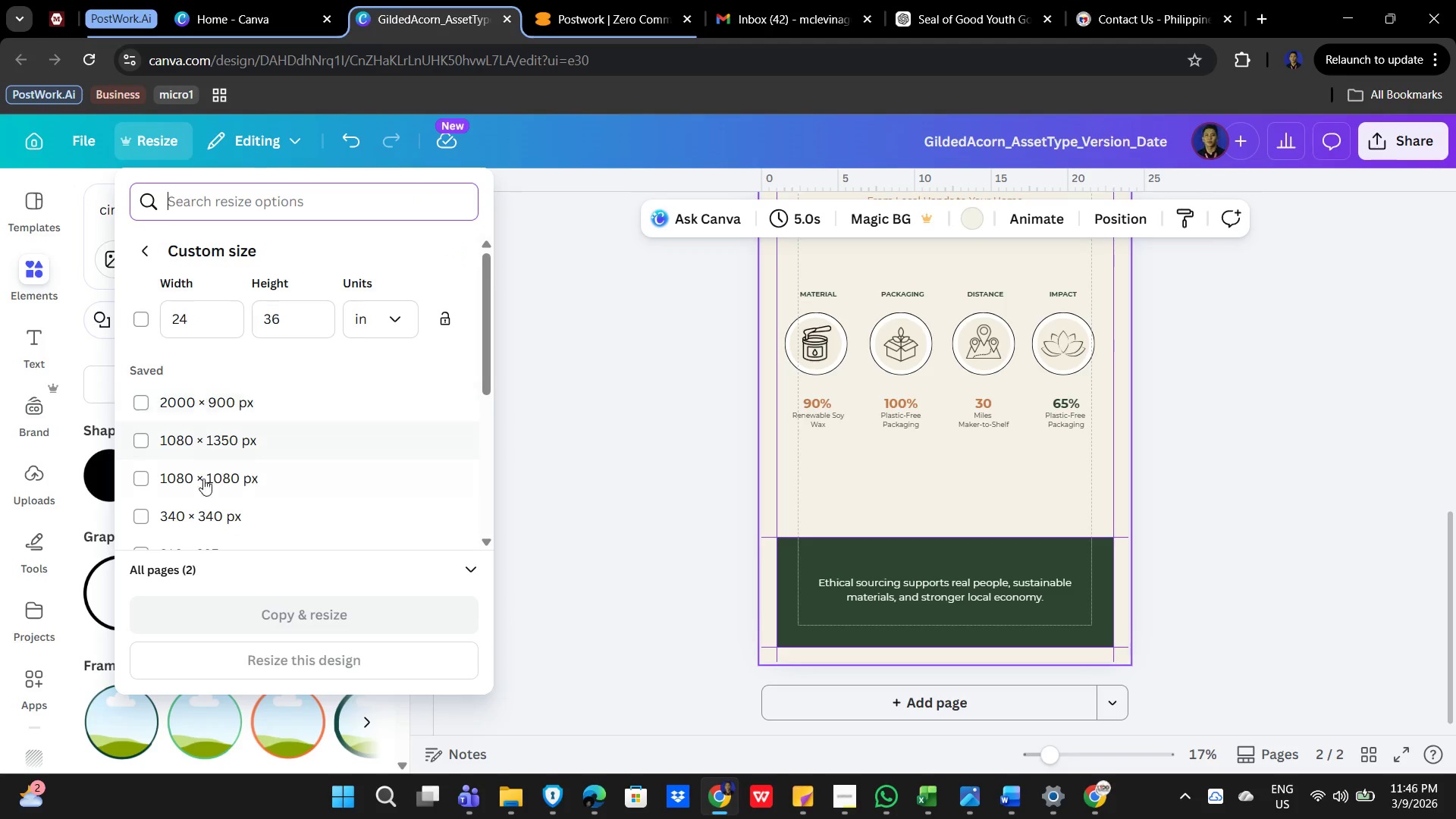 
left_click([144, 479])
 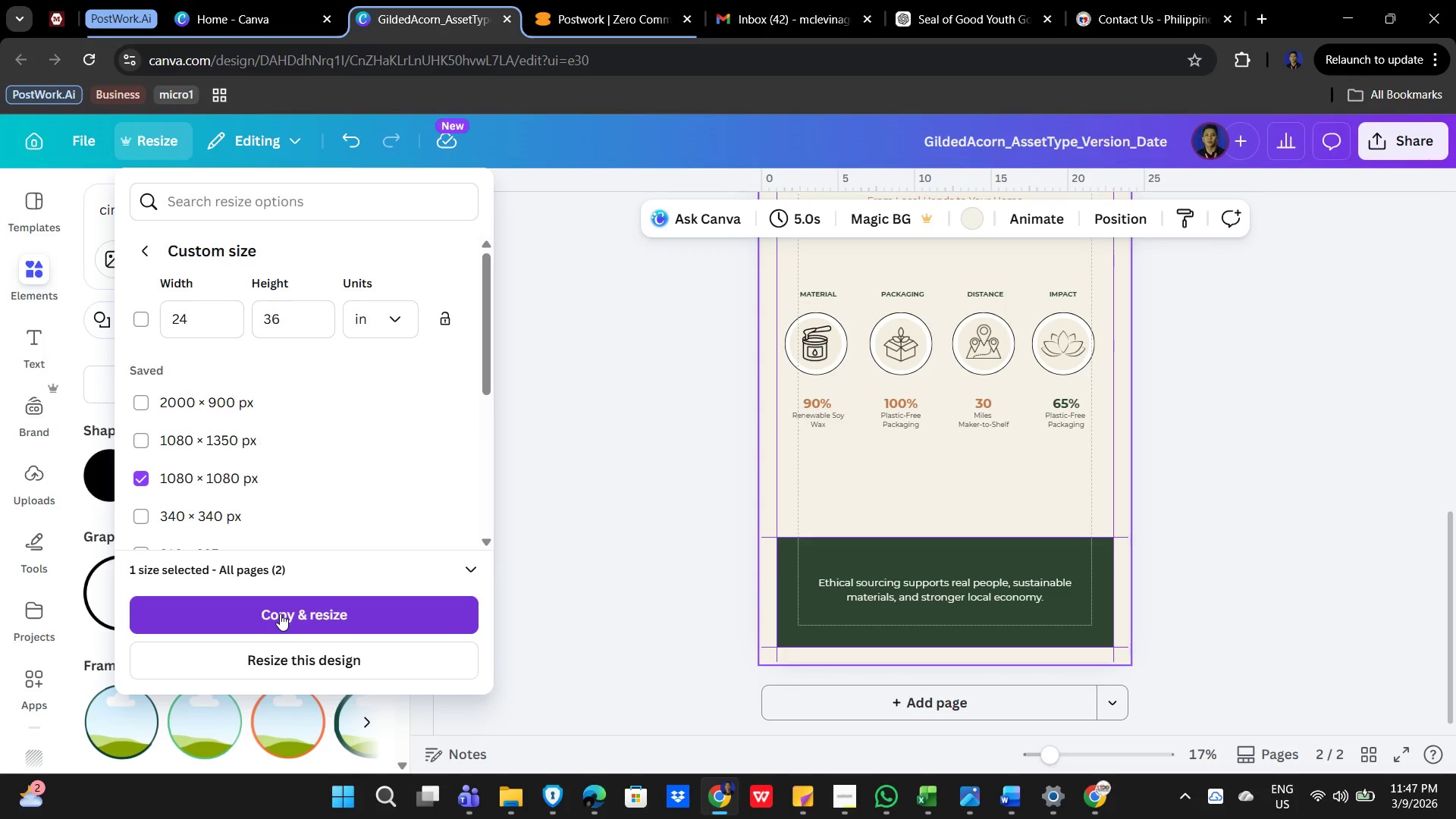 
wait(12.0)
 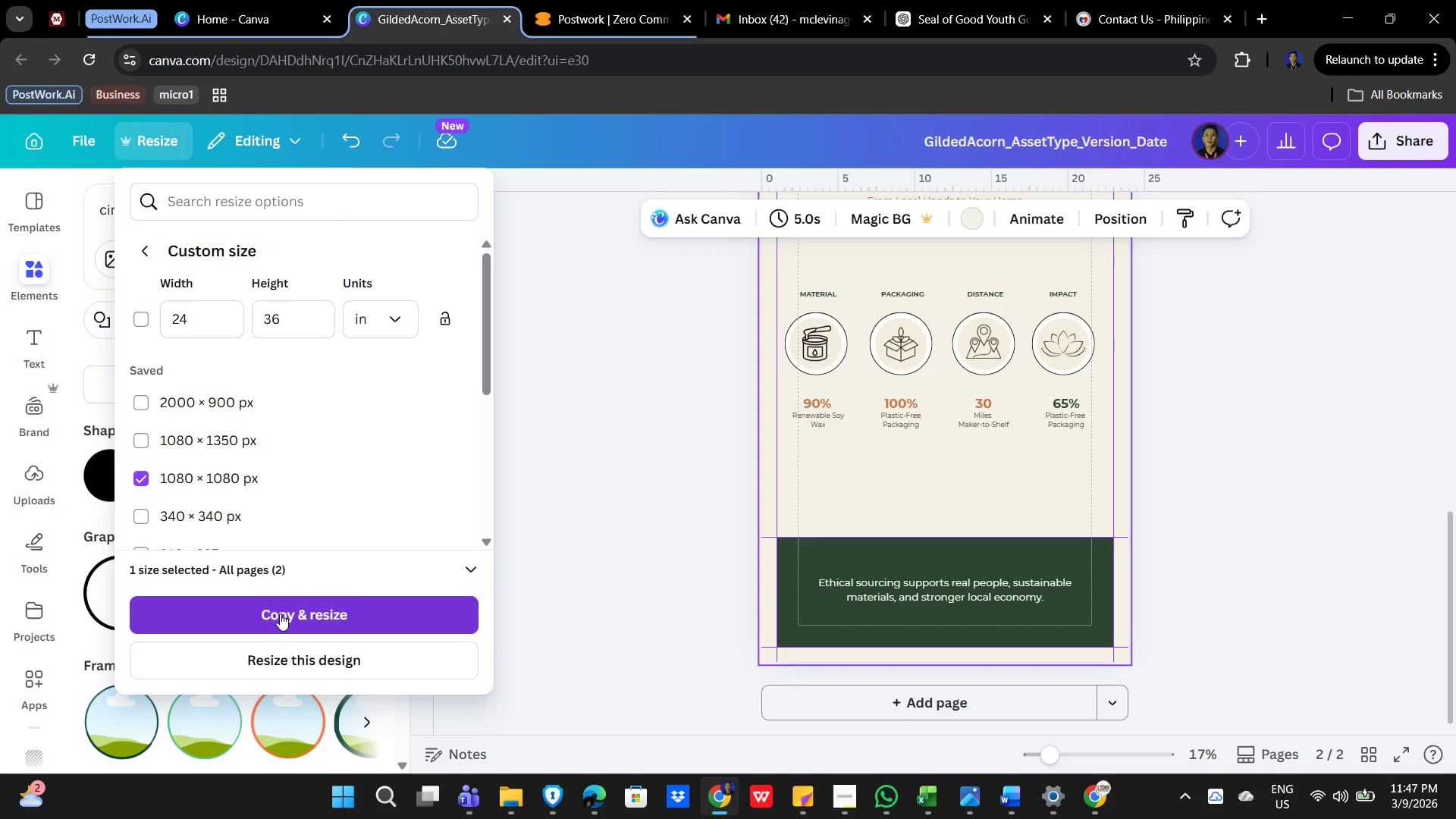 
left_click([284, 612])
 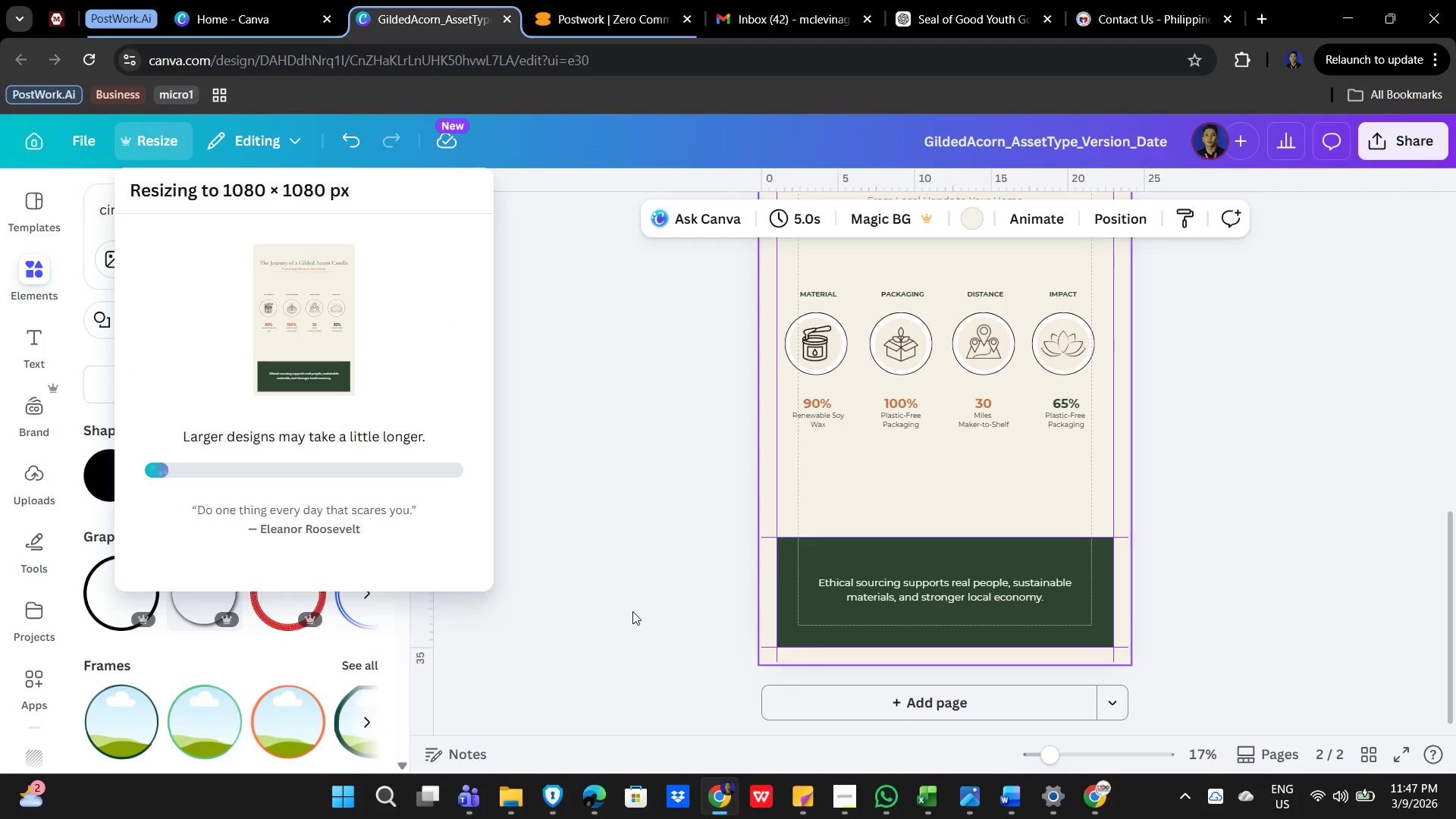 
scroll: coordinate [626, 388], scroll_direction: up, amount: 9.0
 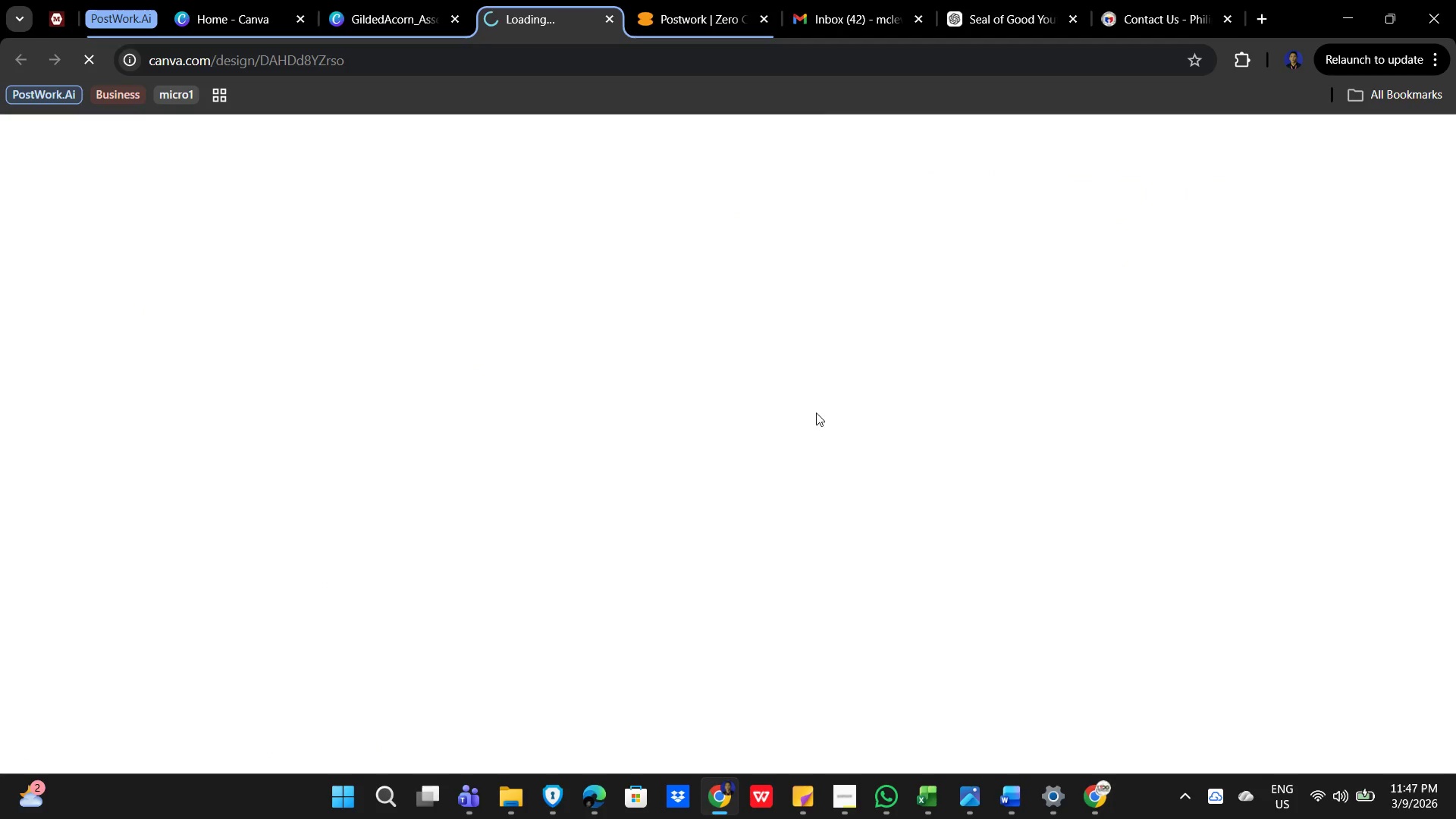 
mouse_move([408, 26])
 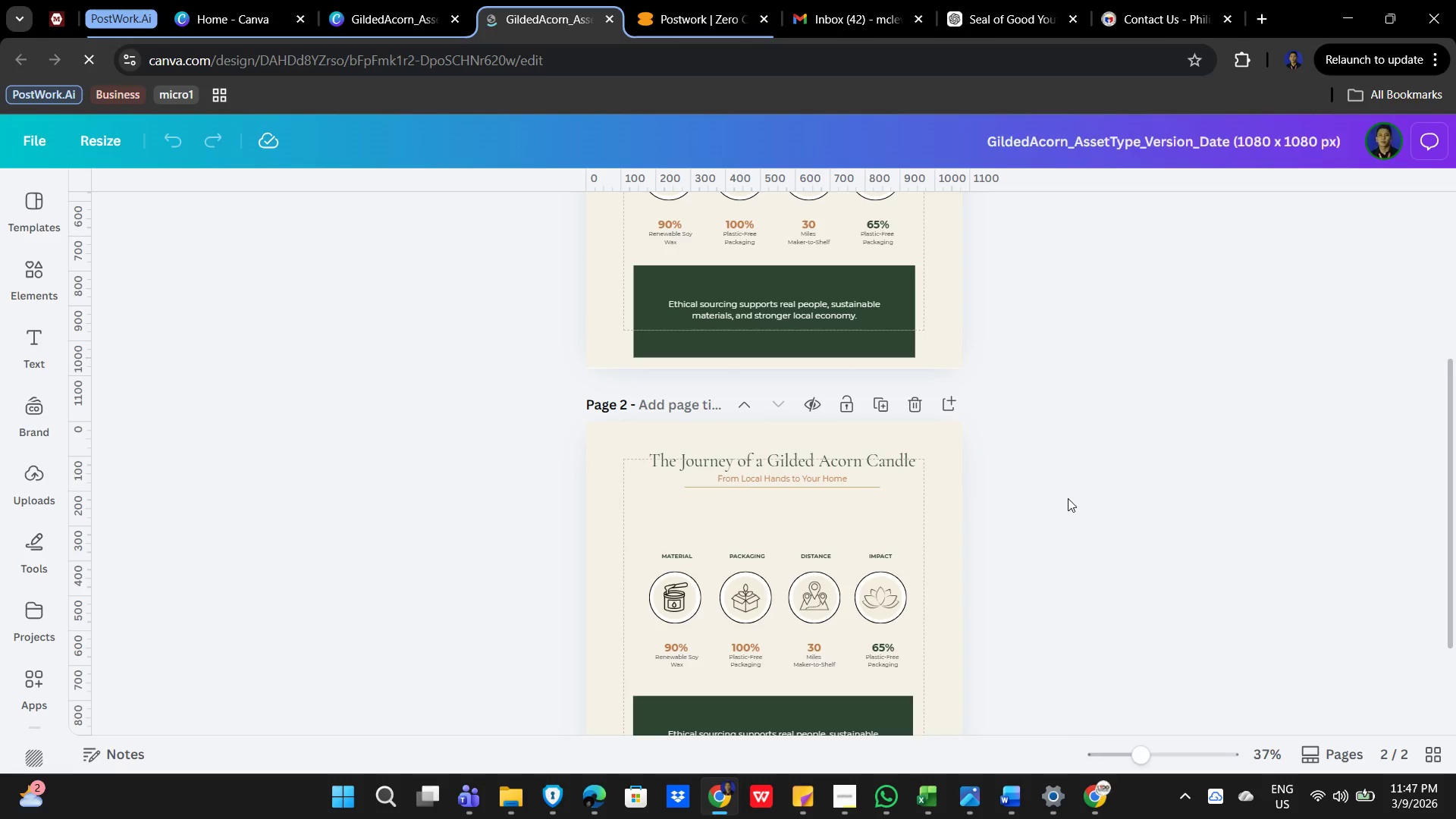 
scroll: coordinate [1081, 502], scroll_direction: up, amount: 3.0
 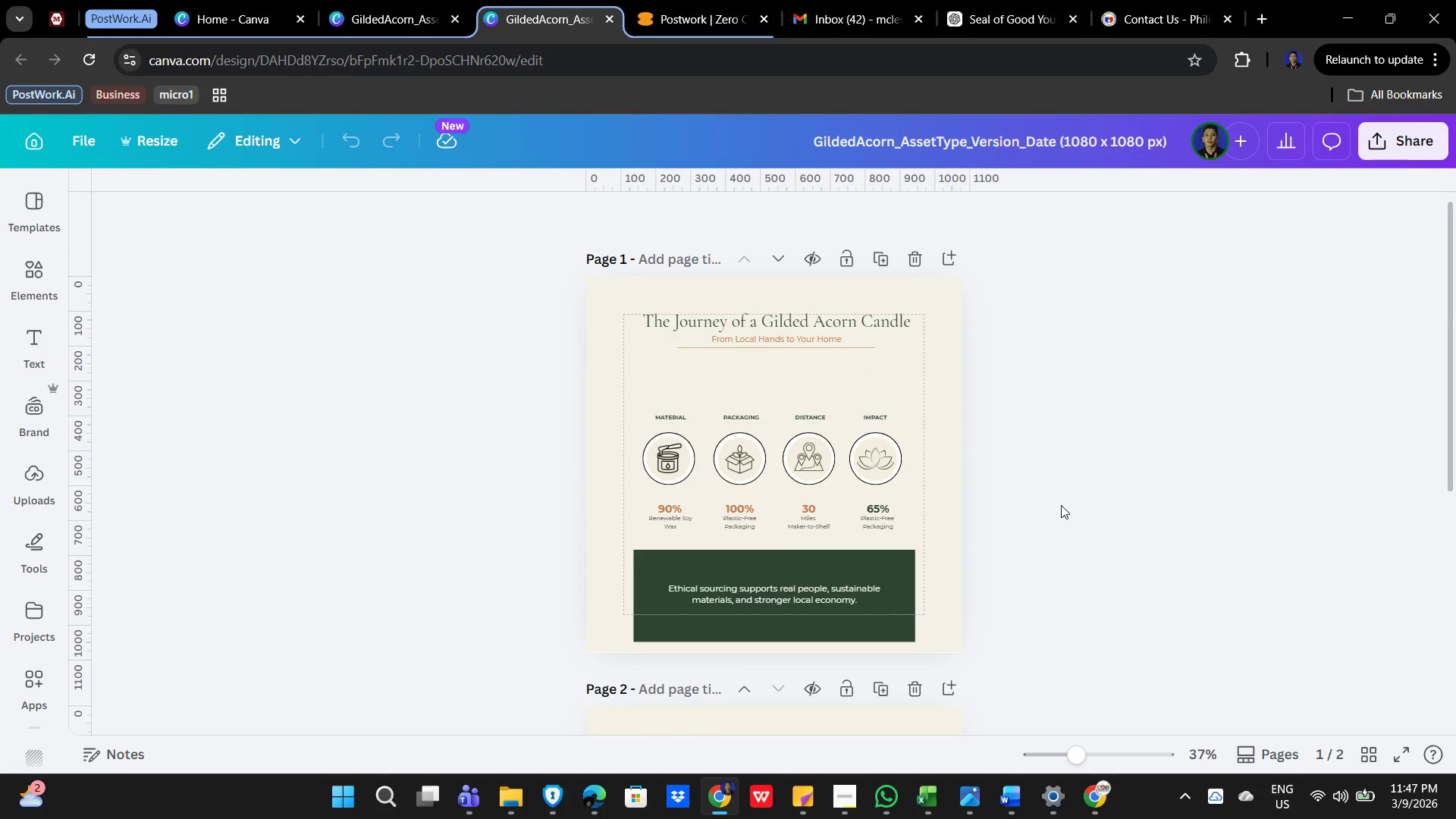 
scroll: coordinate [1061, 505], scroll_direction: down, amount: 4.0
 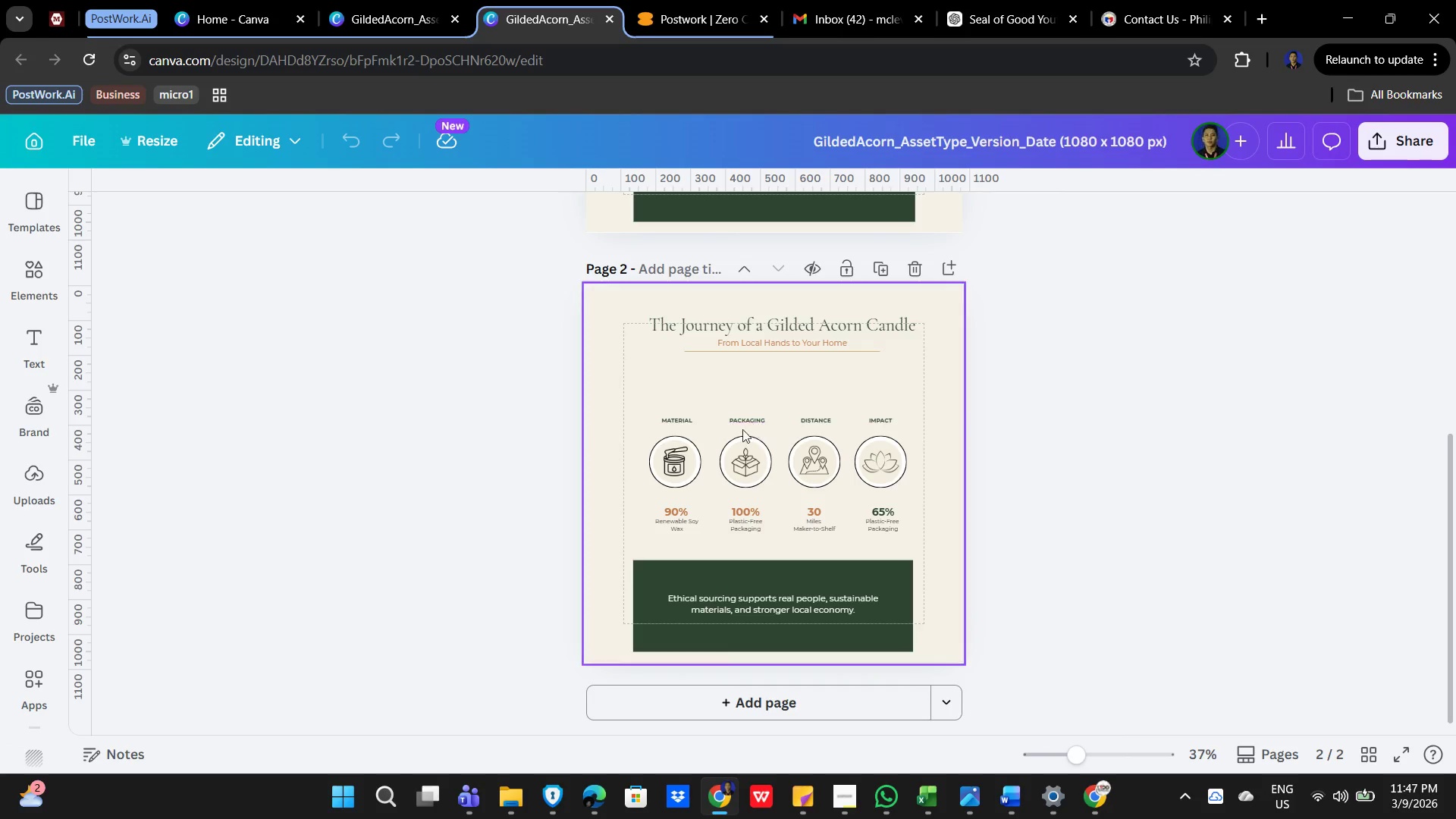 
wait(6.9)
 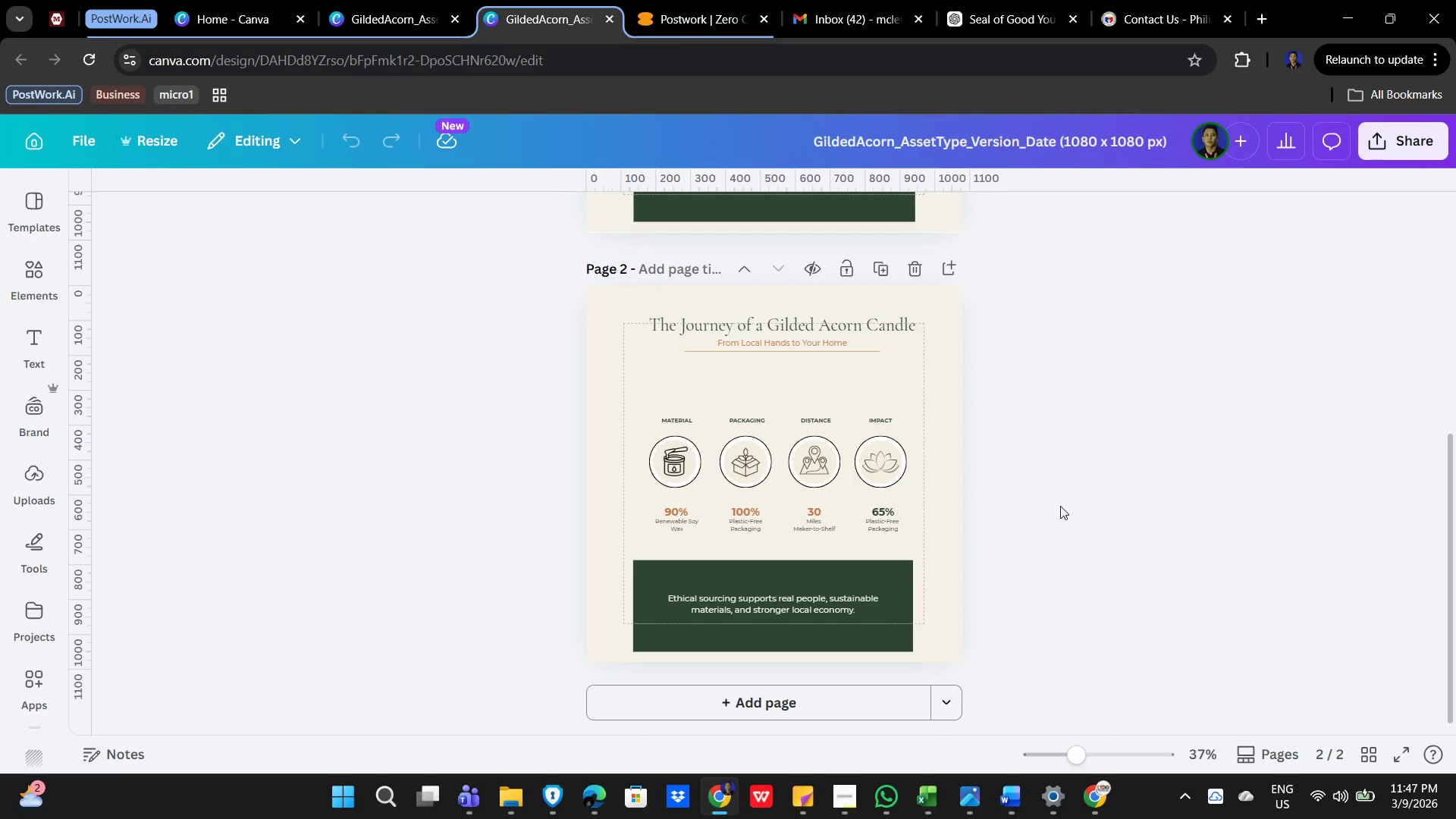 
hold_key(key=ShiftLeft, duration=1.5)
left_click([770, 326])
 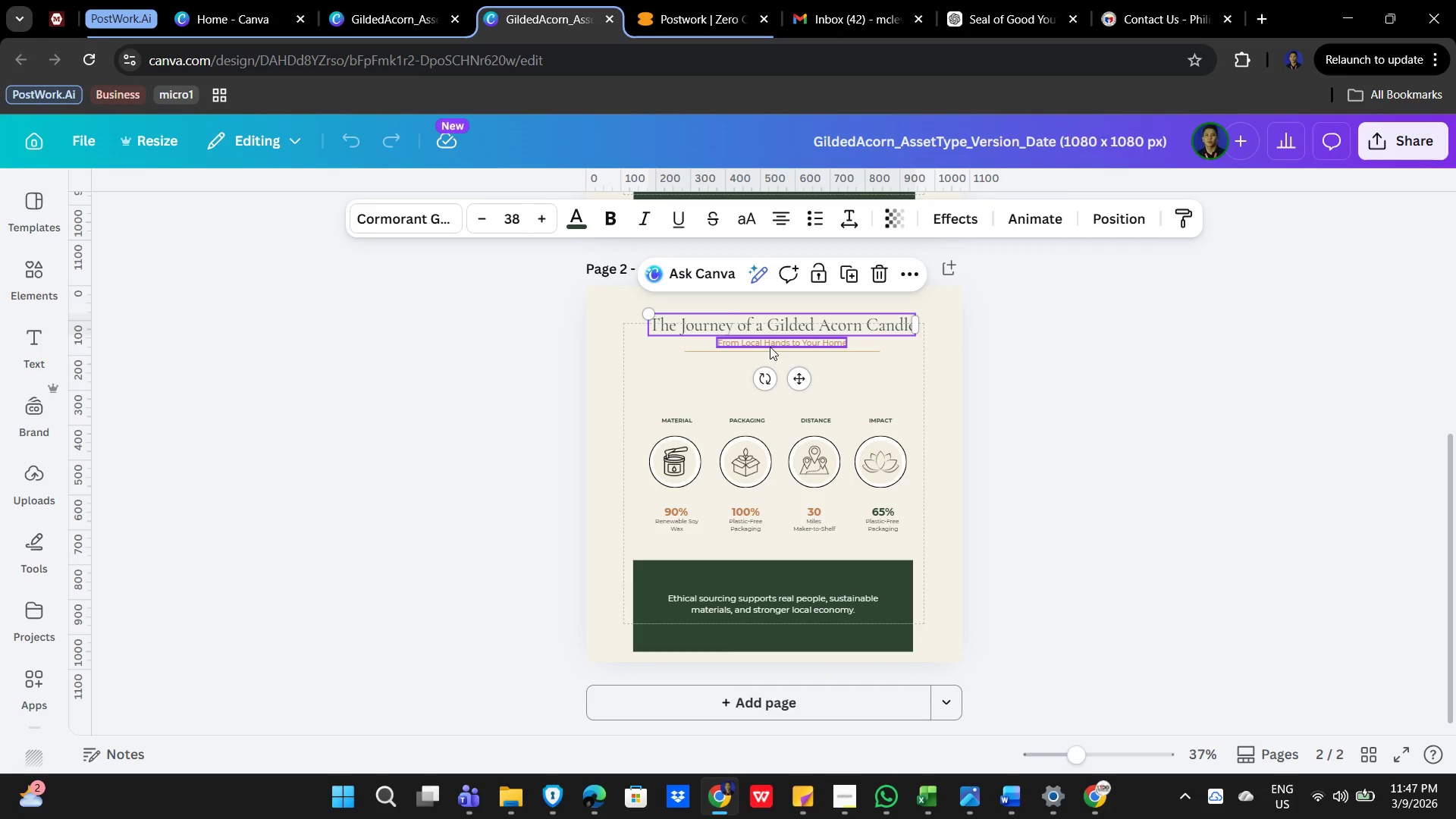 
left_click([770, 347])
 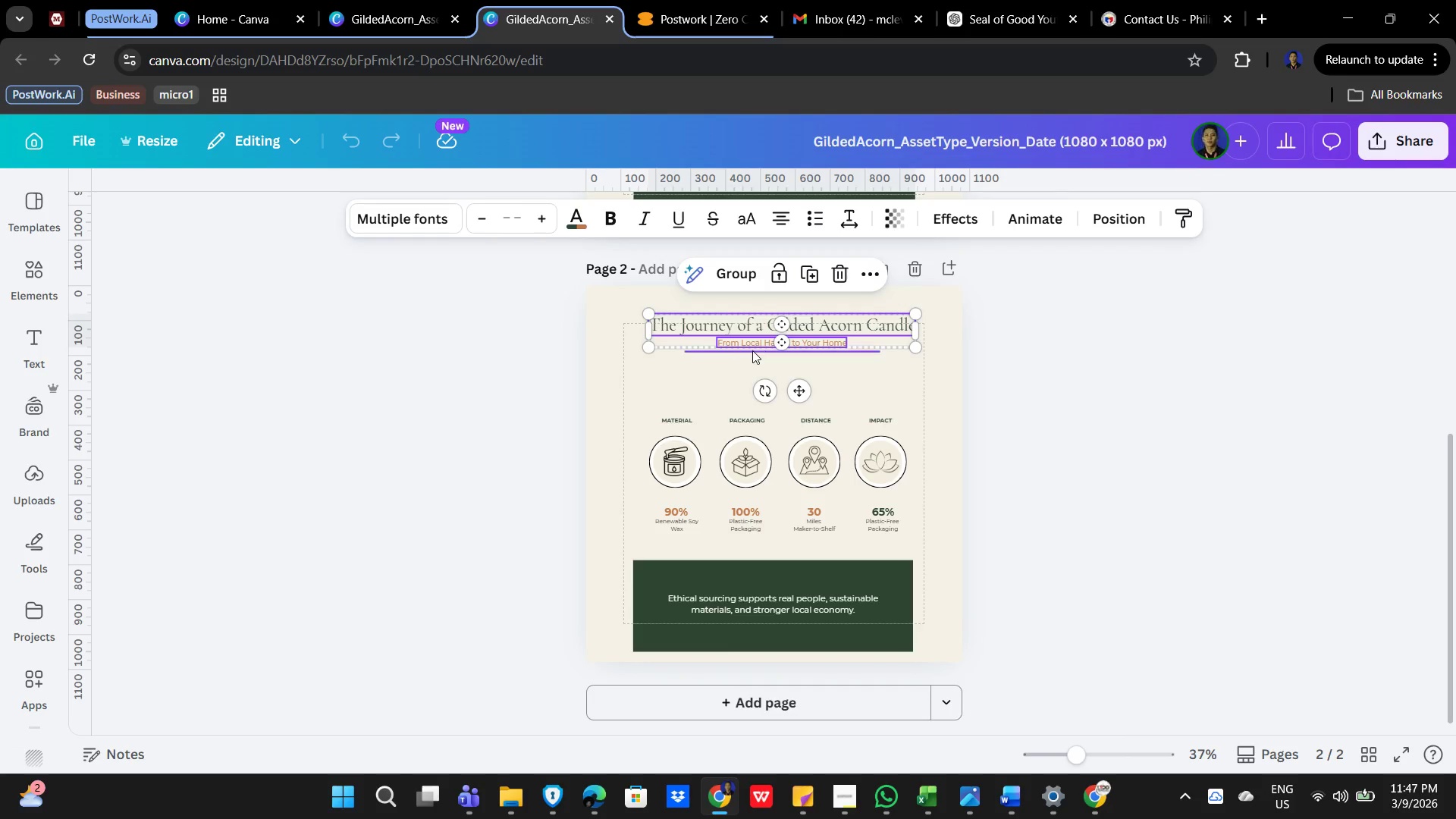 
hold_key(key=ShiftLeft, duration=0.97)
left_click([752, 353])
 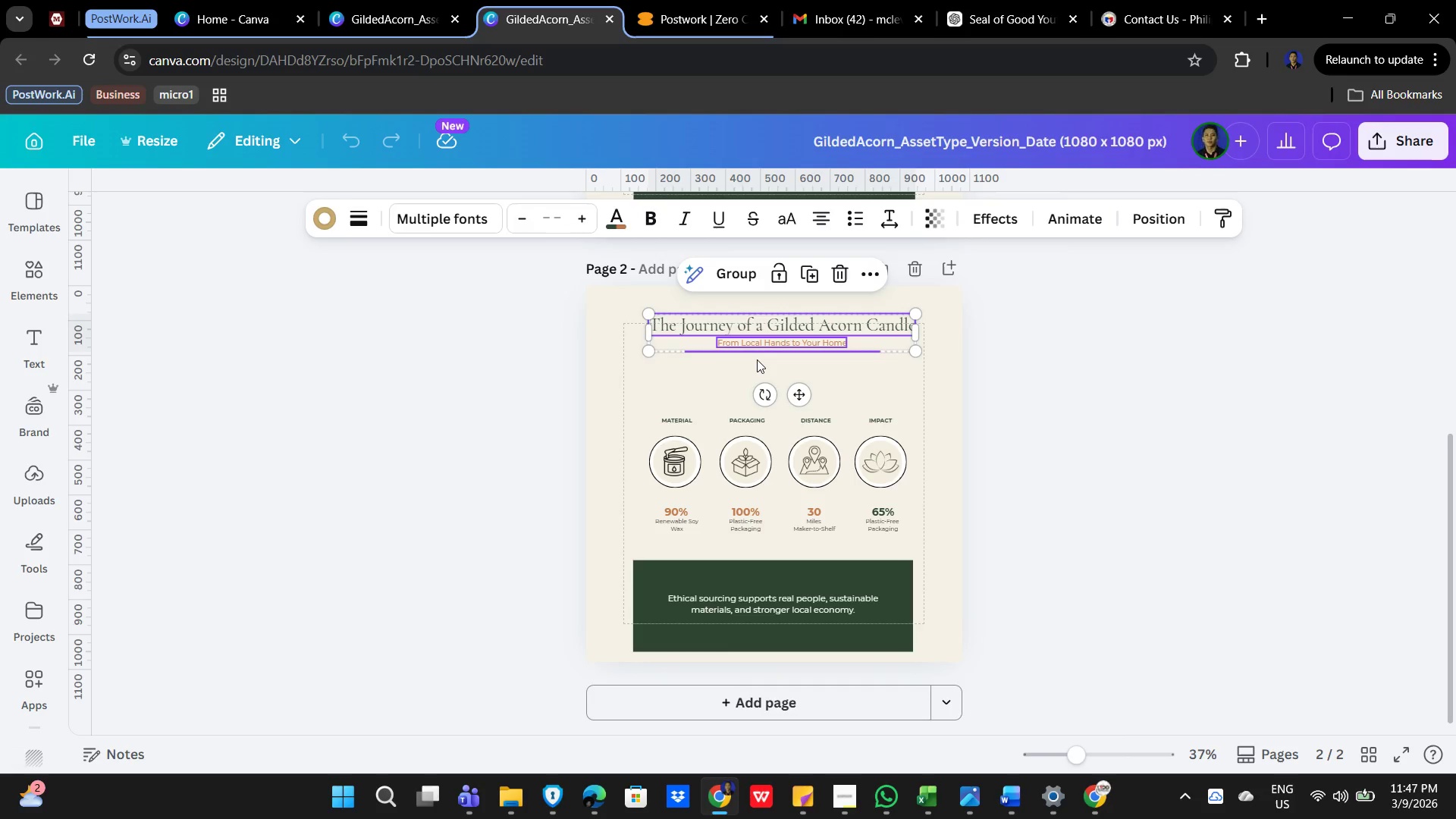 
hold_key(key=ArrowDown, duration=1.38)
 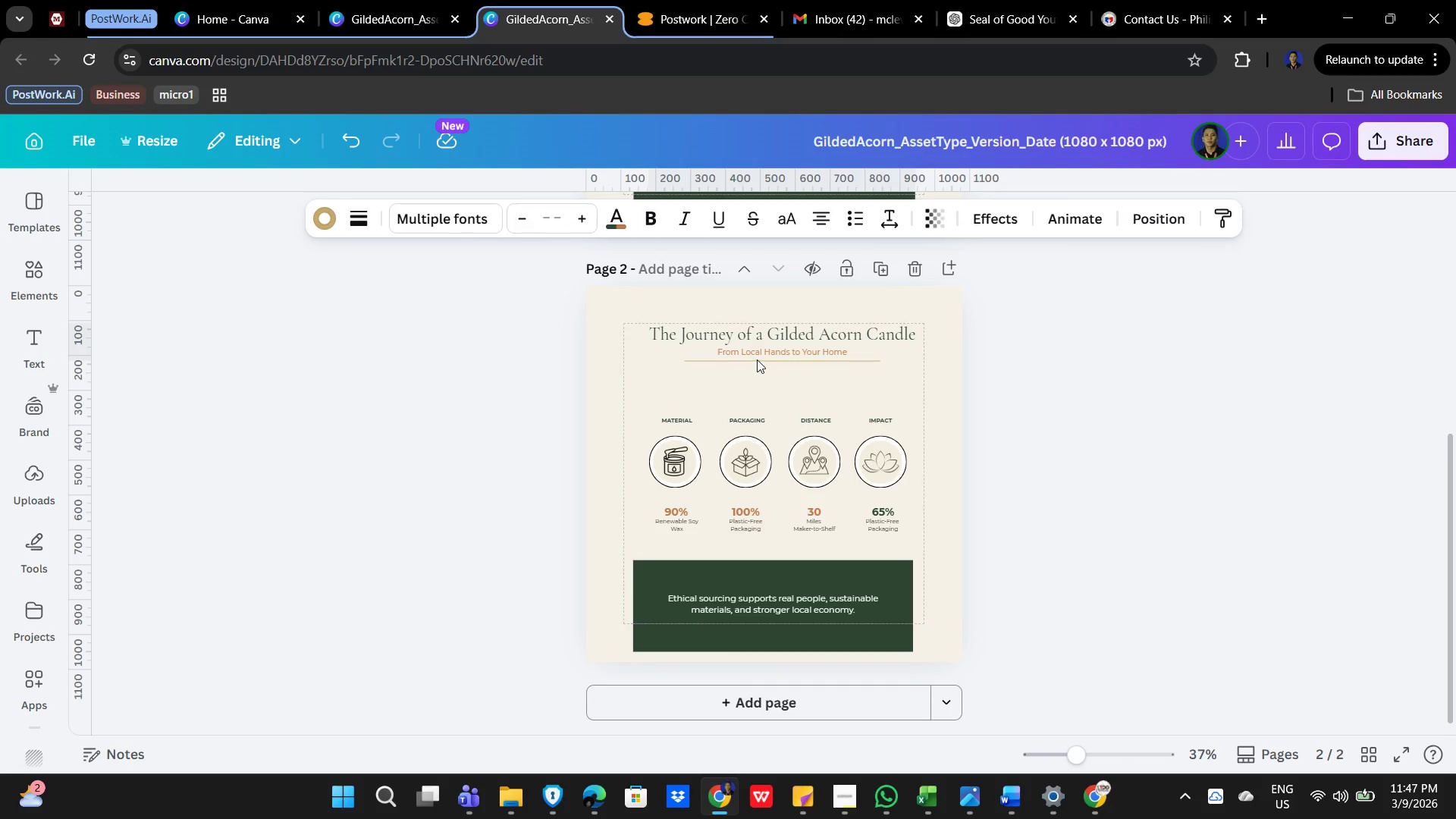 
key(ArrowDown)
 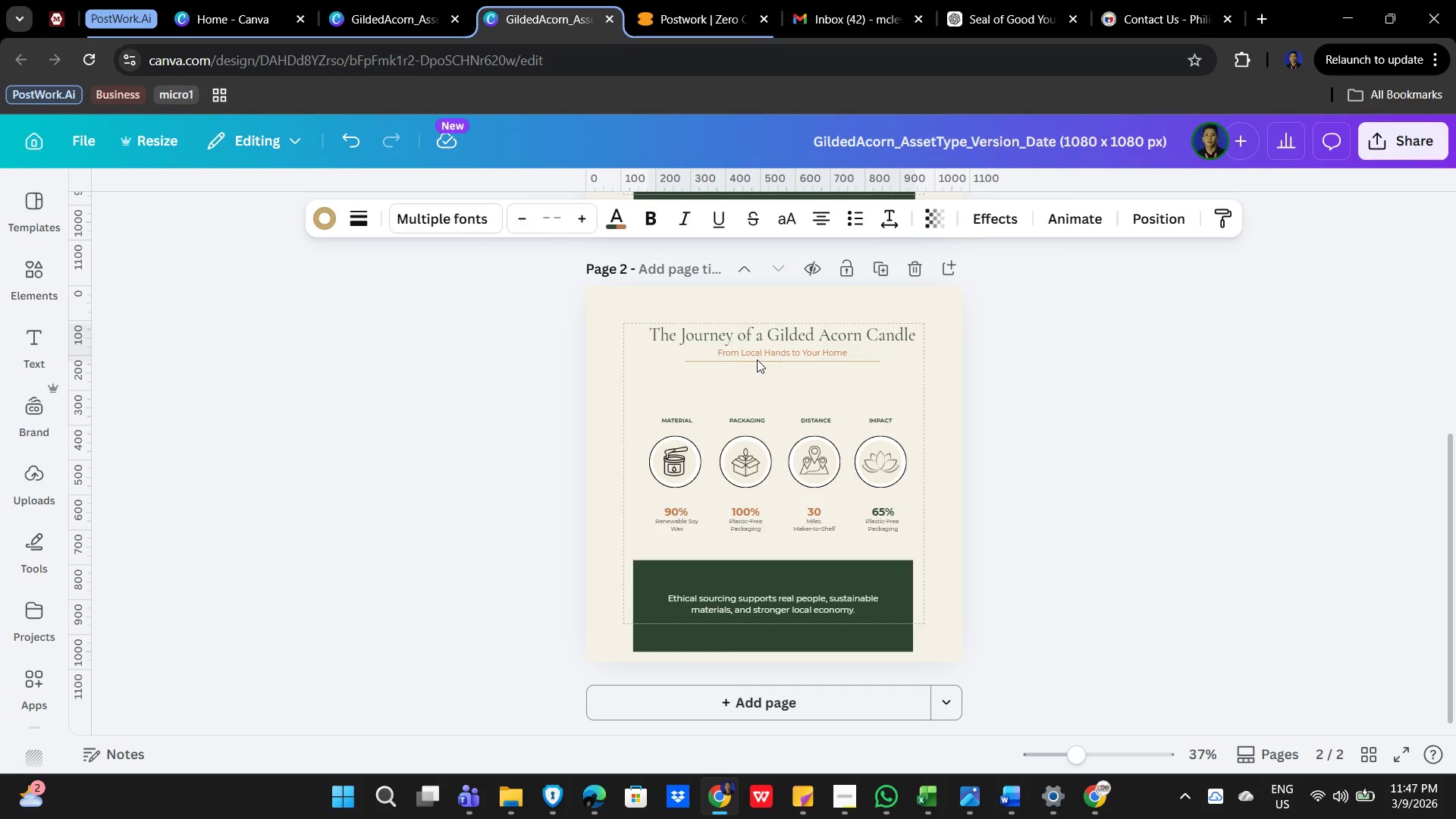 
key(ArrowDown)
 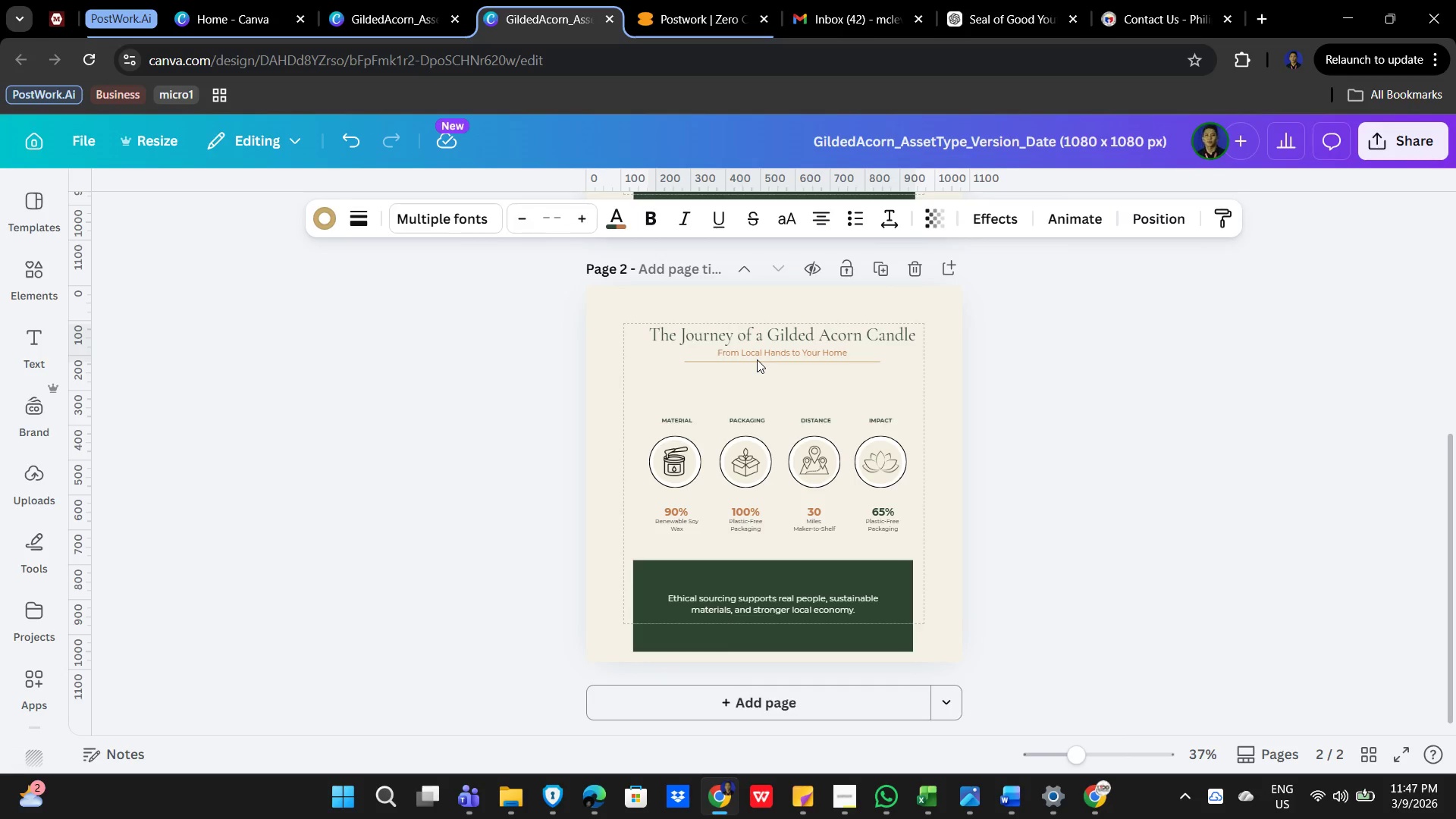 
key(ArrowDown)
 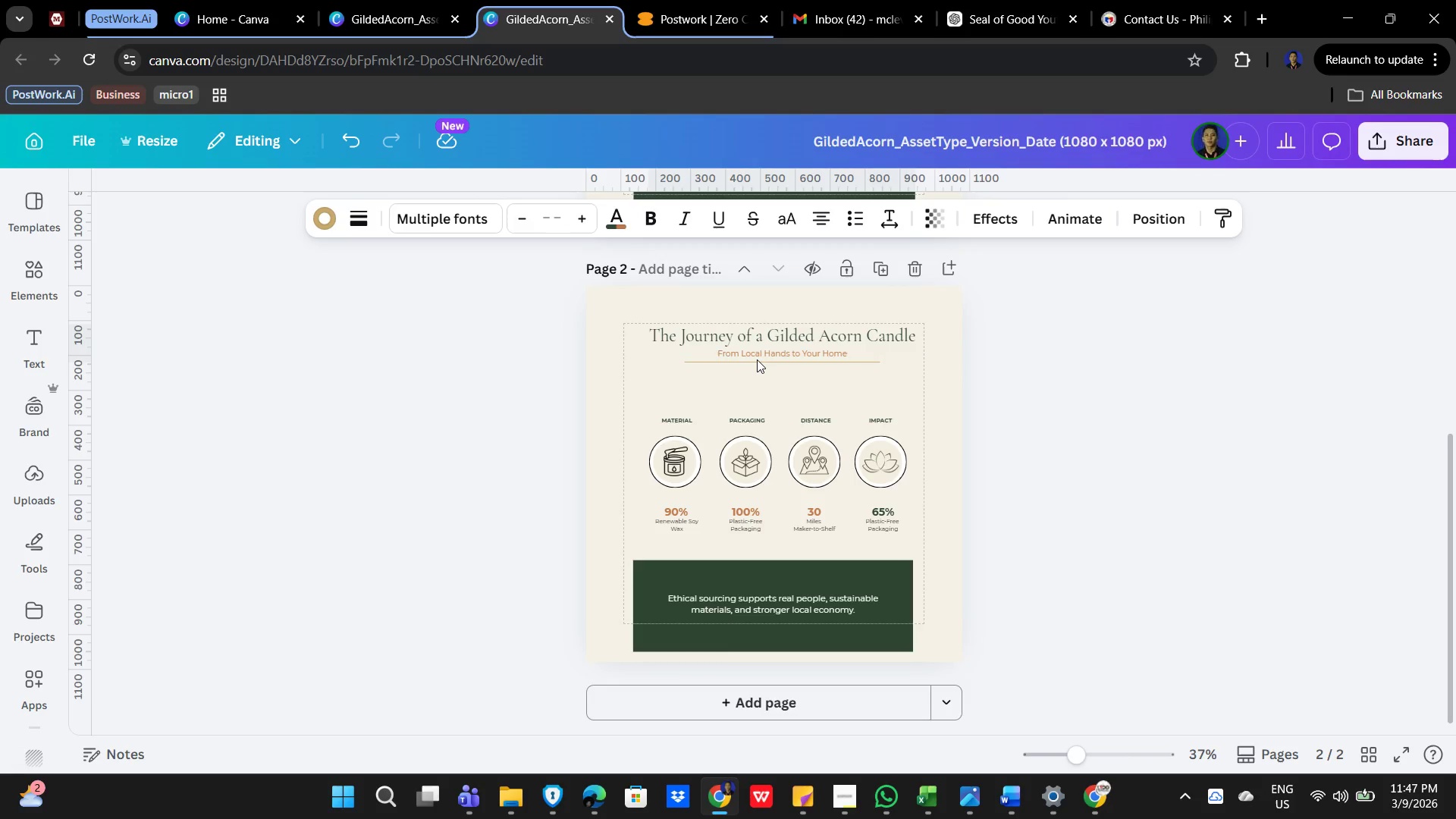 
key(ArrowDown)
 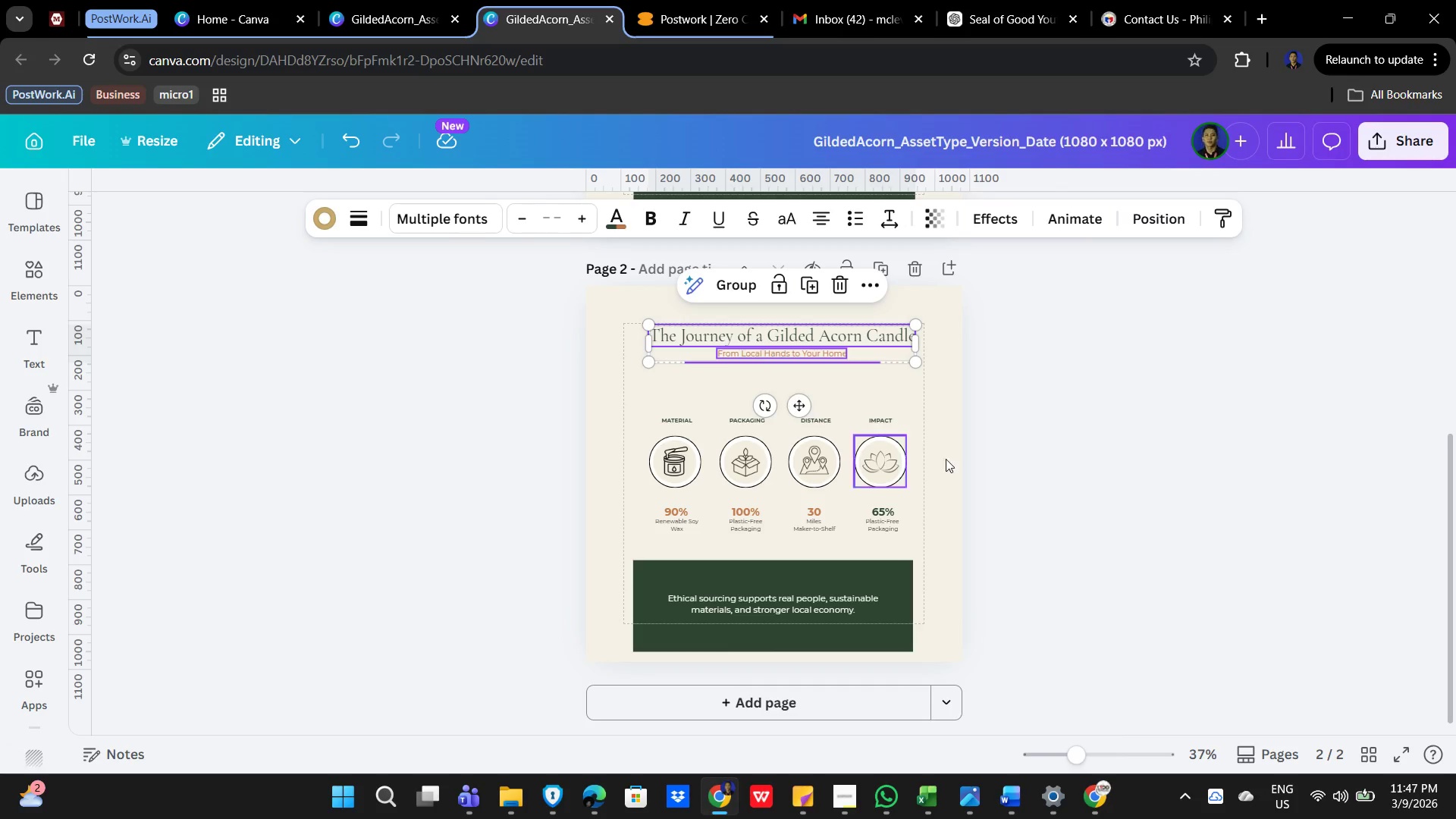 
left_click([1071, 472])
 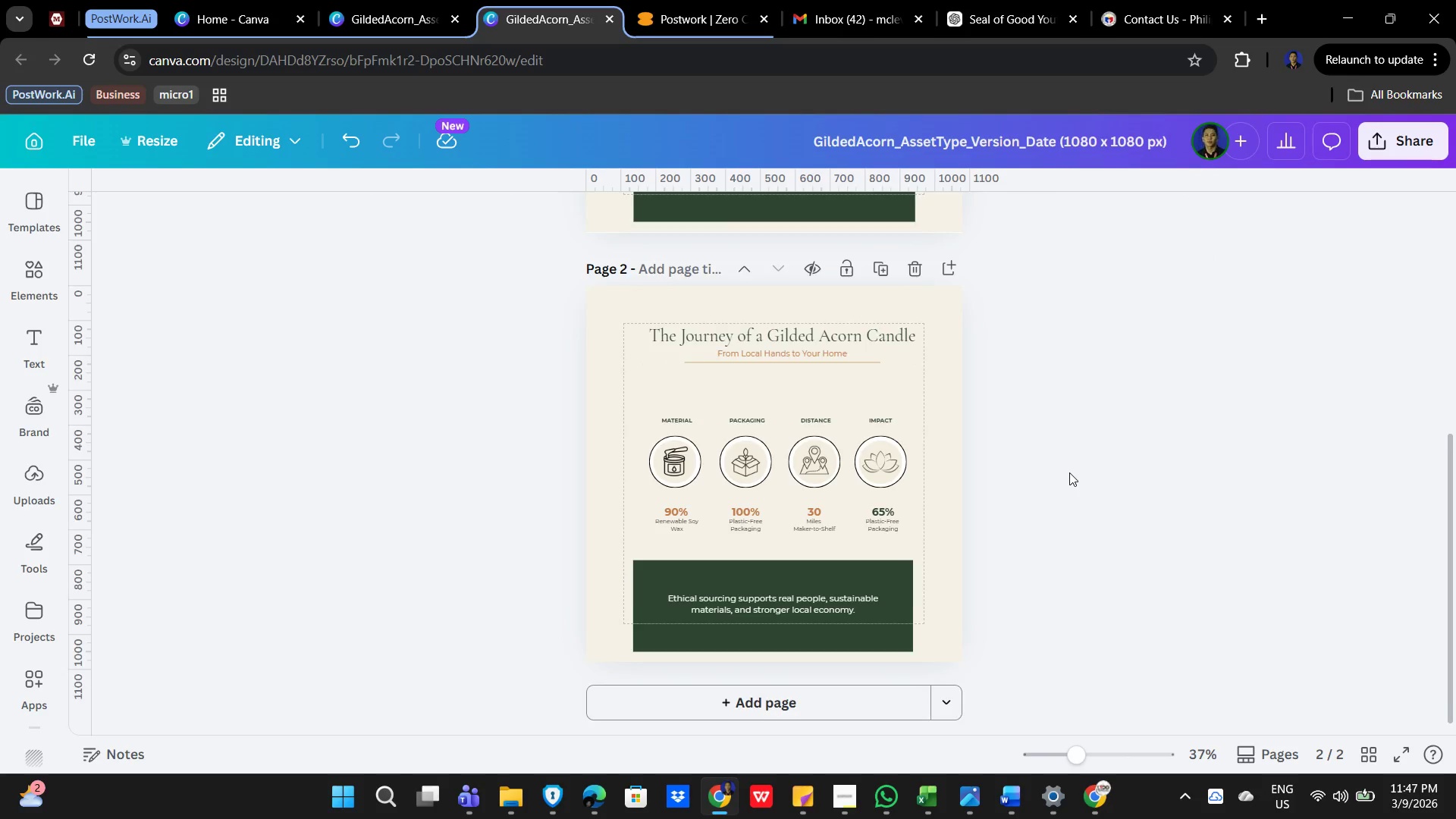 
scroll: coordinate [1014, 439], scroll_direction: up, amount: 7.0
 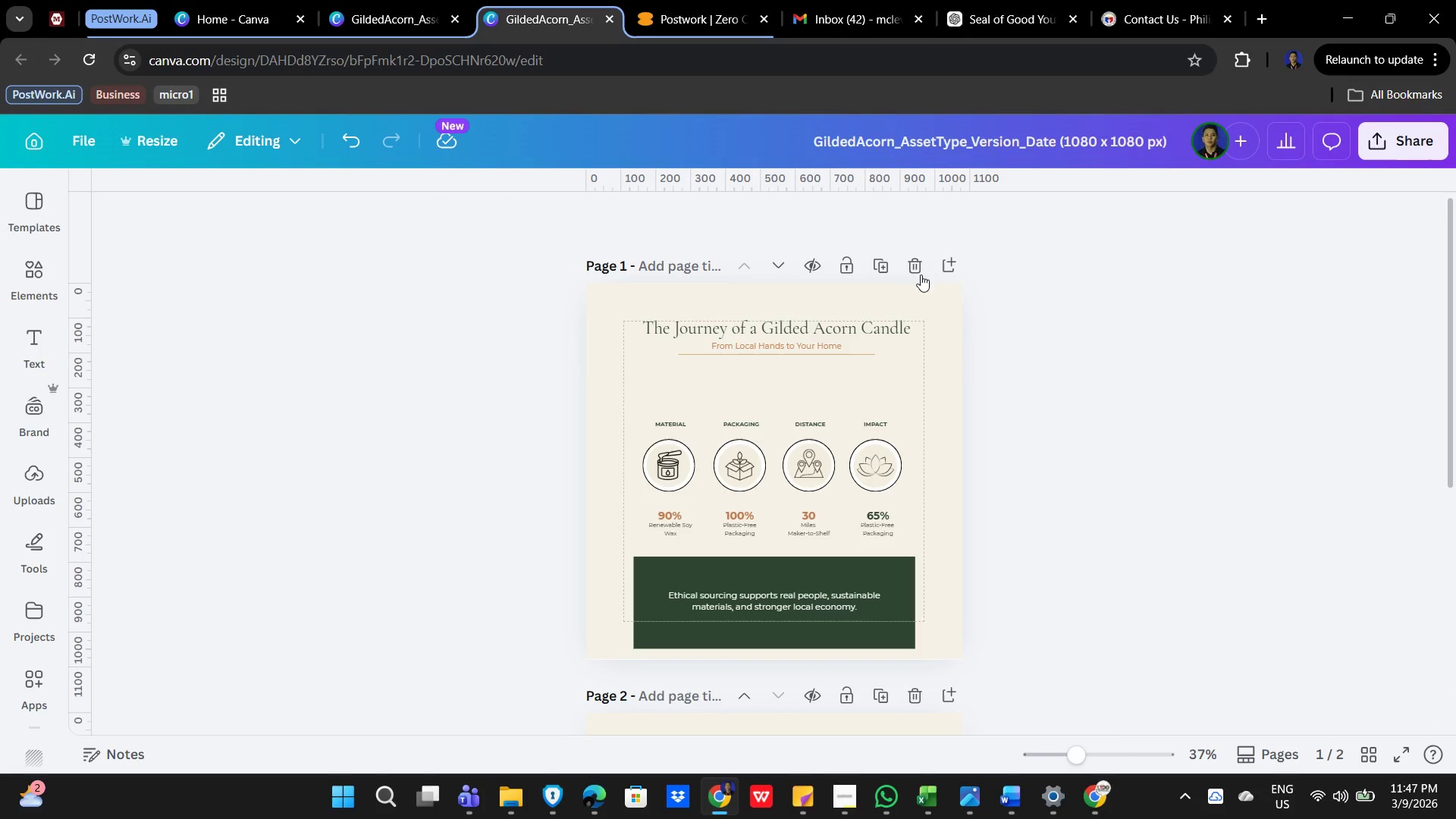 
left_click([921, 256])
 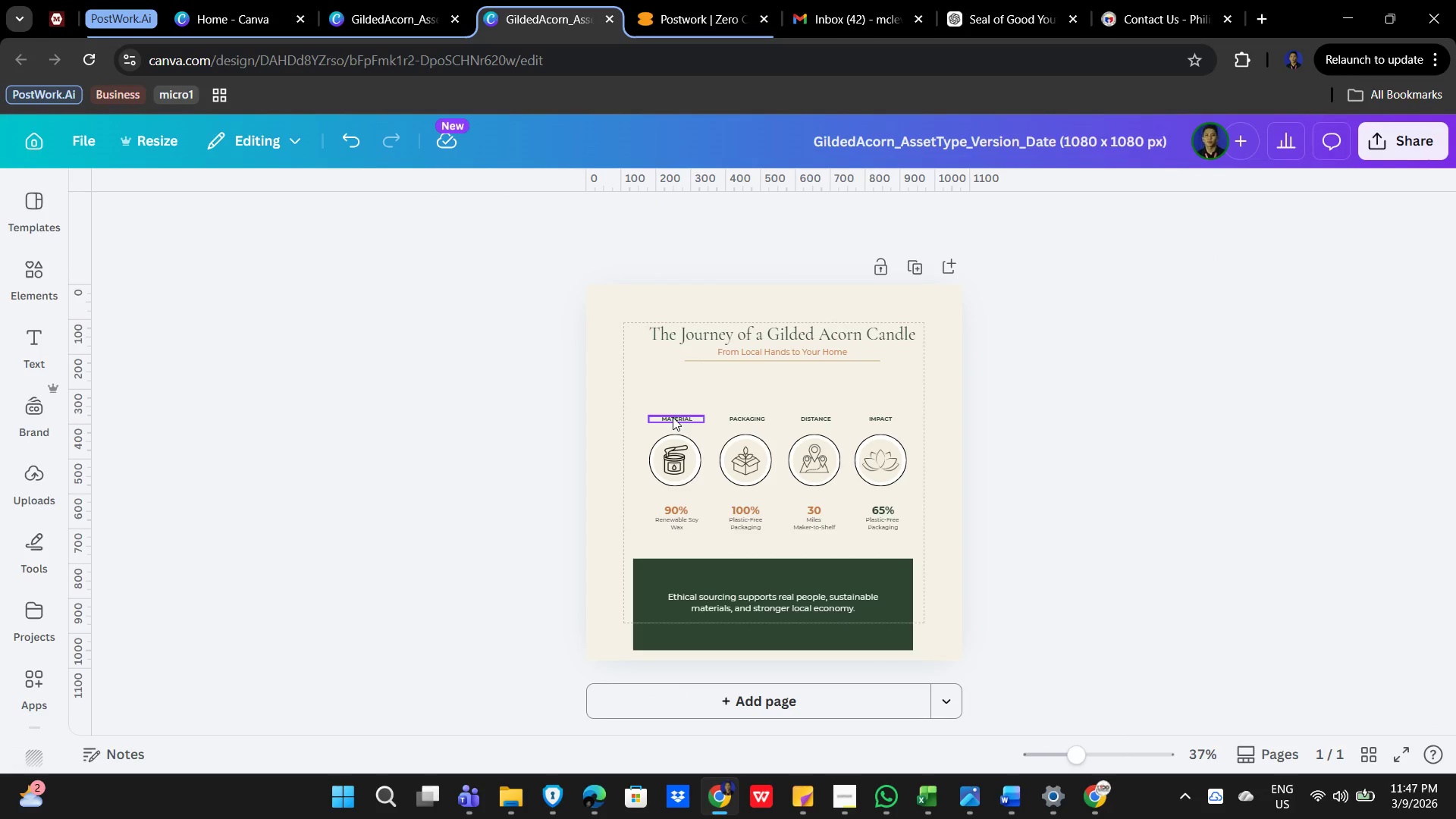 
wait(7.36)
 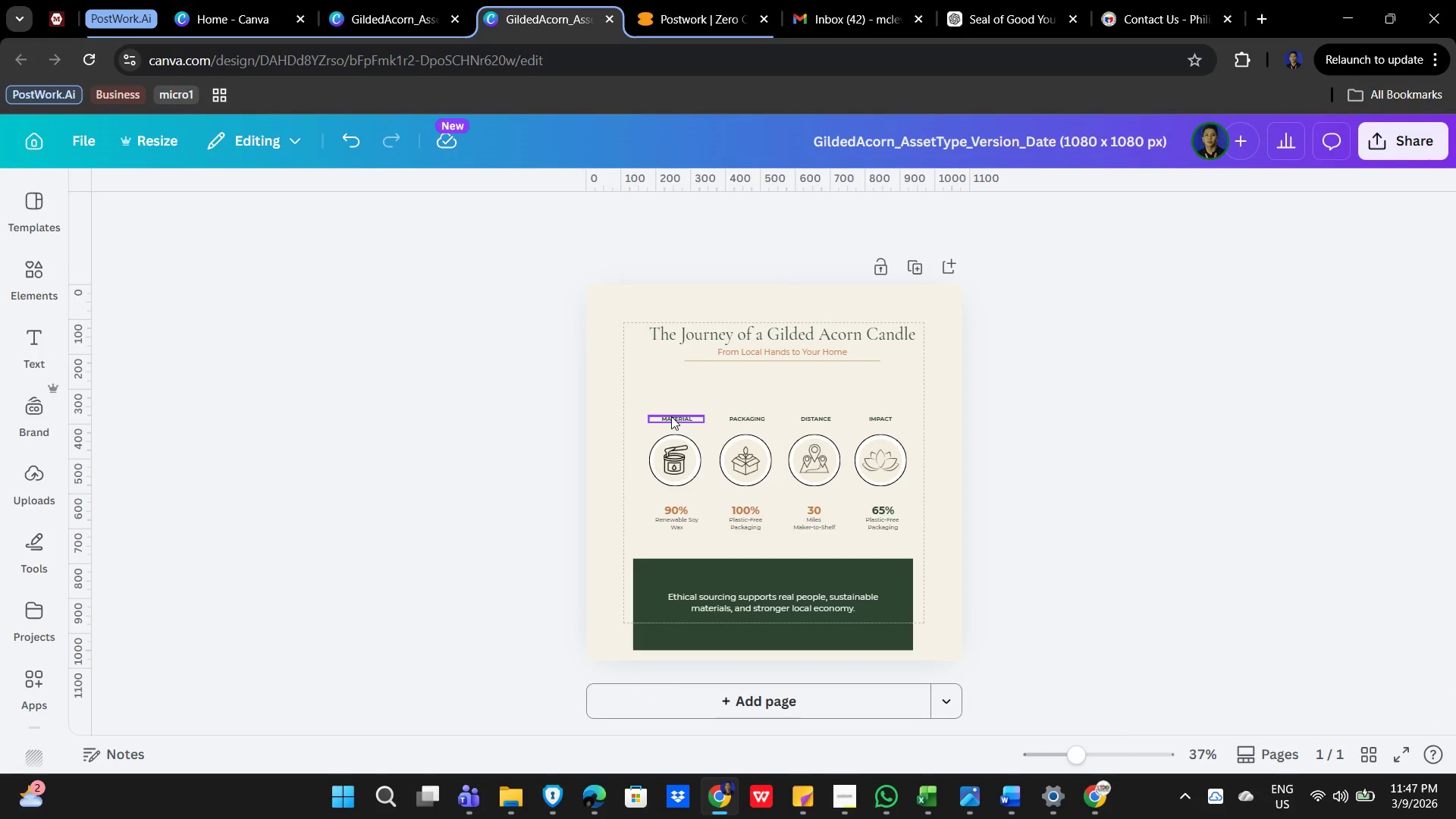 
hold_key(key=ControlLeft, duration=0.58)
scroll: coordinate [1203, 560], scroll_direction: up, amount: 4.0
 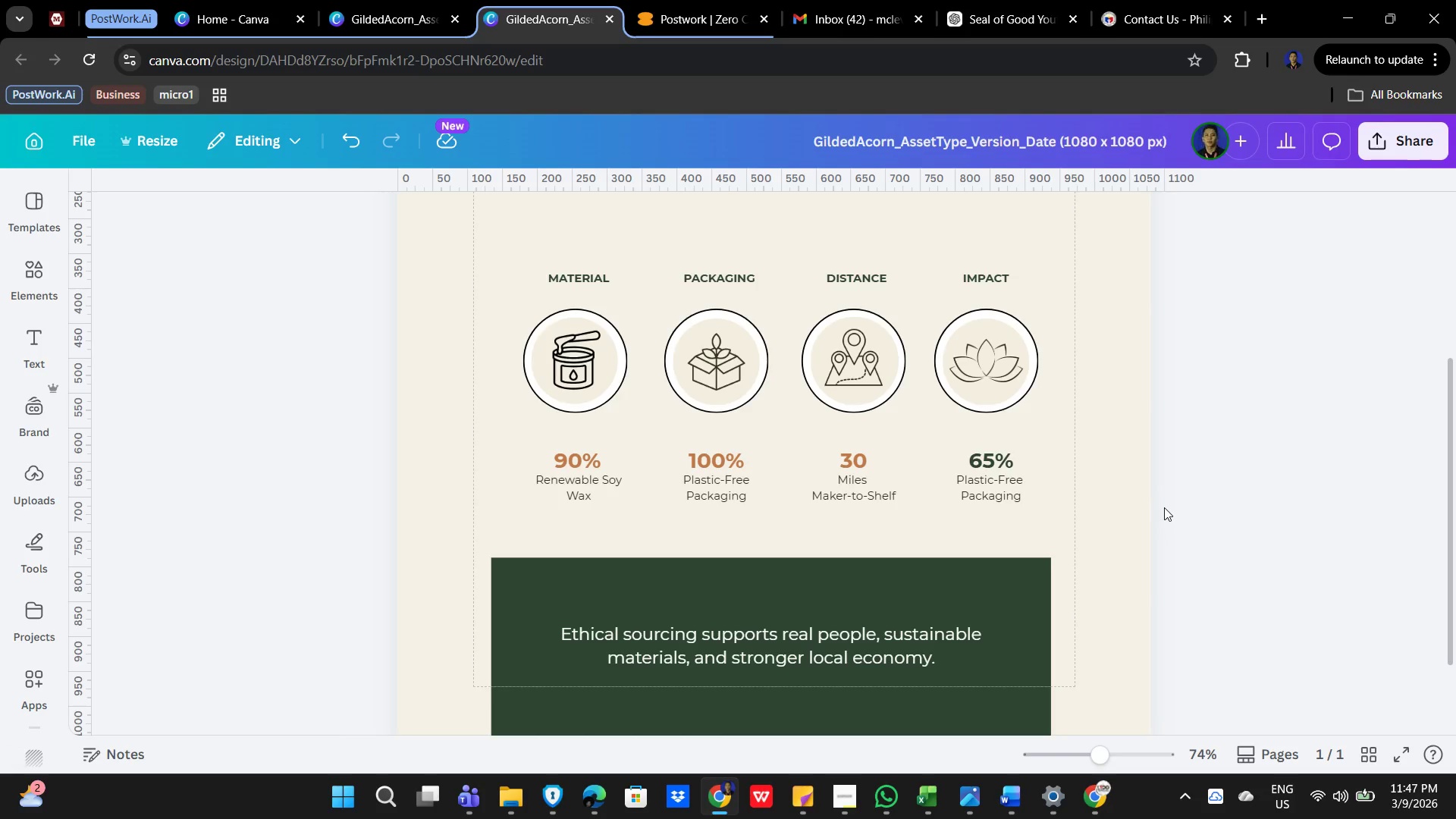 
scroll: coordinate [1241, 499], scroll_direction: down, amount: 4.0
 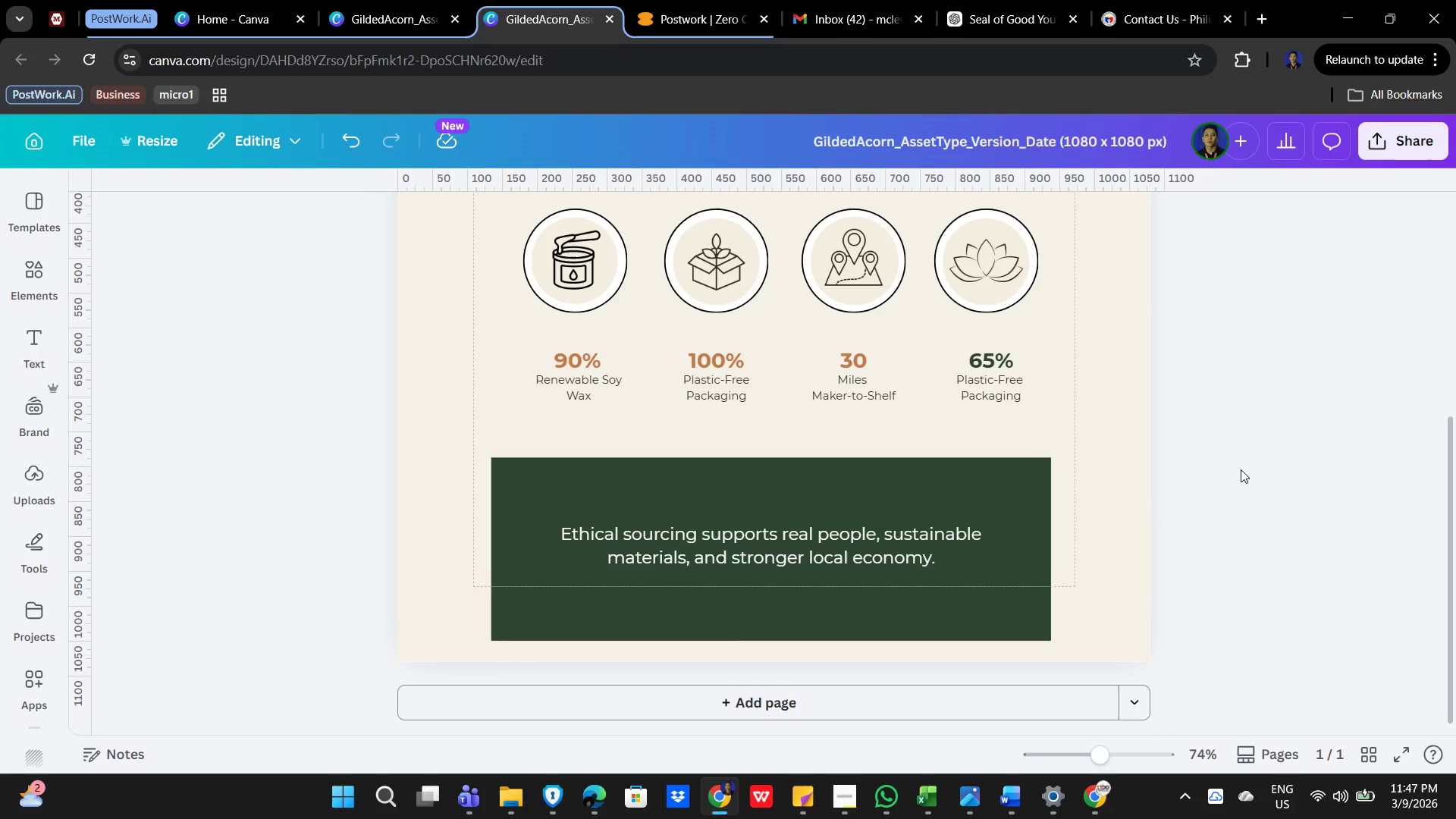 
scroll: coordinate [1237, 472], scroll_direction: up, amount: 1.0
 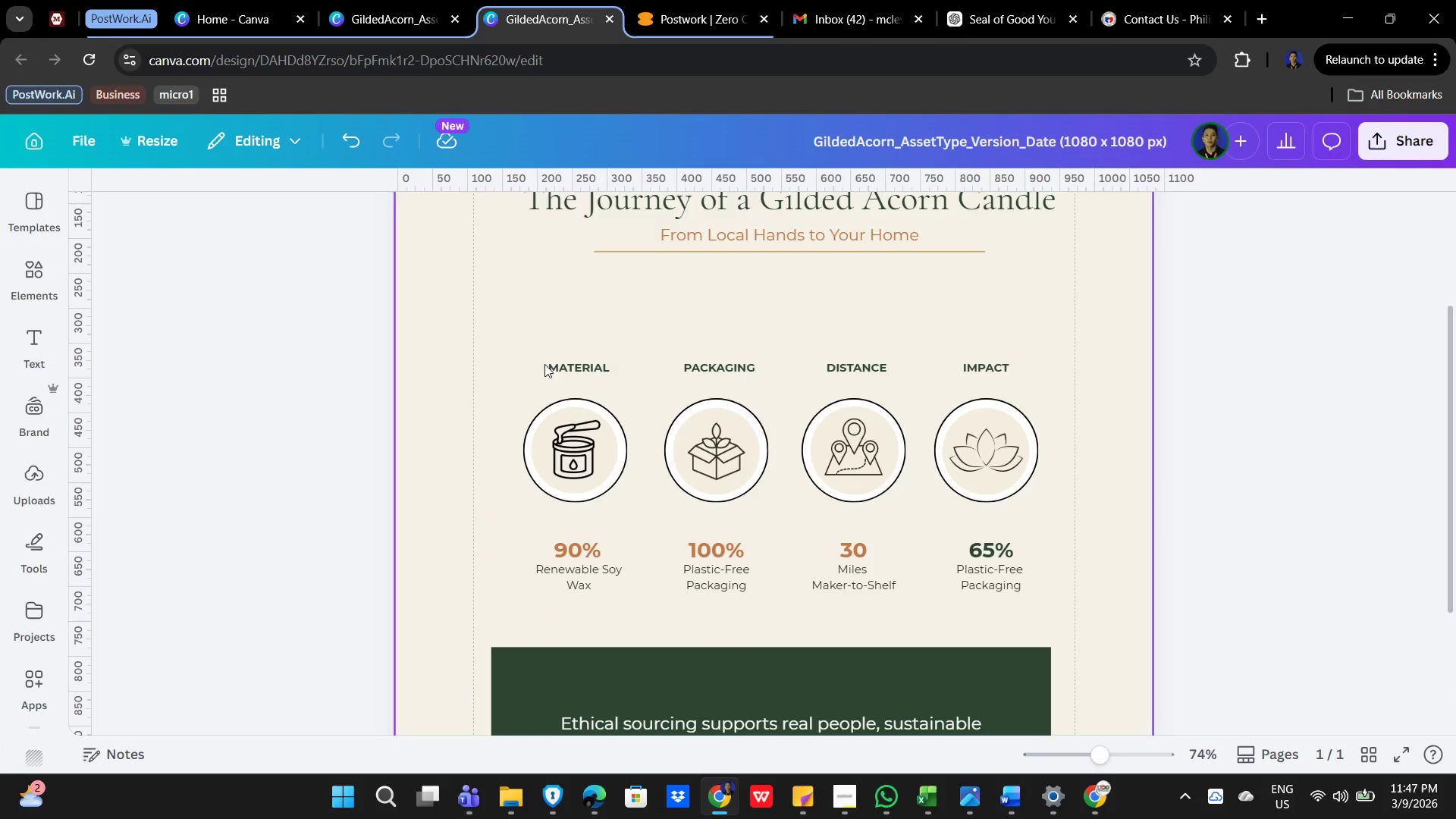 
hold_key(key=ShiftLeft, duration=1.5)
left_click([563, 365])
 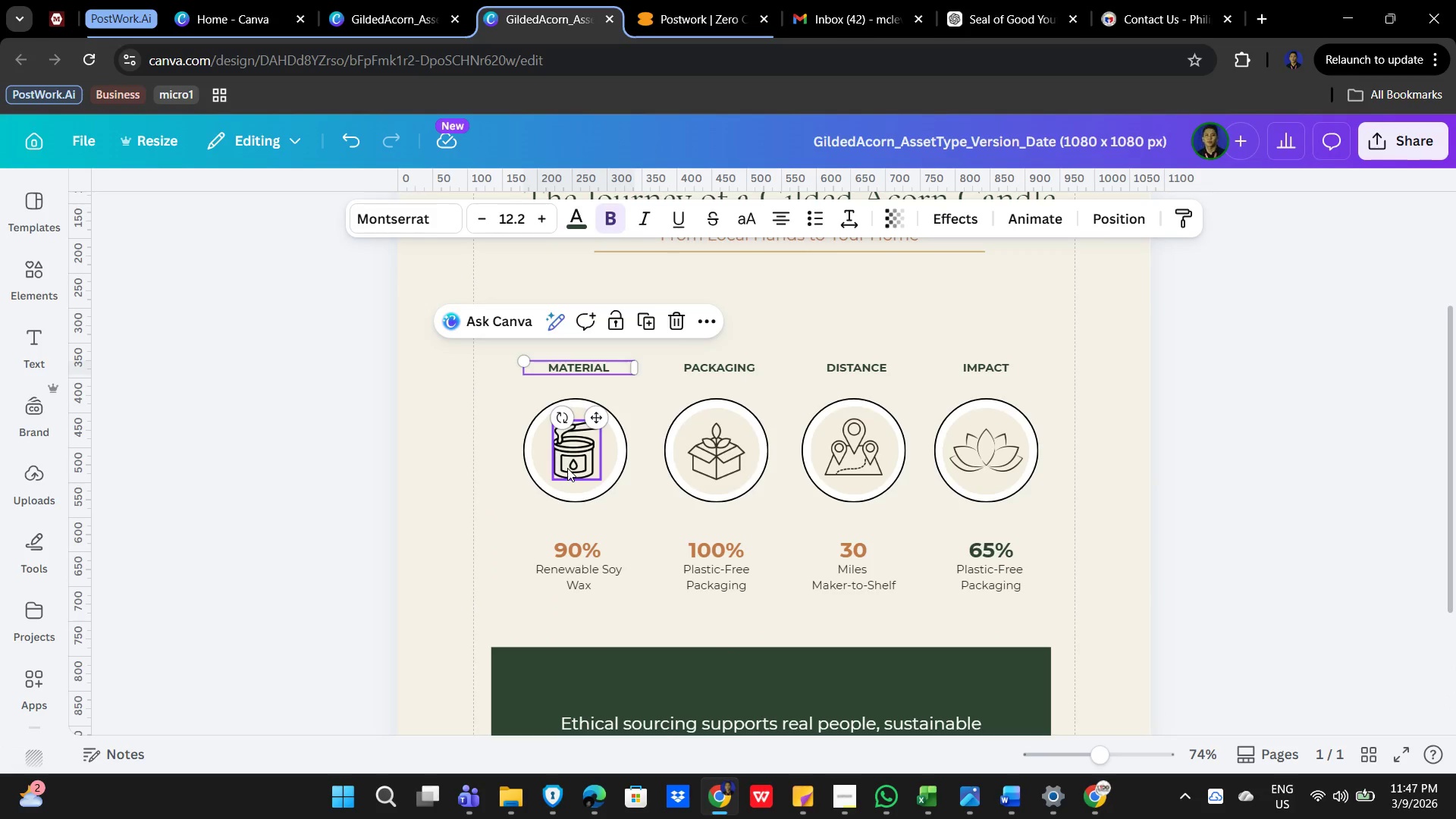 
key(Shift+ShiftLeft)
 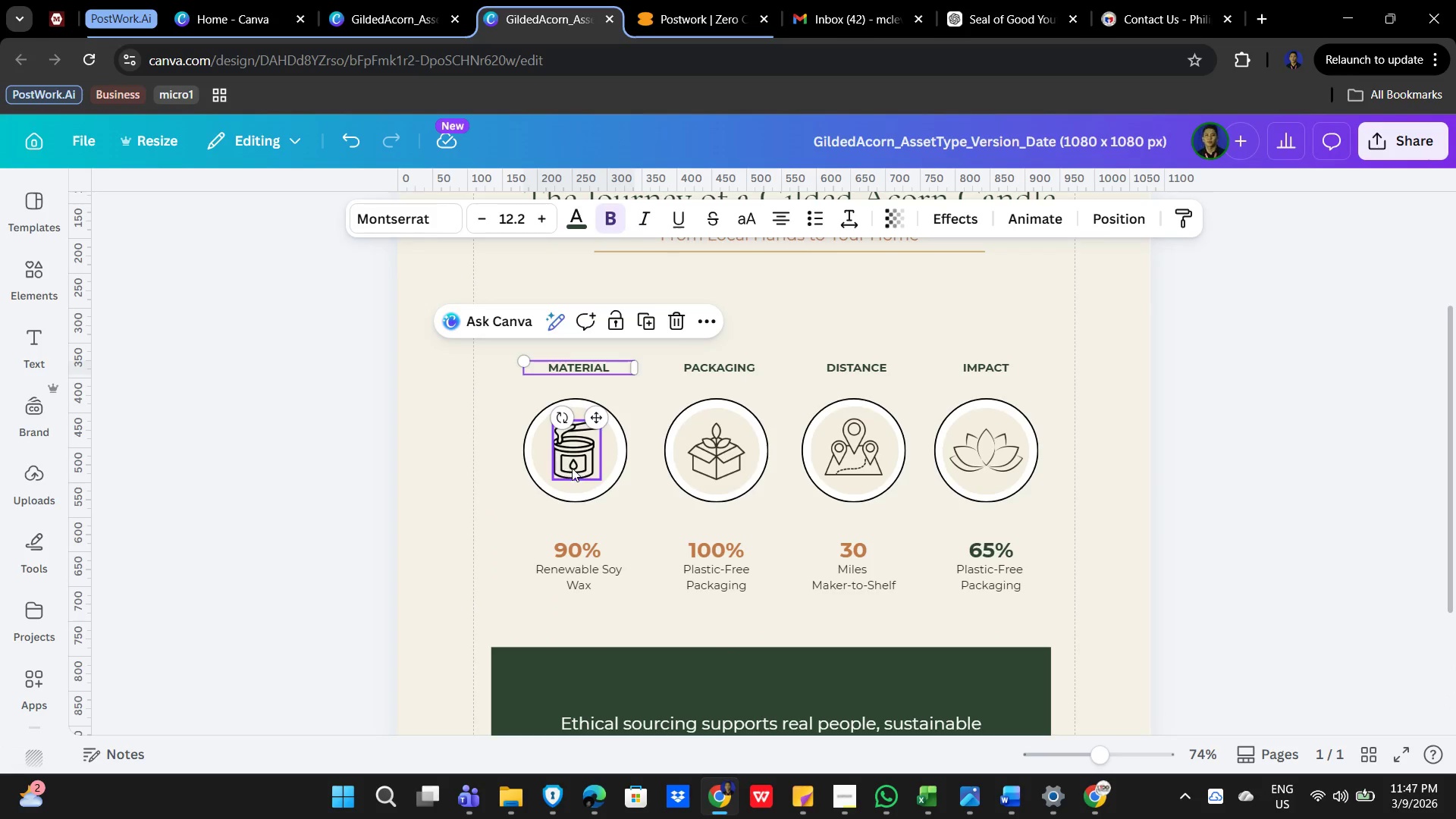 
key(Shift+ShiftLeft)
 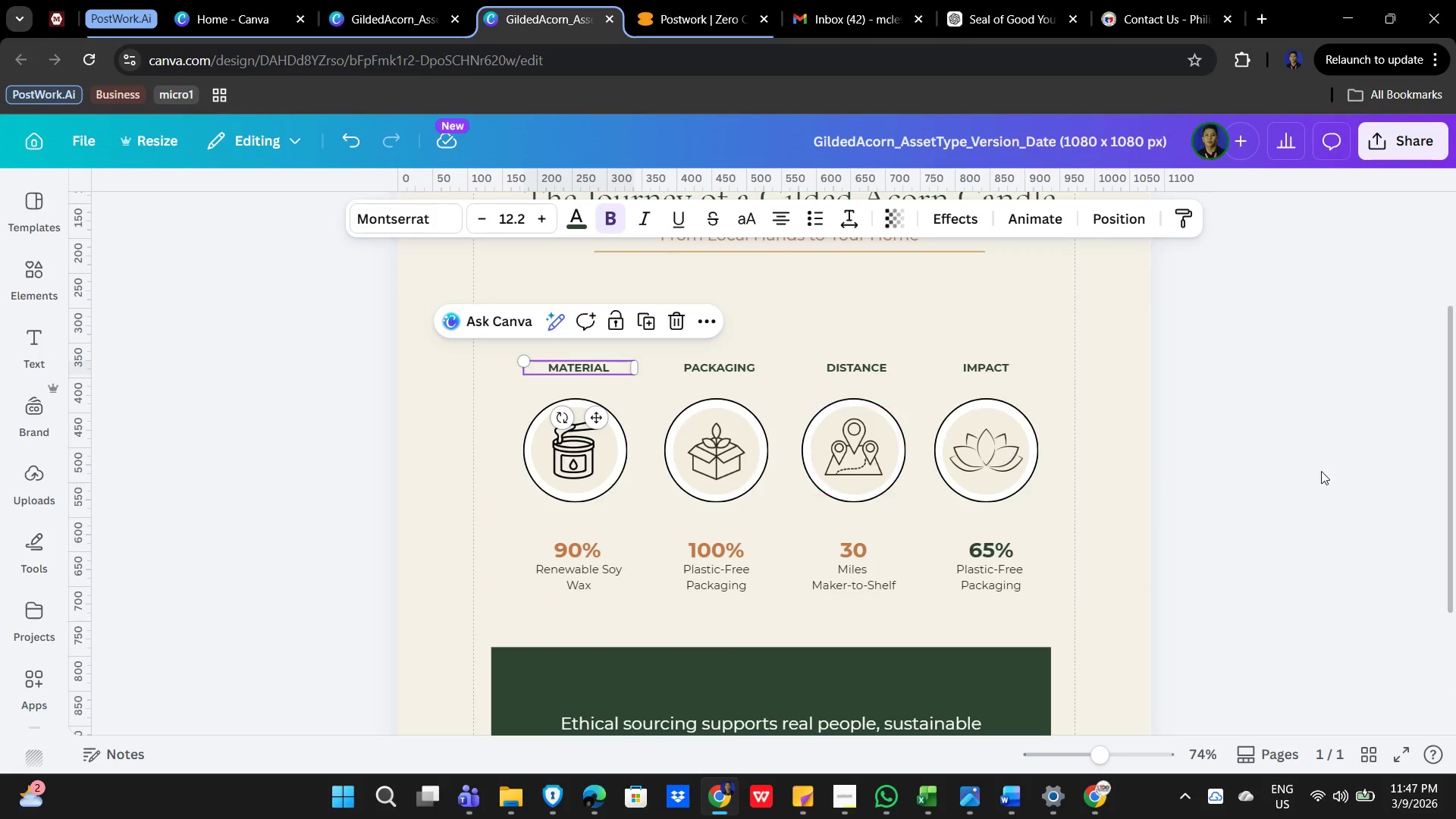 
left_click([1455, 481])
 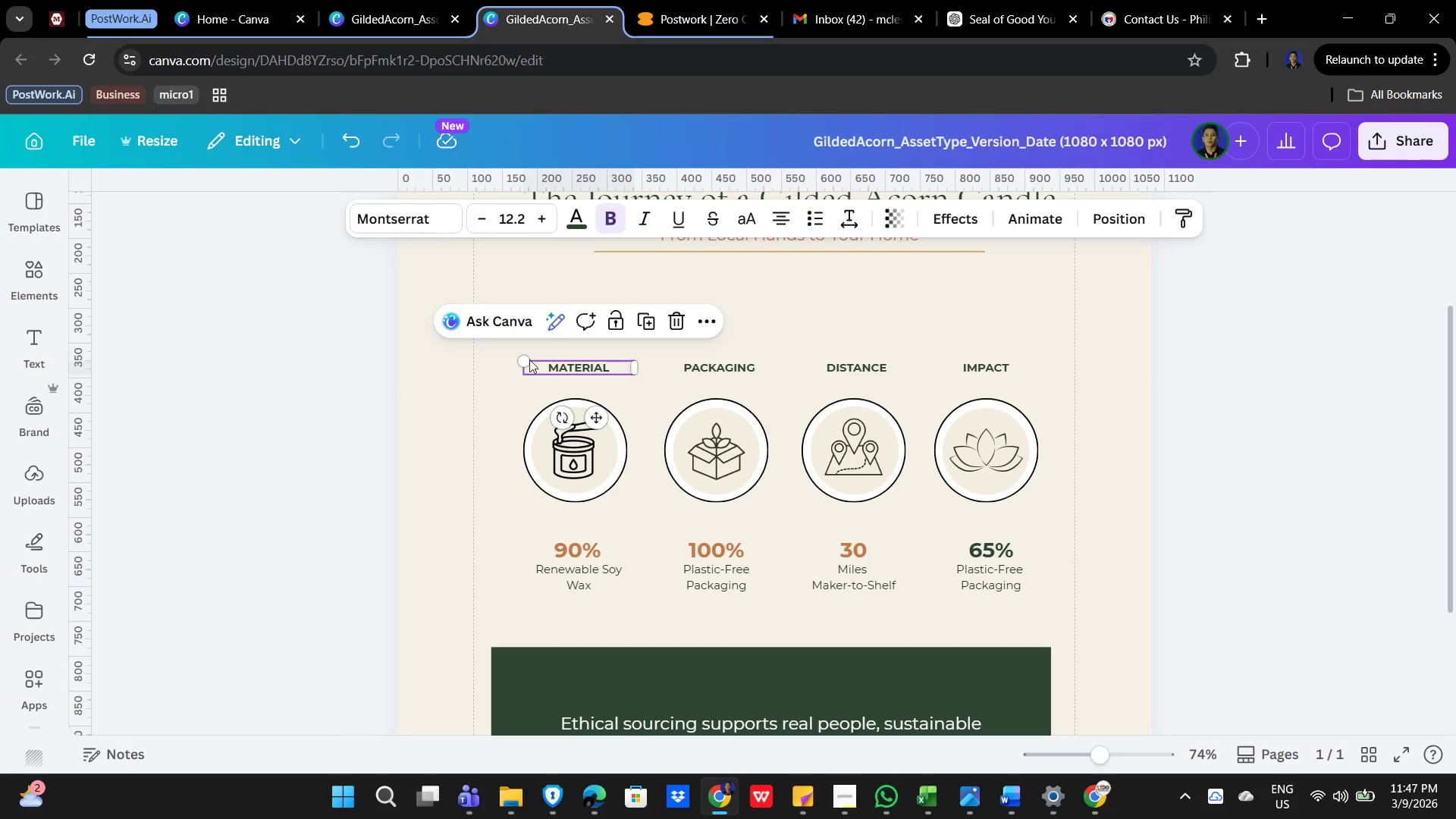 
hold_key(key=ShiftLeft, duration=1.5)
left_click([568, 458])
 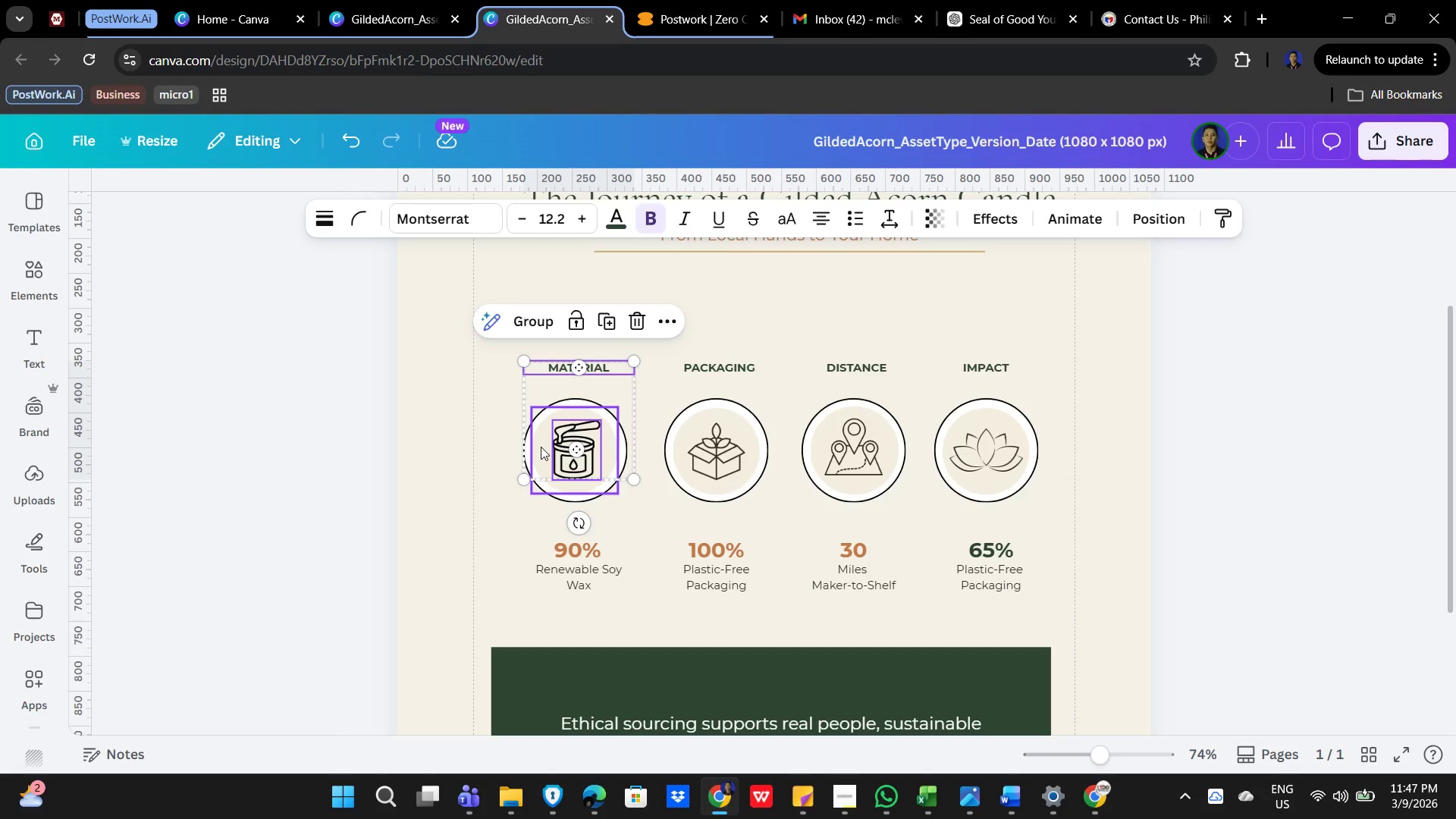 
left_click([541, 447])
 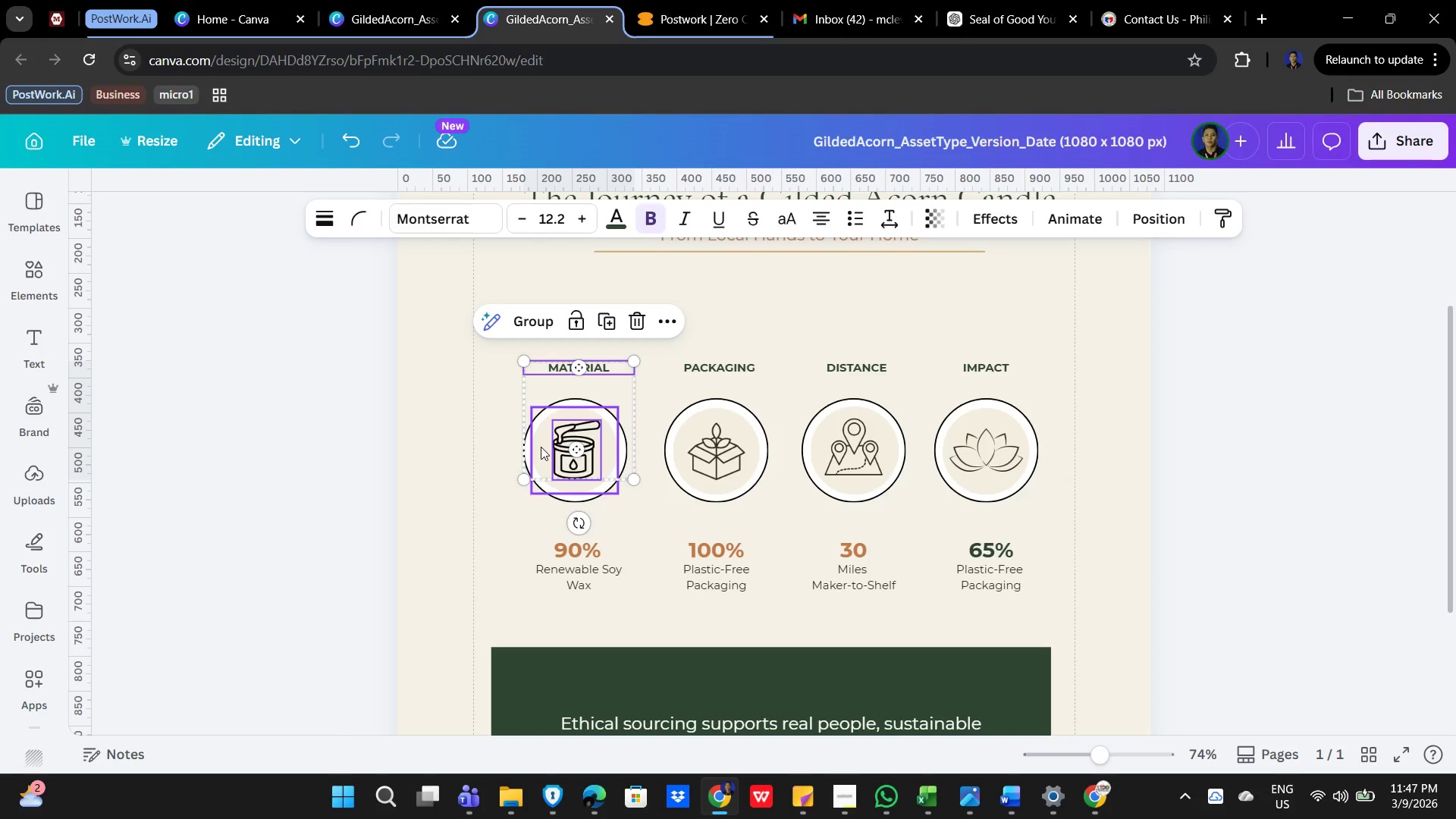 
hold_key(key=ShiftLeft, duration=1.52)
left_click([571, 399])
 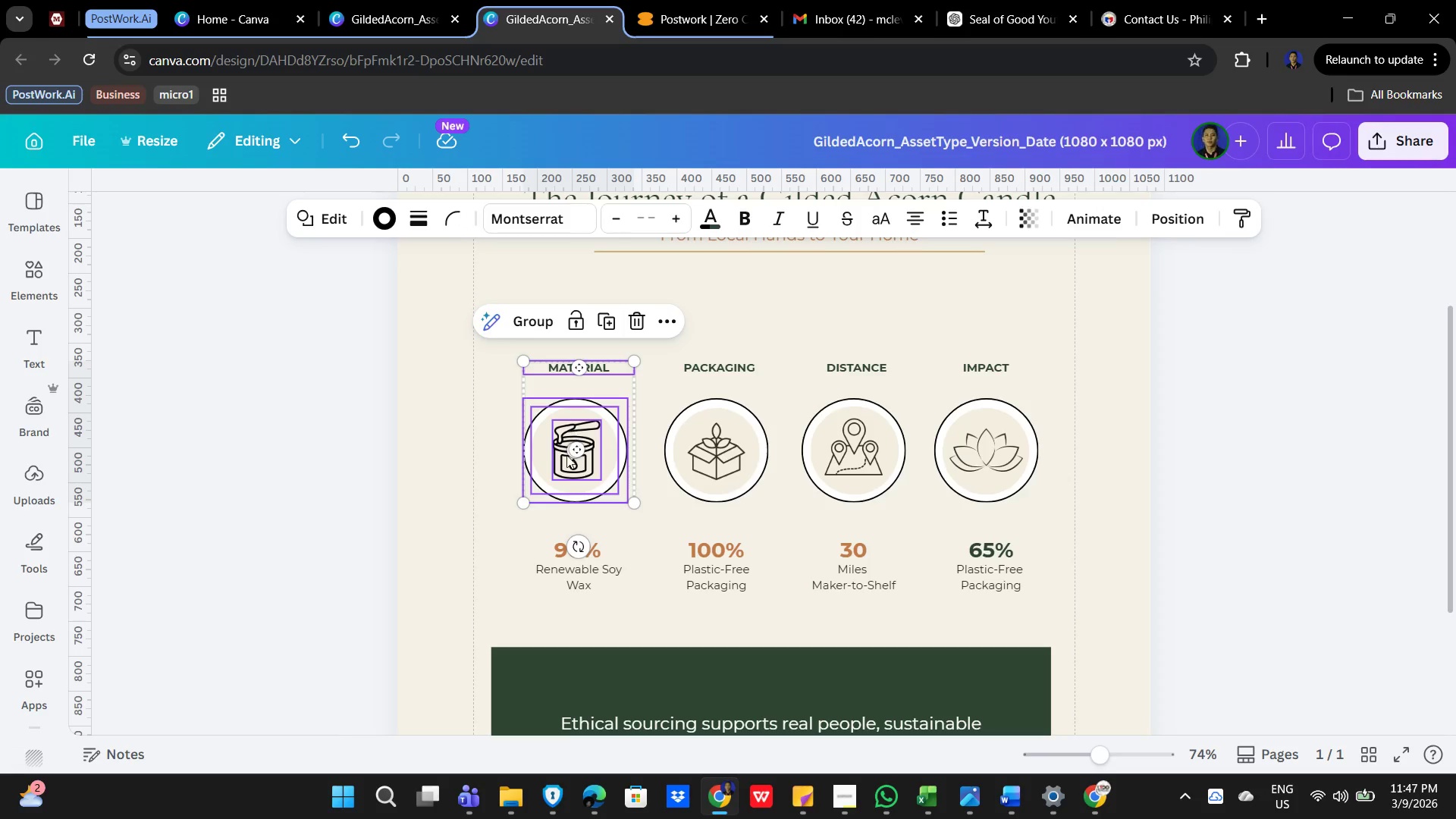 
hold_key(key=ShiftLeft, duration=1.51)
 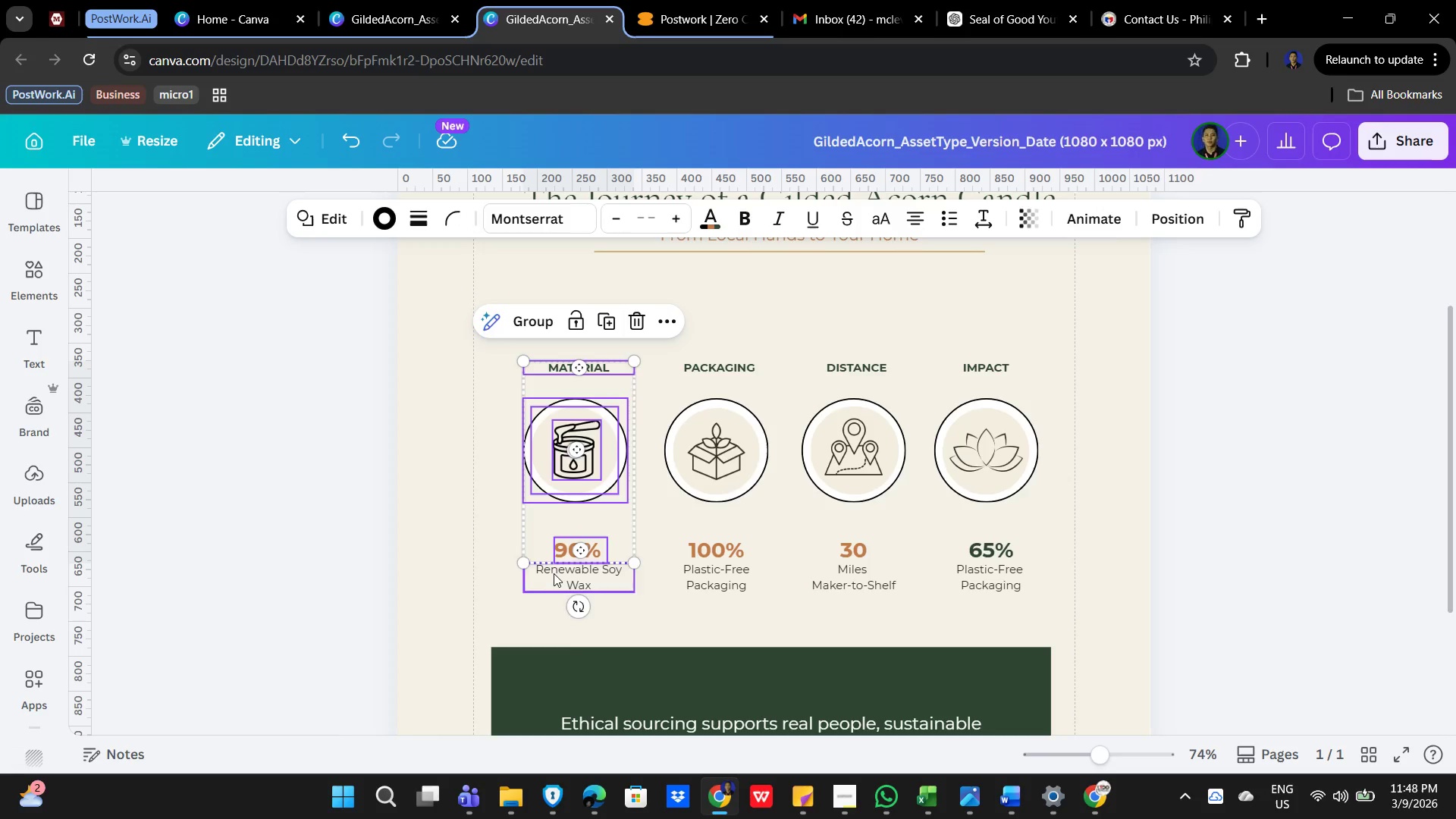 
hold_key(key=ShiftLeft, duration=1.0)
left_click([554, 573])